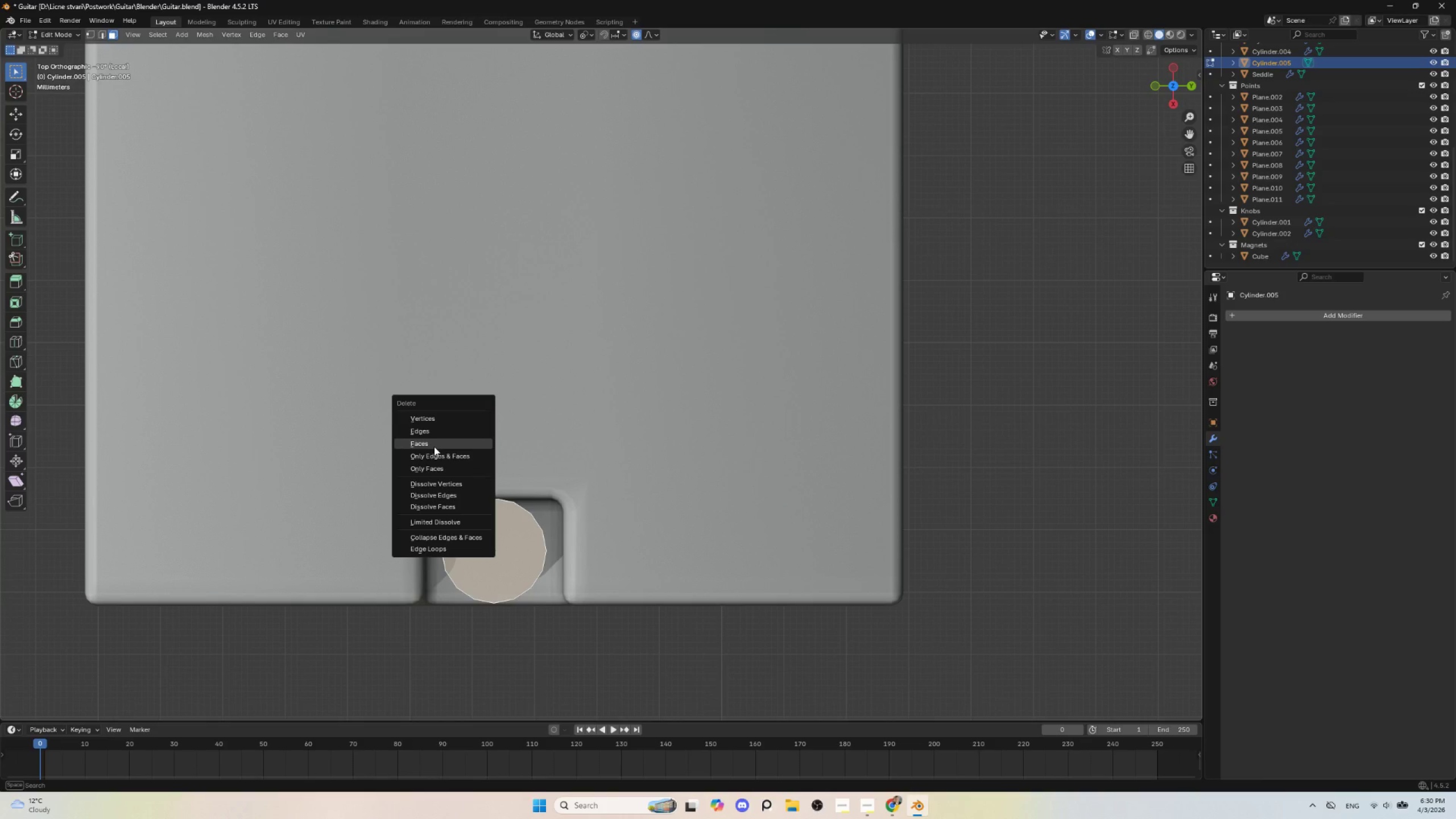 
left_click([434, 446])
 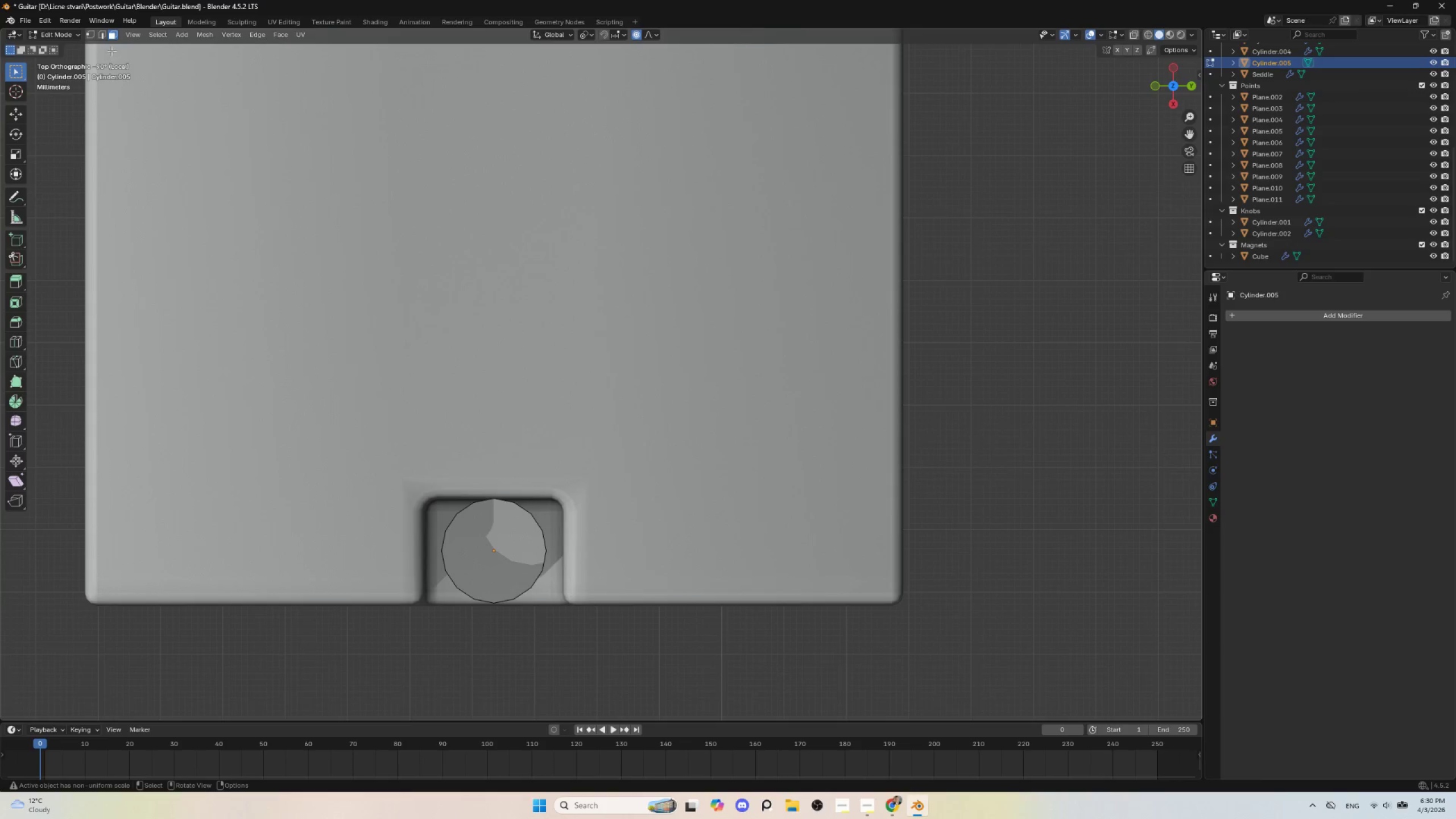 
left_click([106, 35])
 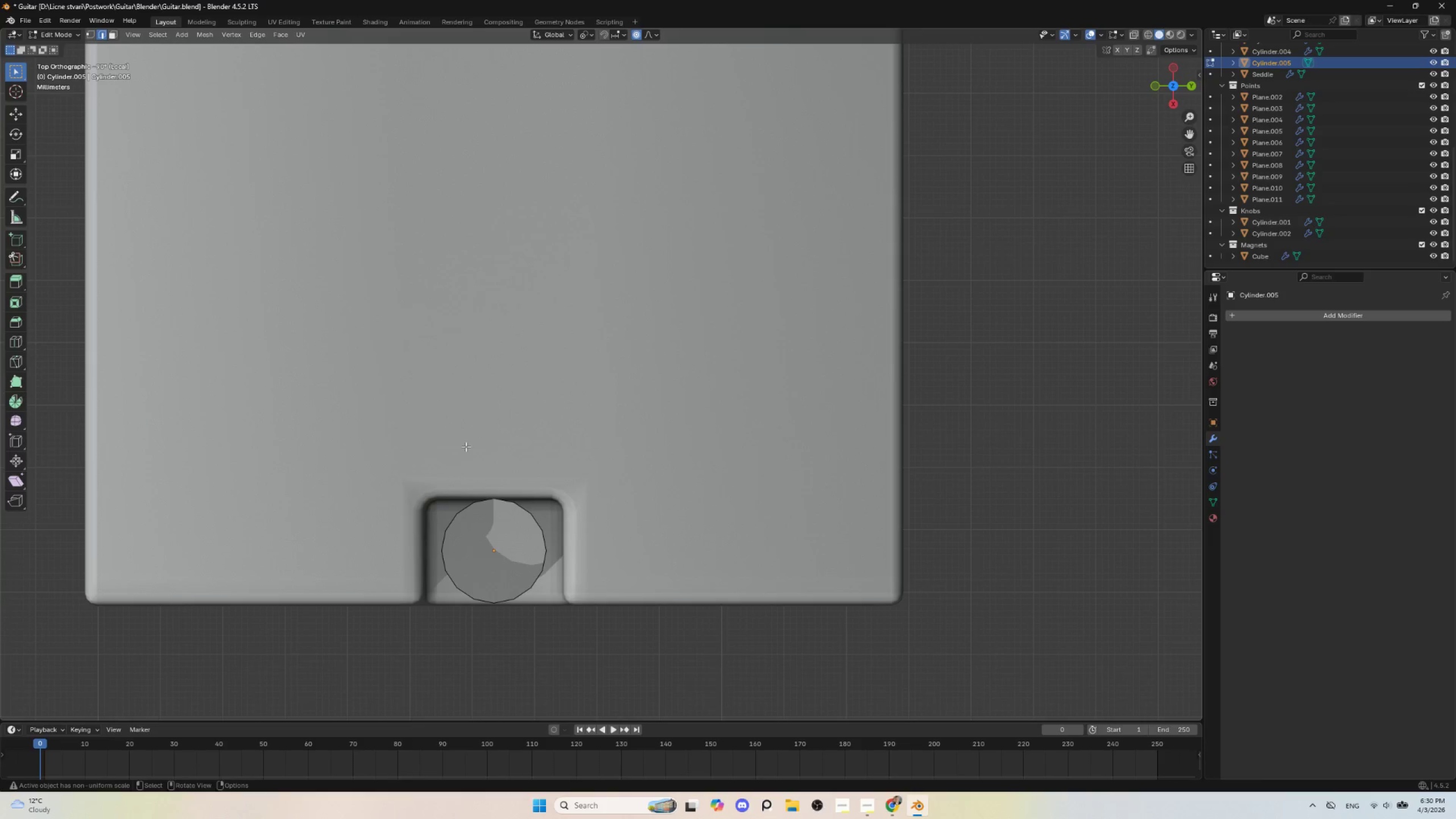 
hold_key(key=AltLeft, duration=1.19)
 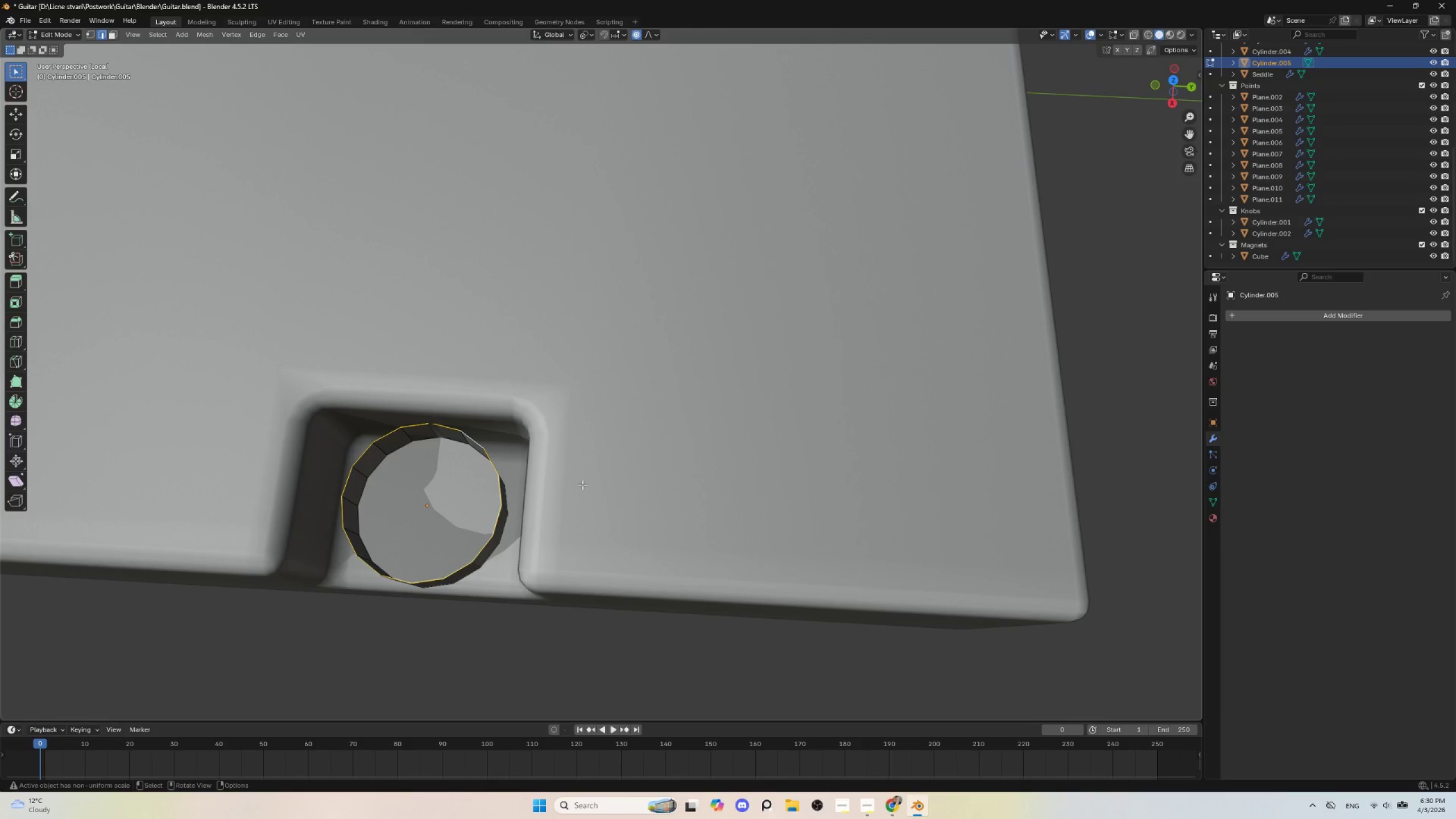 
key(F)
 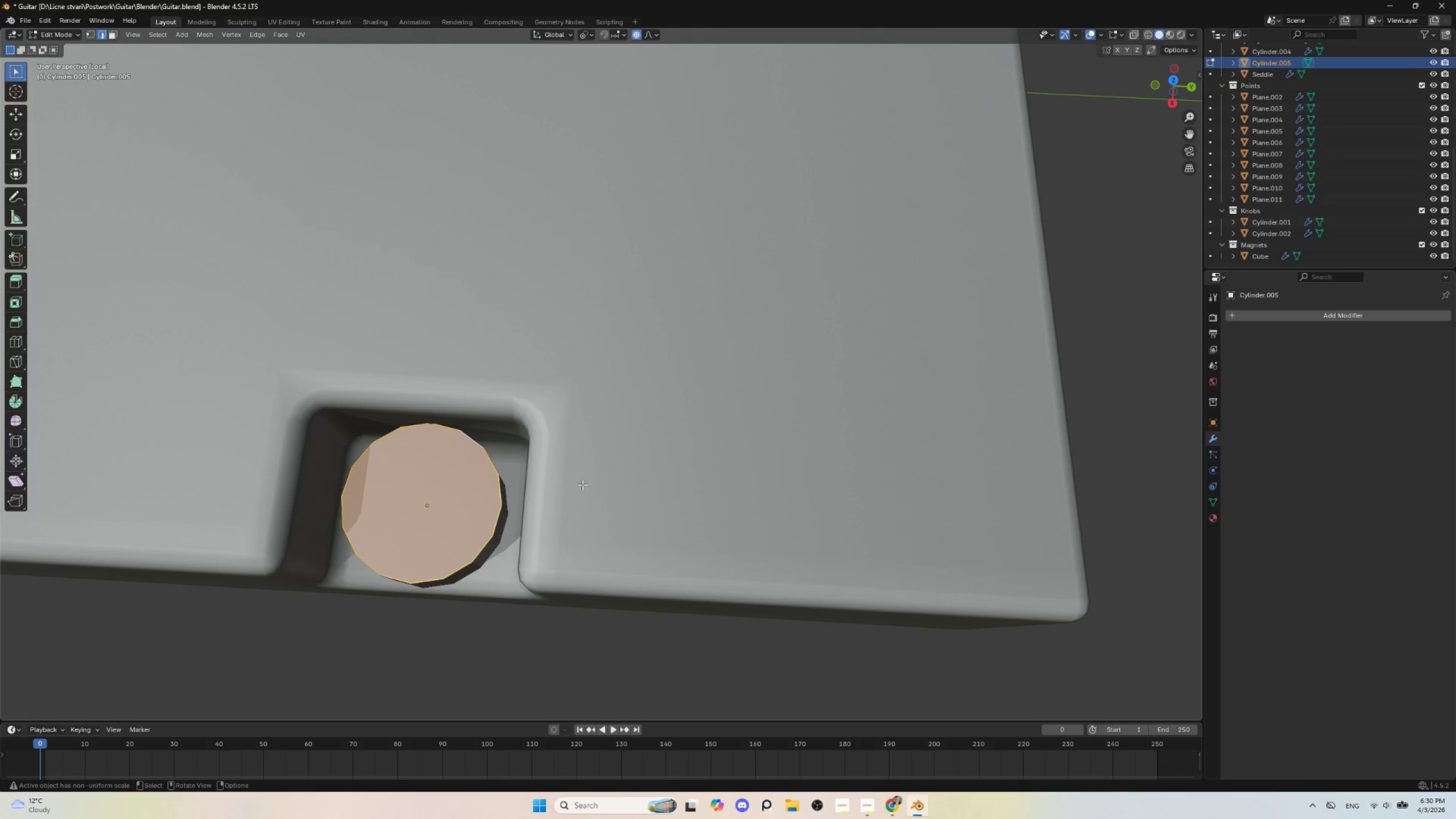 
key(Control+Z)
 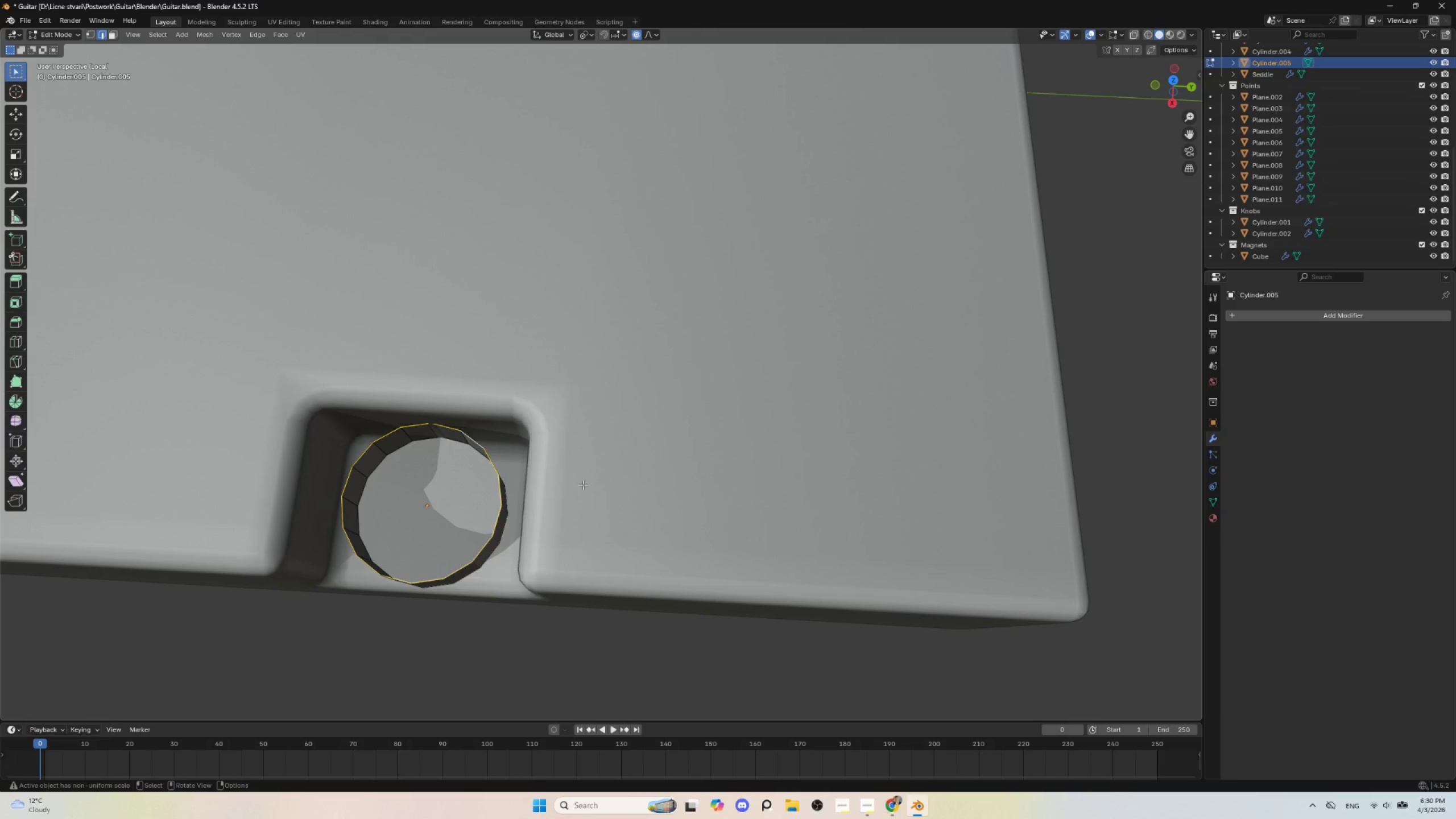 
key(F3)
 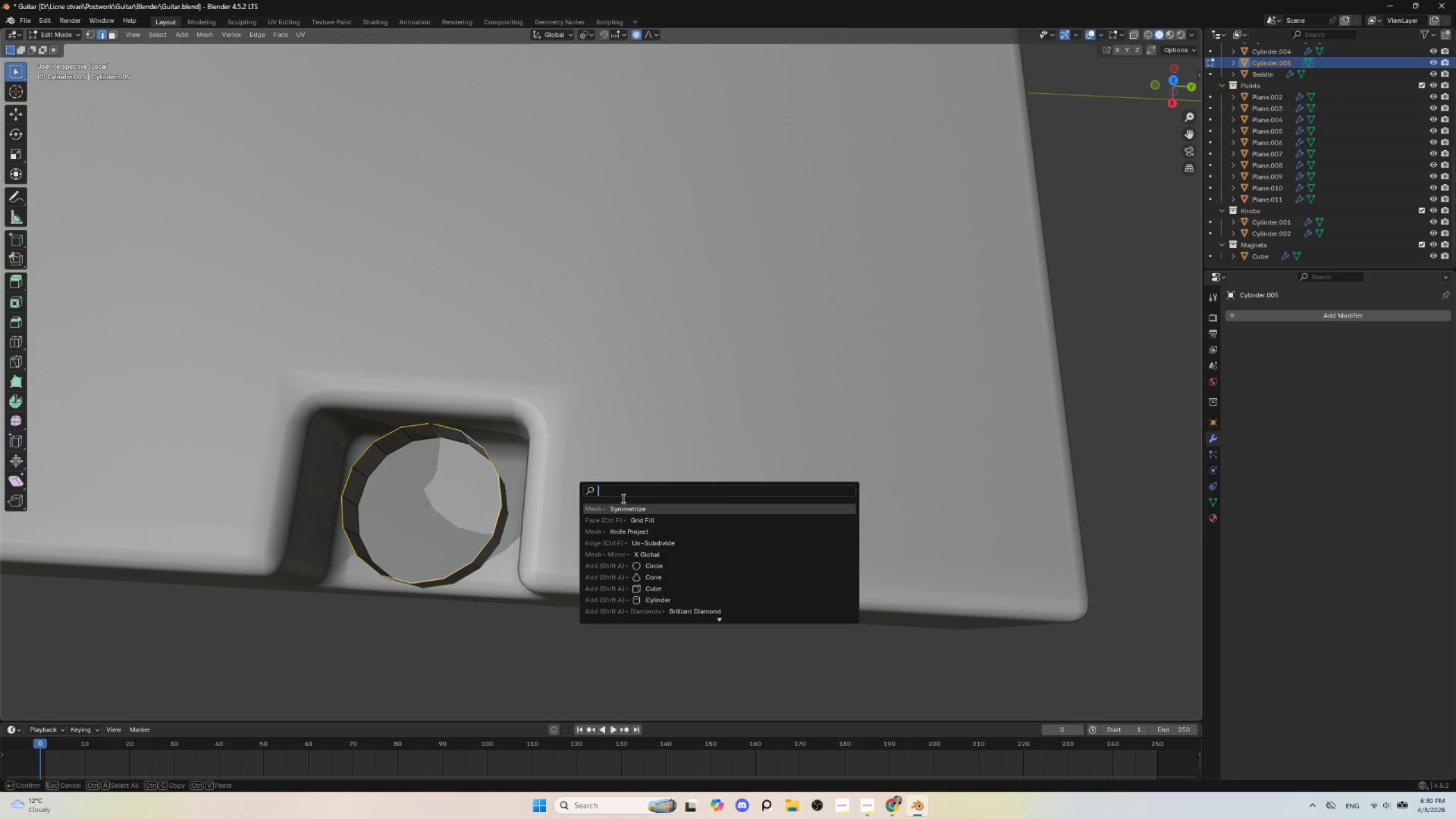 
key(Escape)
 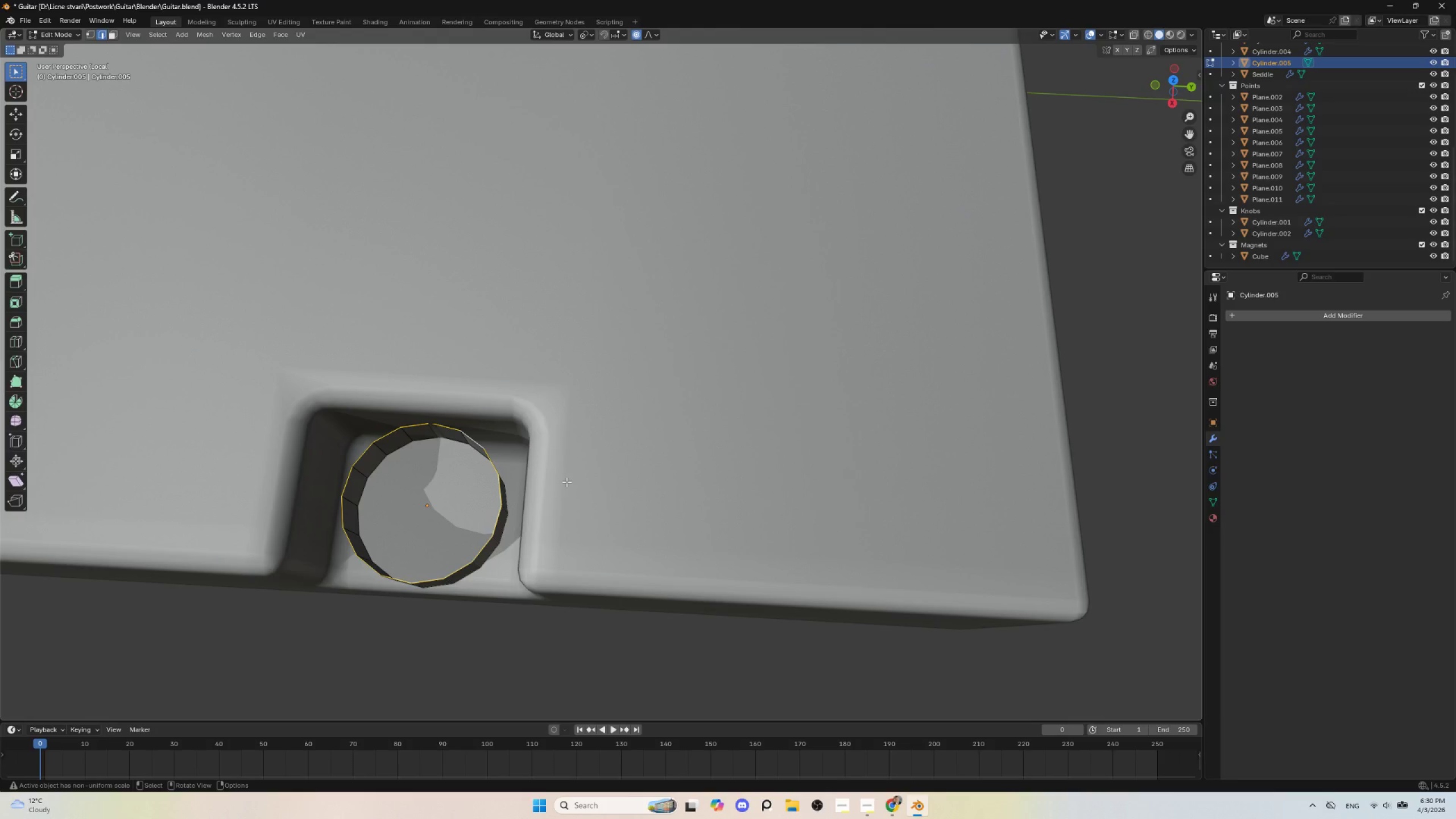 
key(F)
 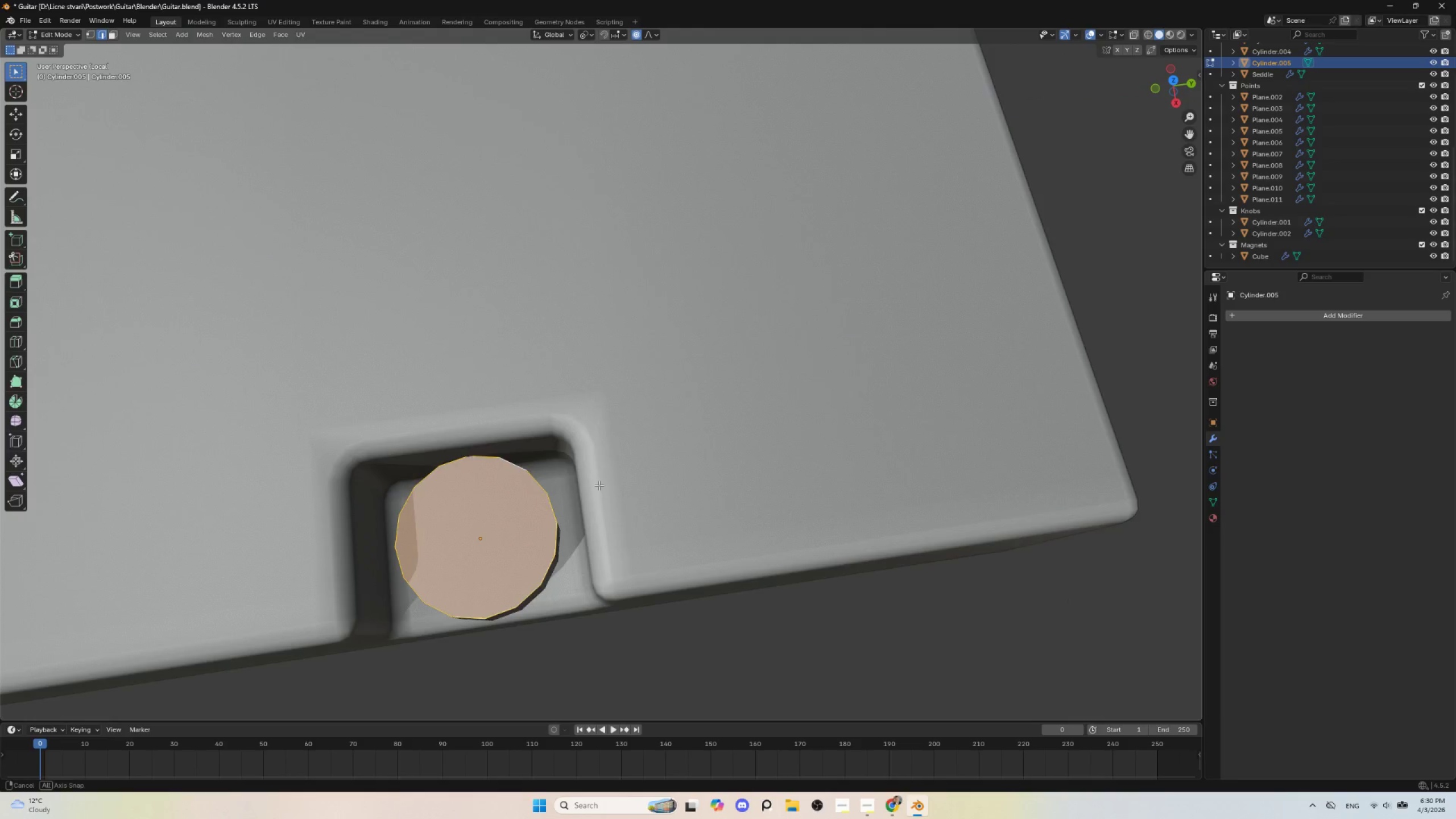 
hold_key(key=AltLeft, duration=0.83)
 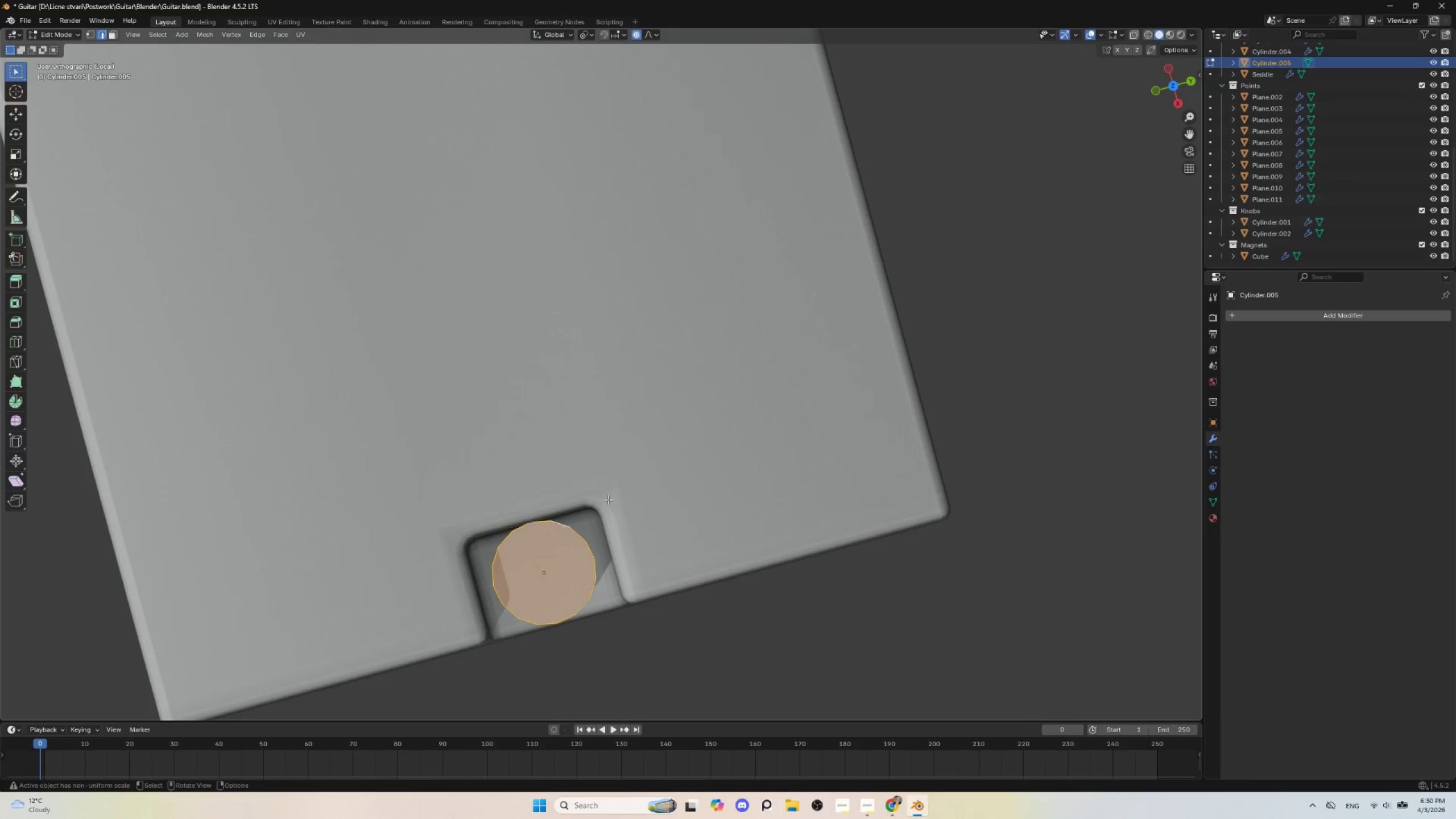 
key(Control+ControlLeft)
 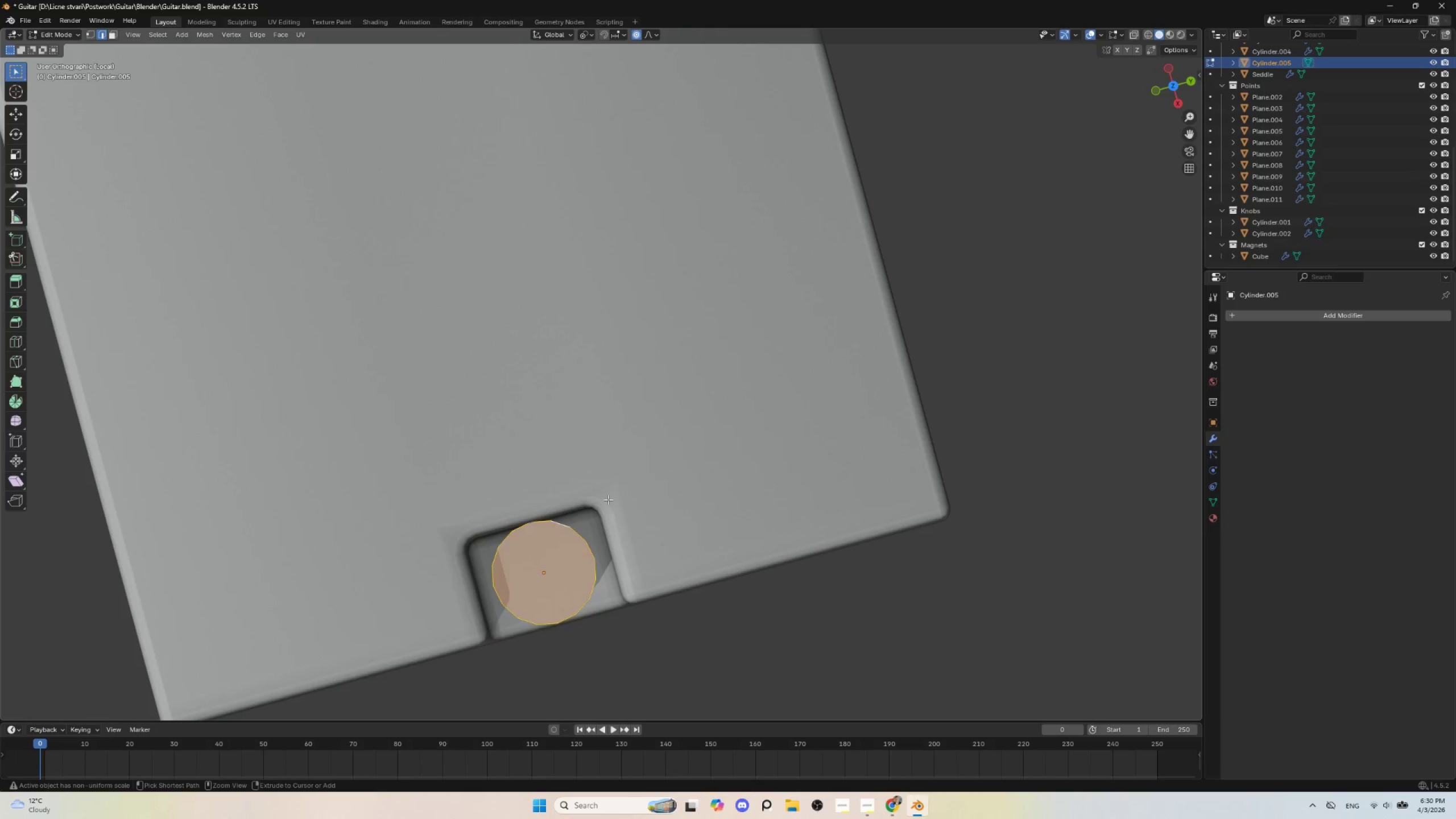 
key(Control+Z)
 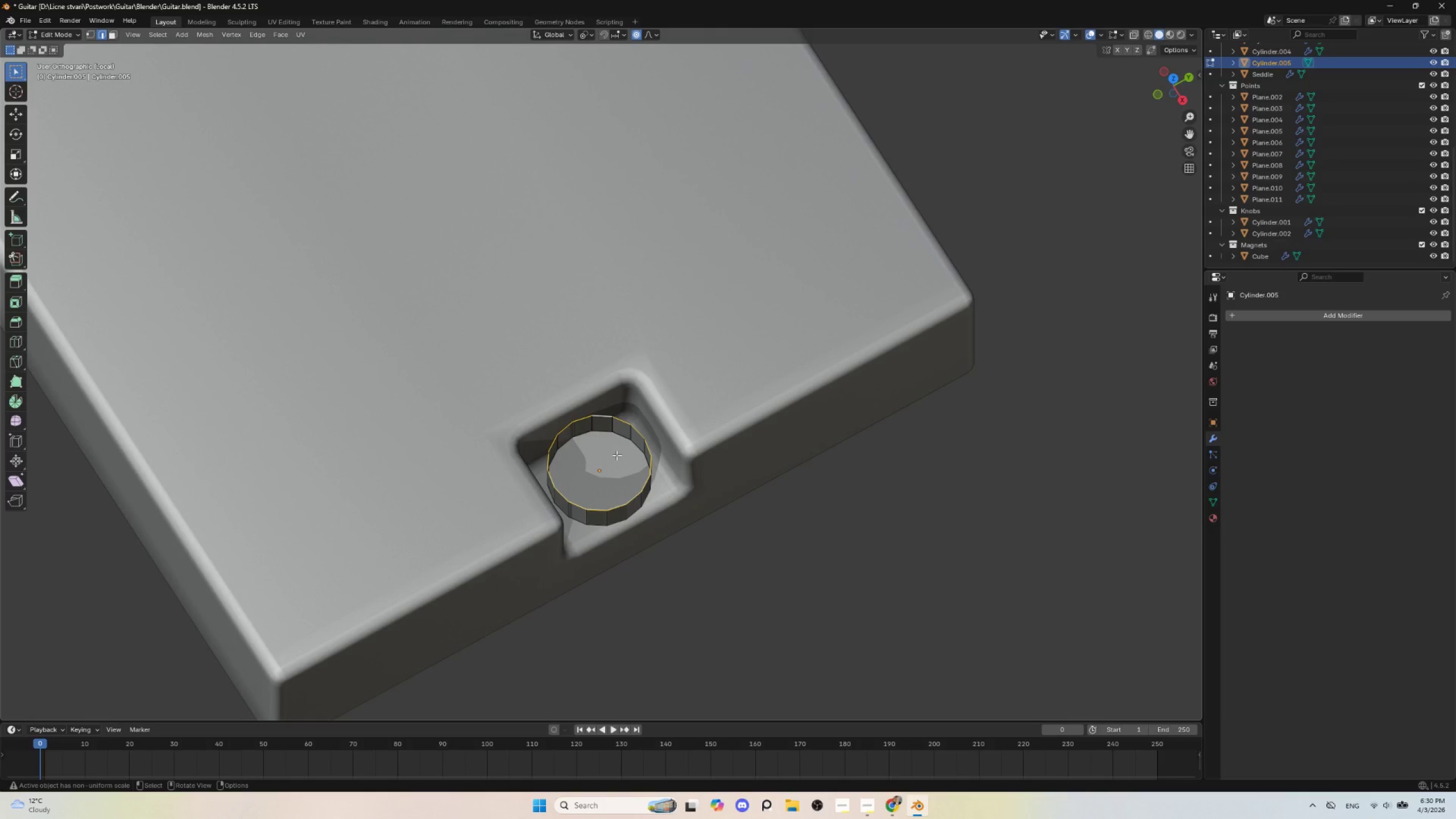 
key(F3)
 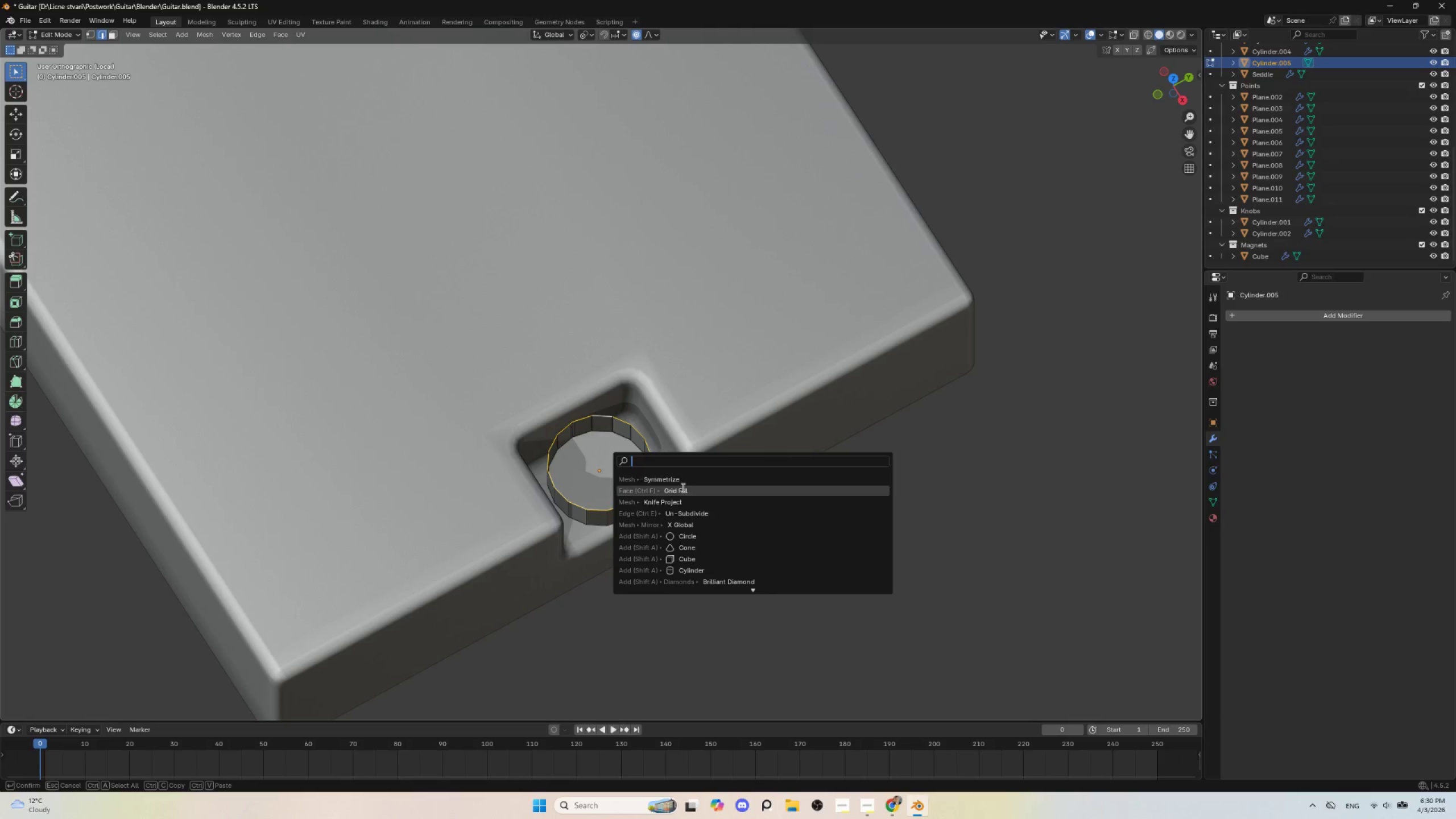 
left_click([682, 487])
 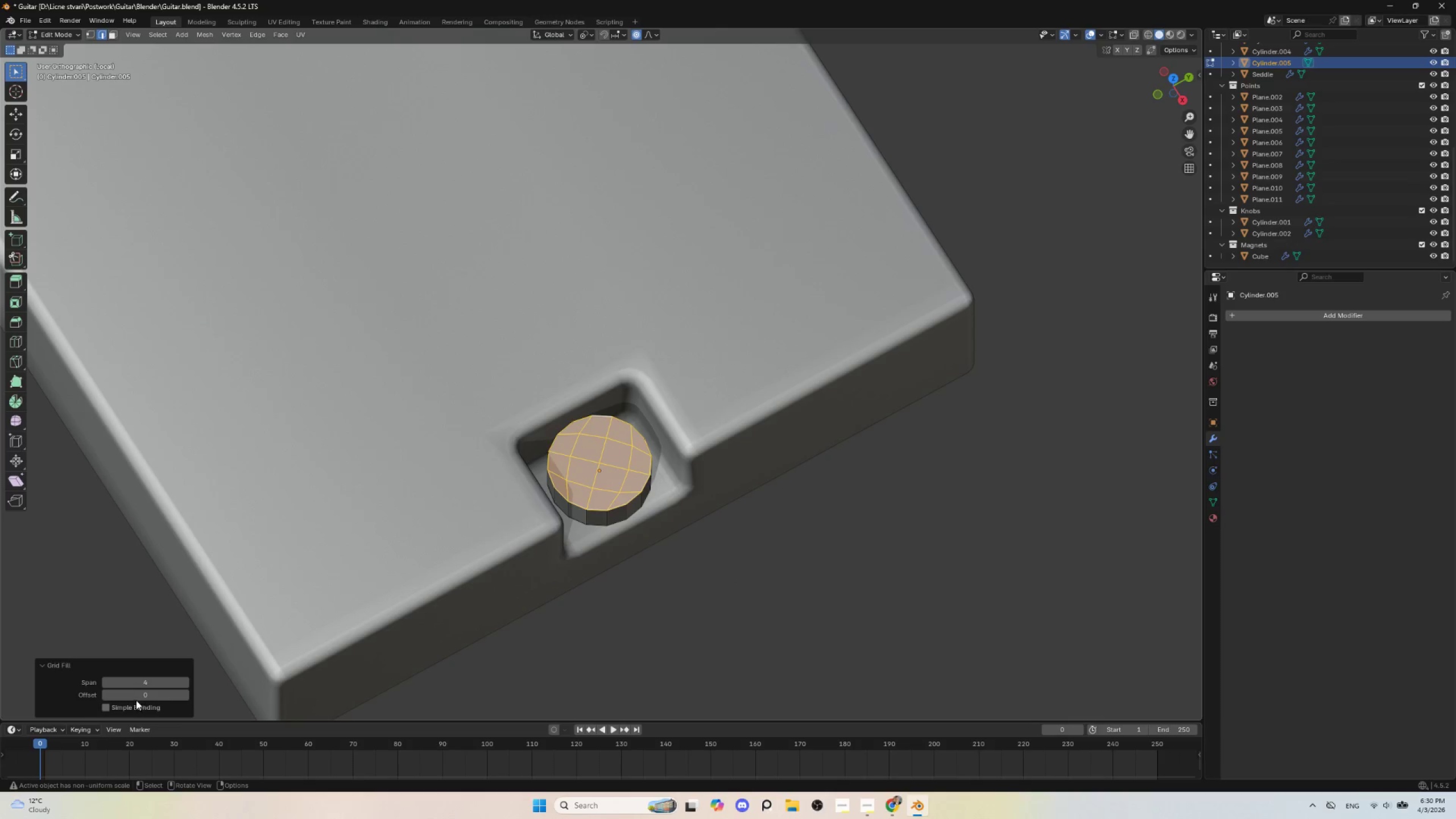 
mouse_move([180, 688])
 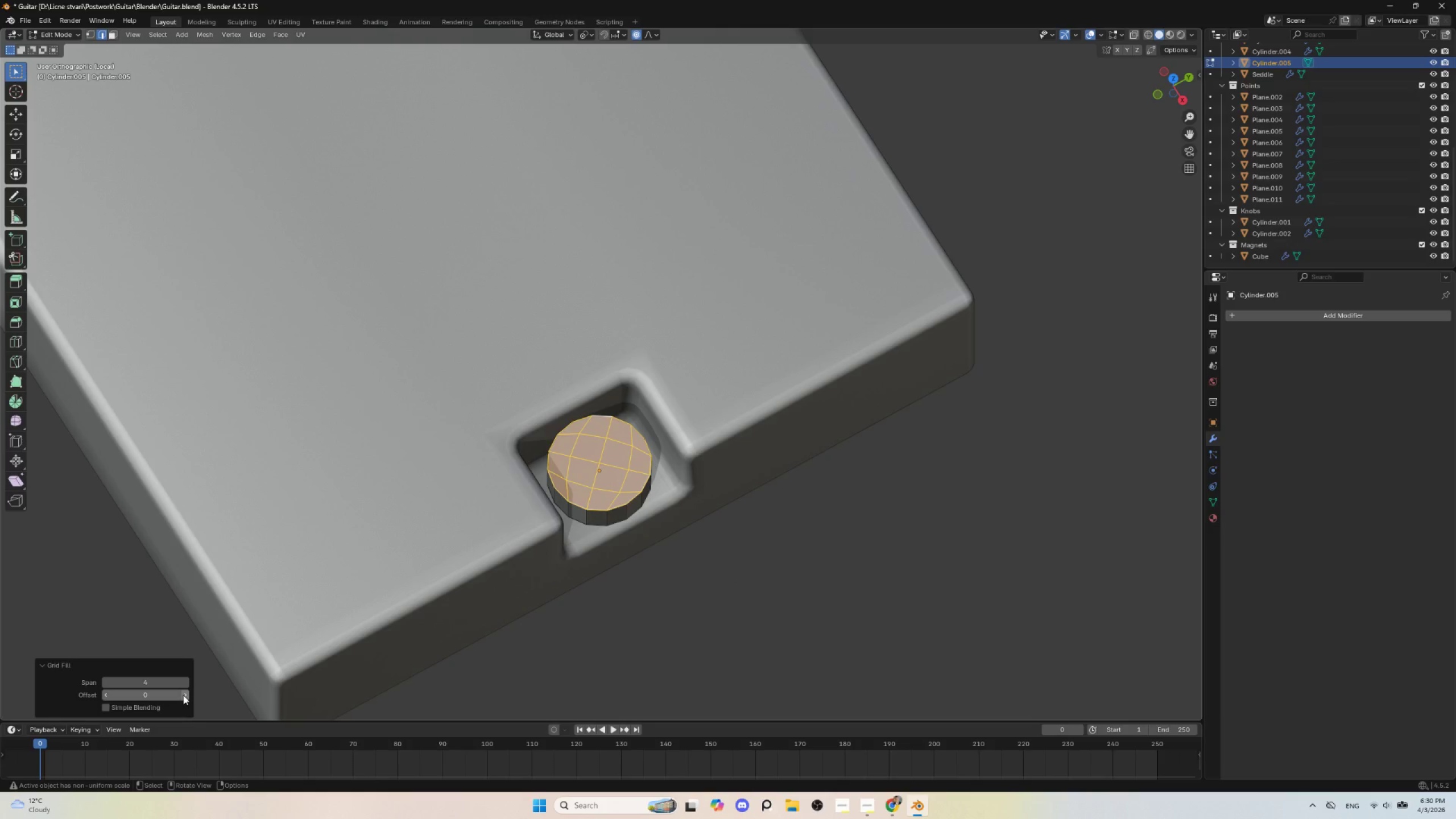 
left_click([184, 695])
 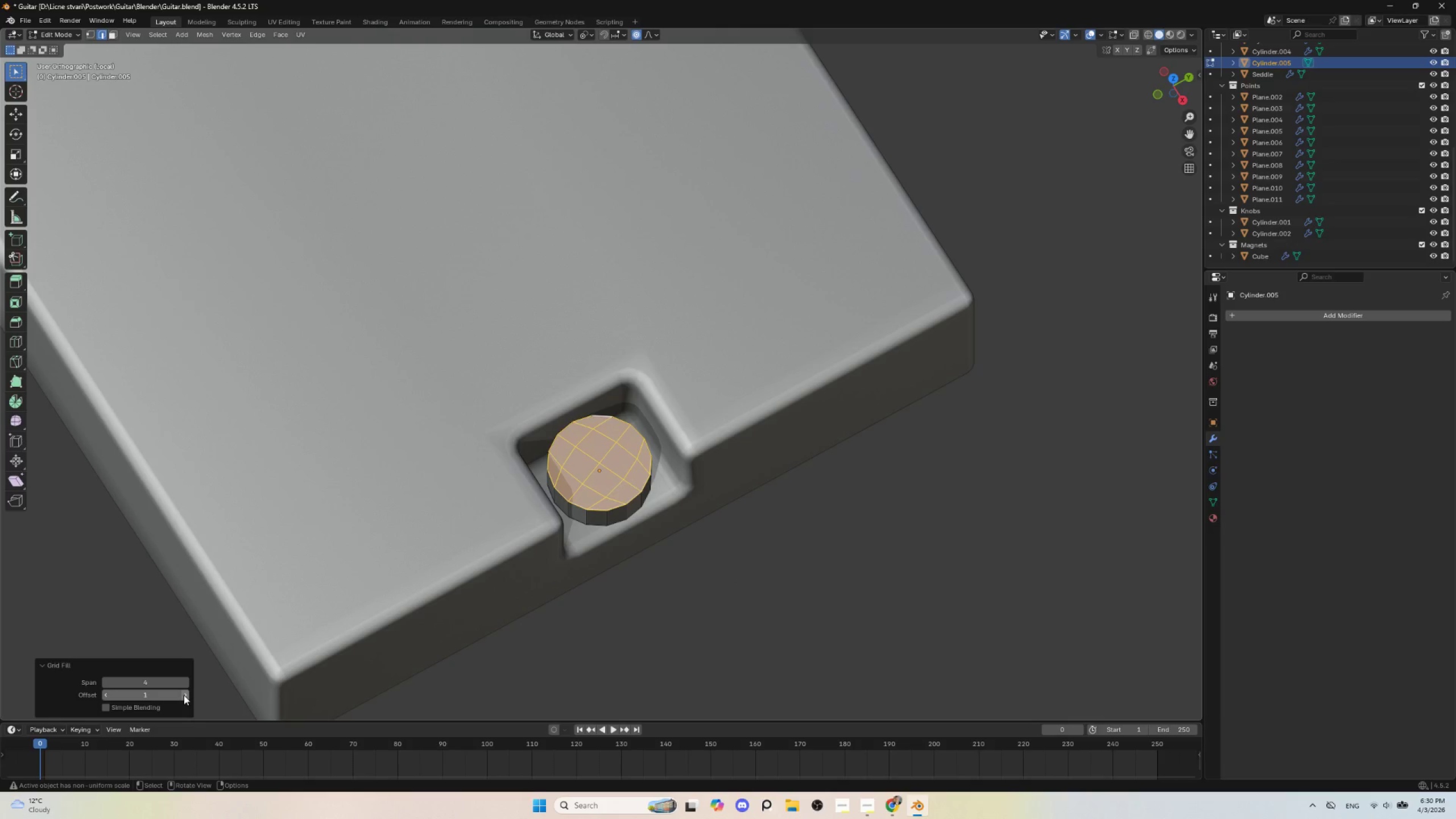 
left_click([184, 695])
 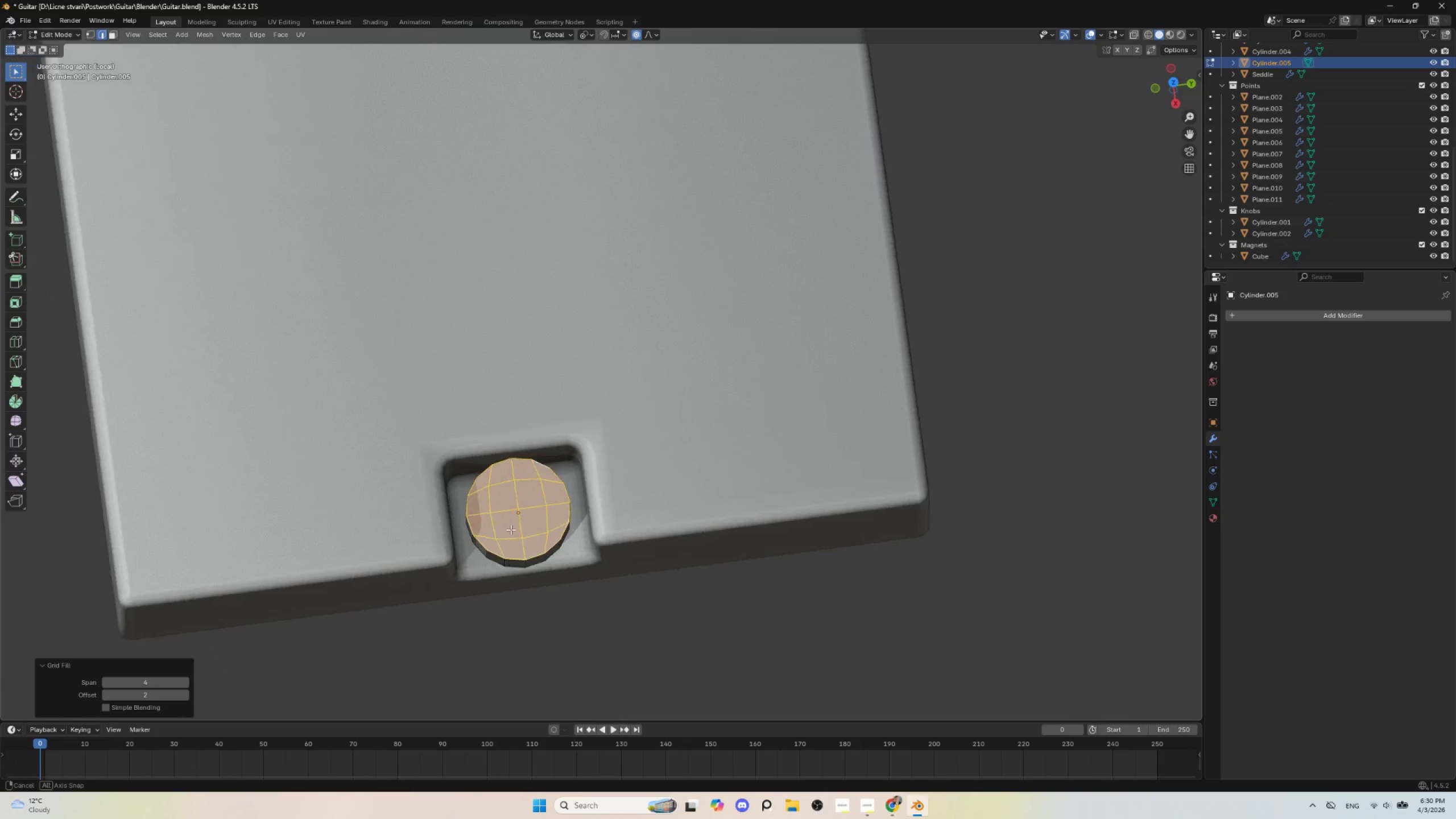 
scroll: coordinate [531, 564], scroll_direction: up, amount: 2.0
 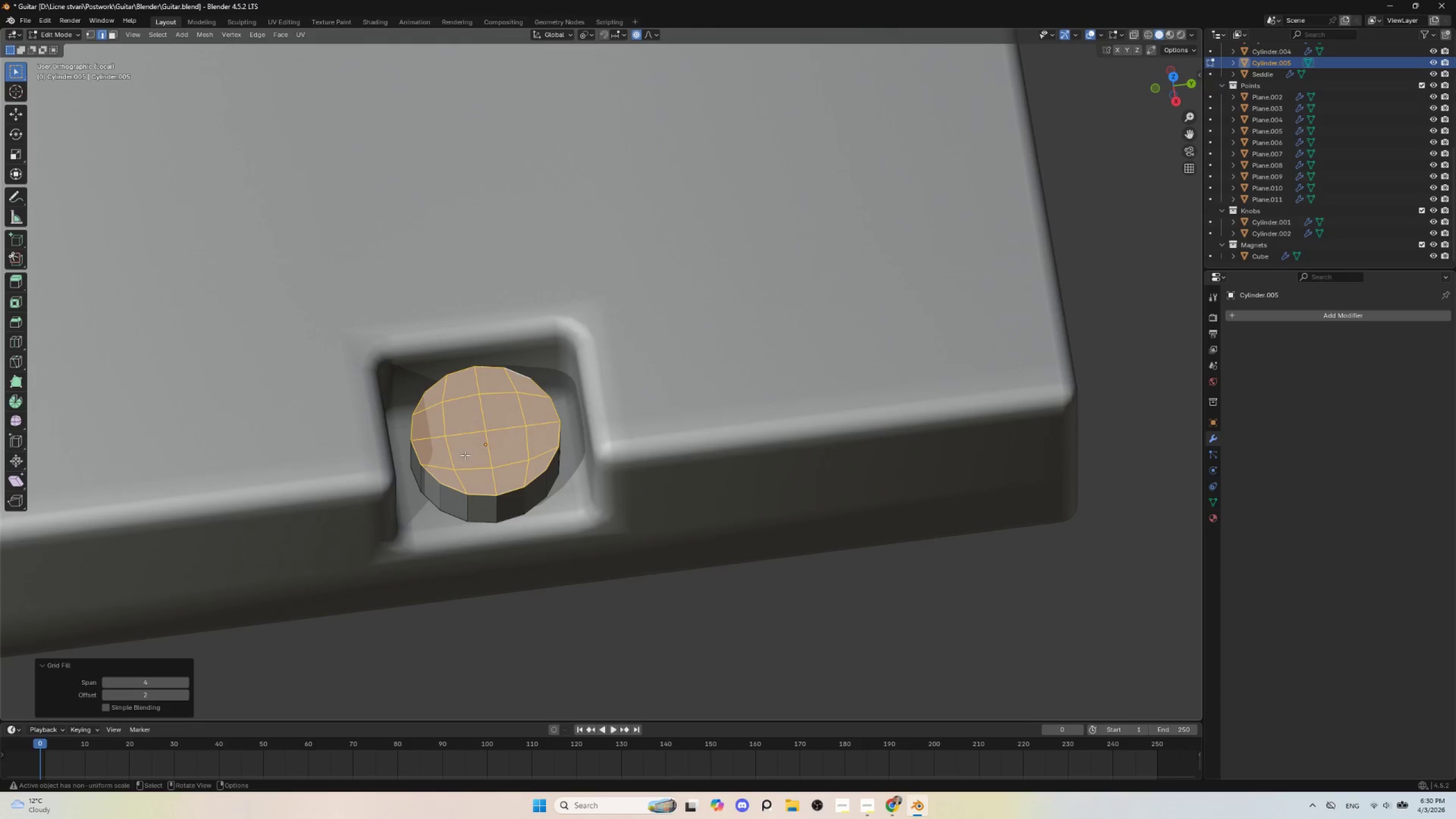 
hold_key(key=AltLeft, duration=2.06)
left_click([442, 427])
 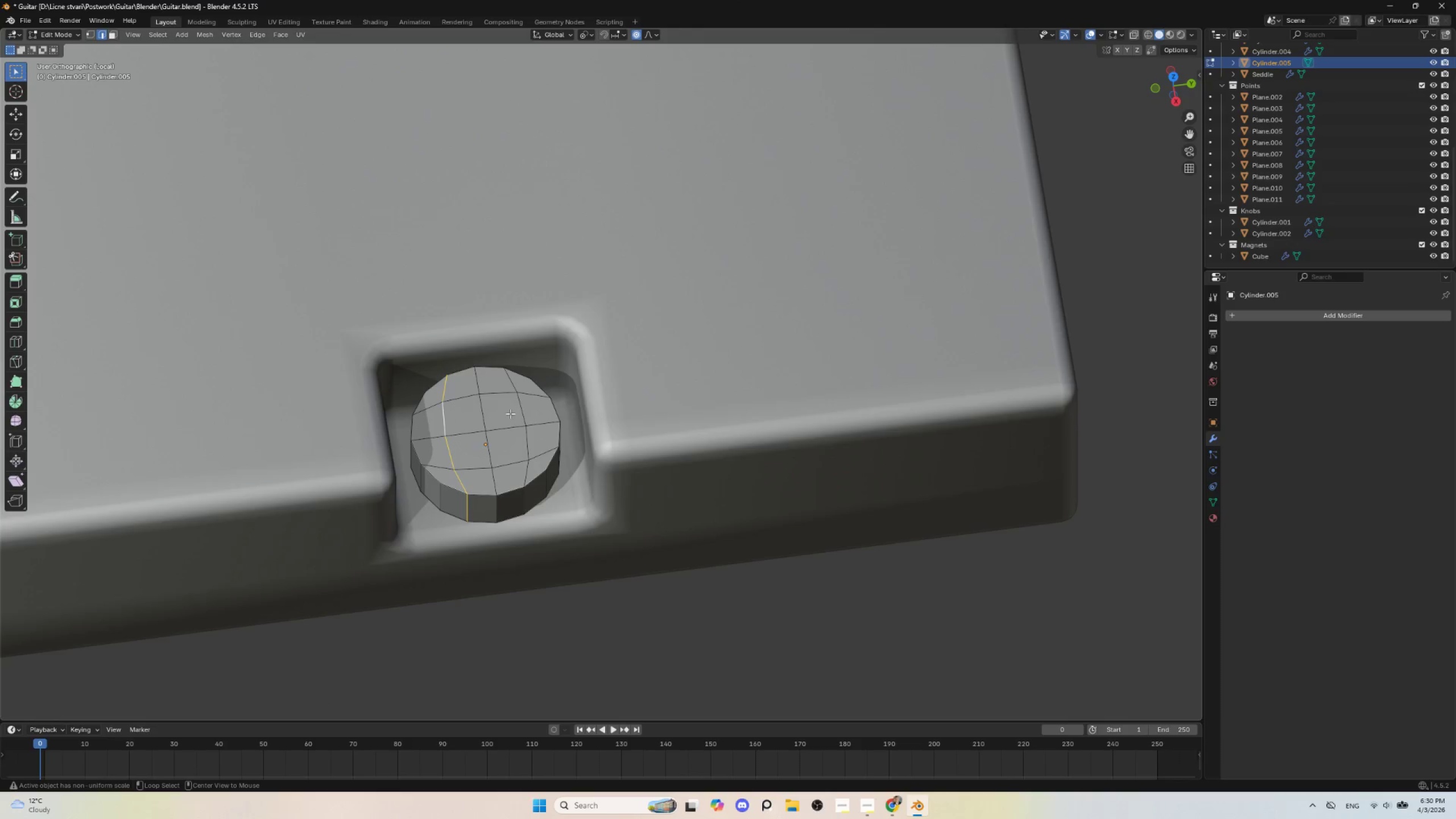 
hold_key(key=ShiftLeft, duration=0.81)
left_click([518, 404])
 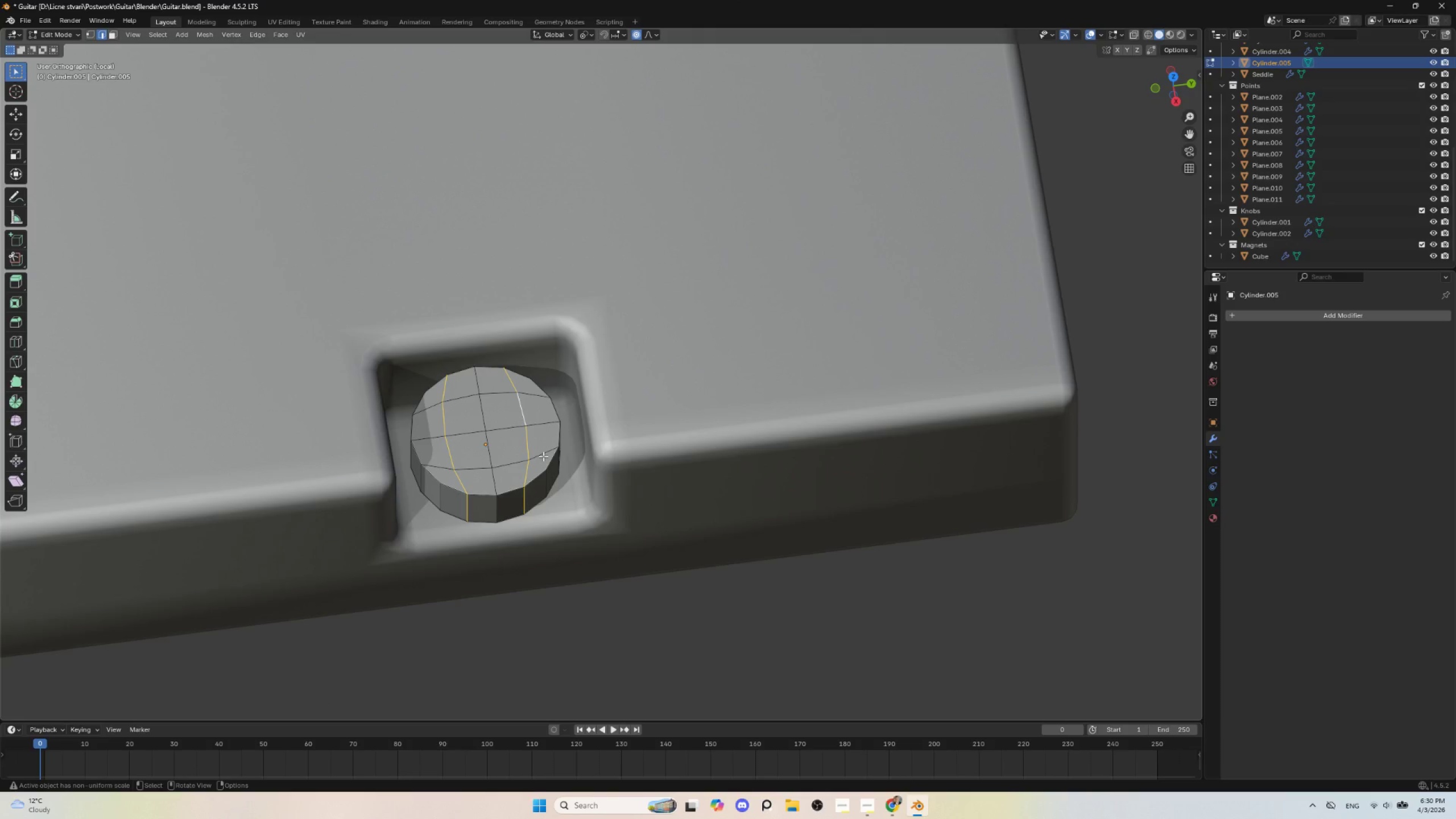 
key(S)
 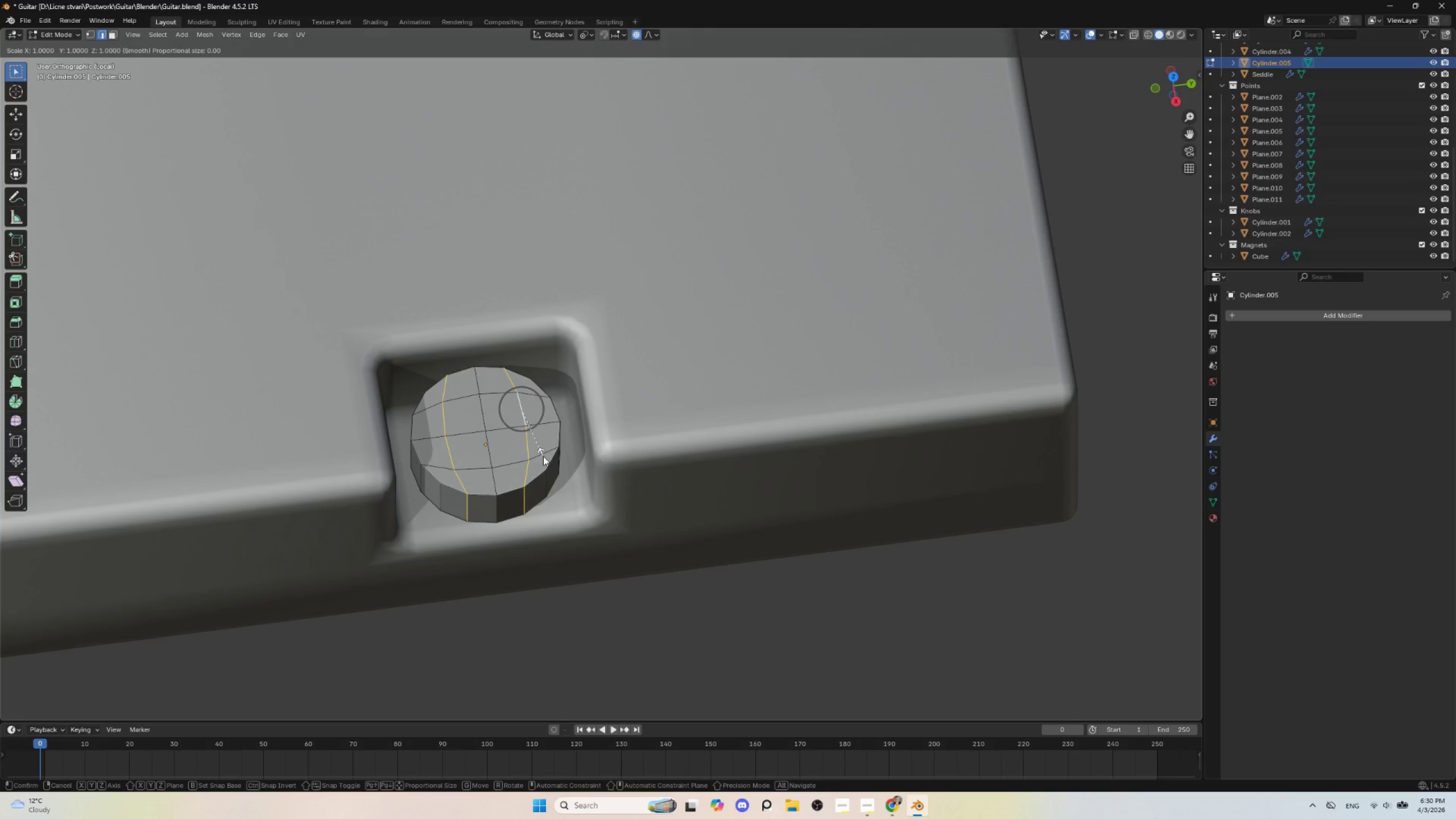 
key(Escape)
 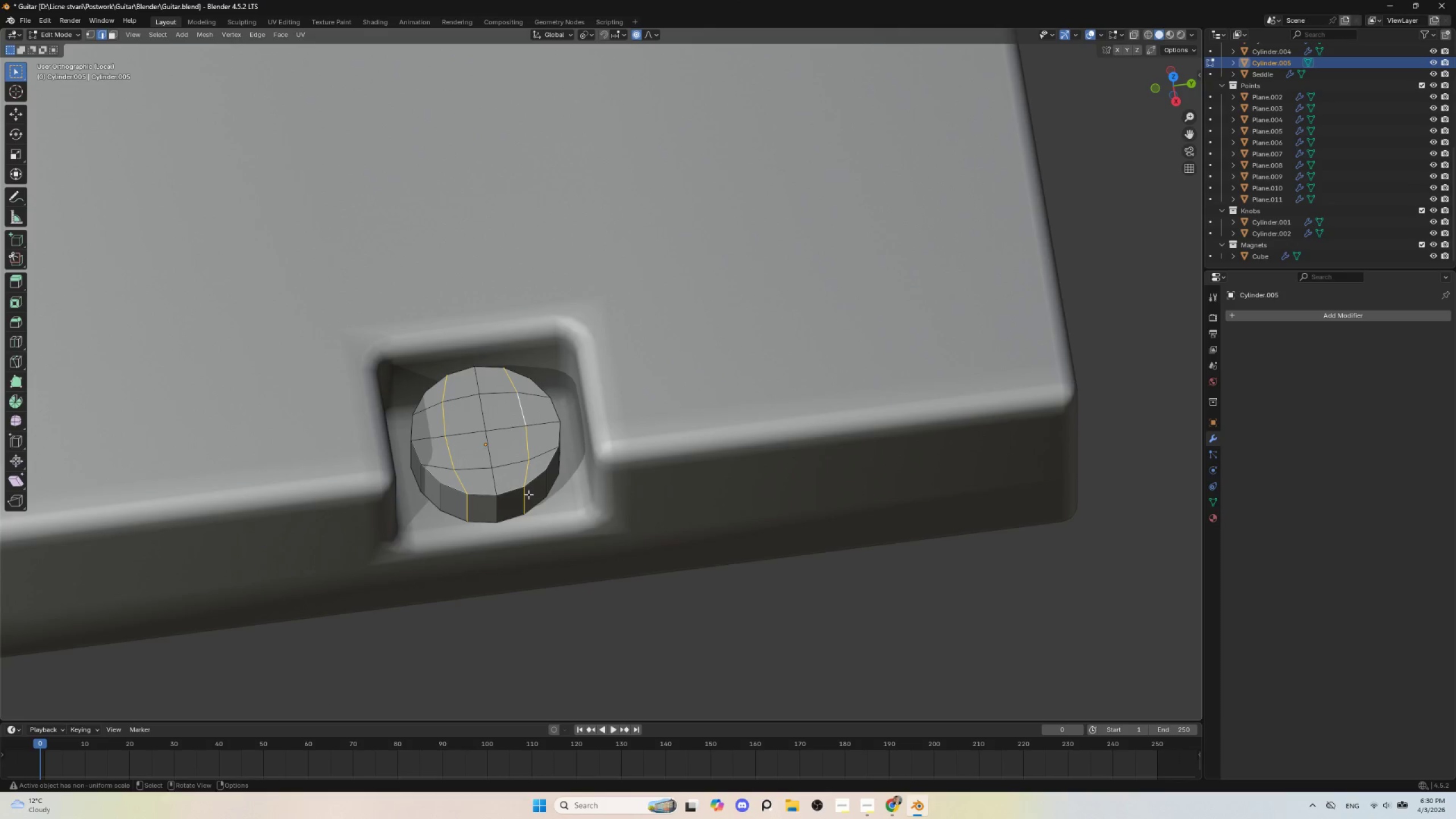 
hold_key(key=ShiftLeft, duration=0.62)
 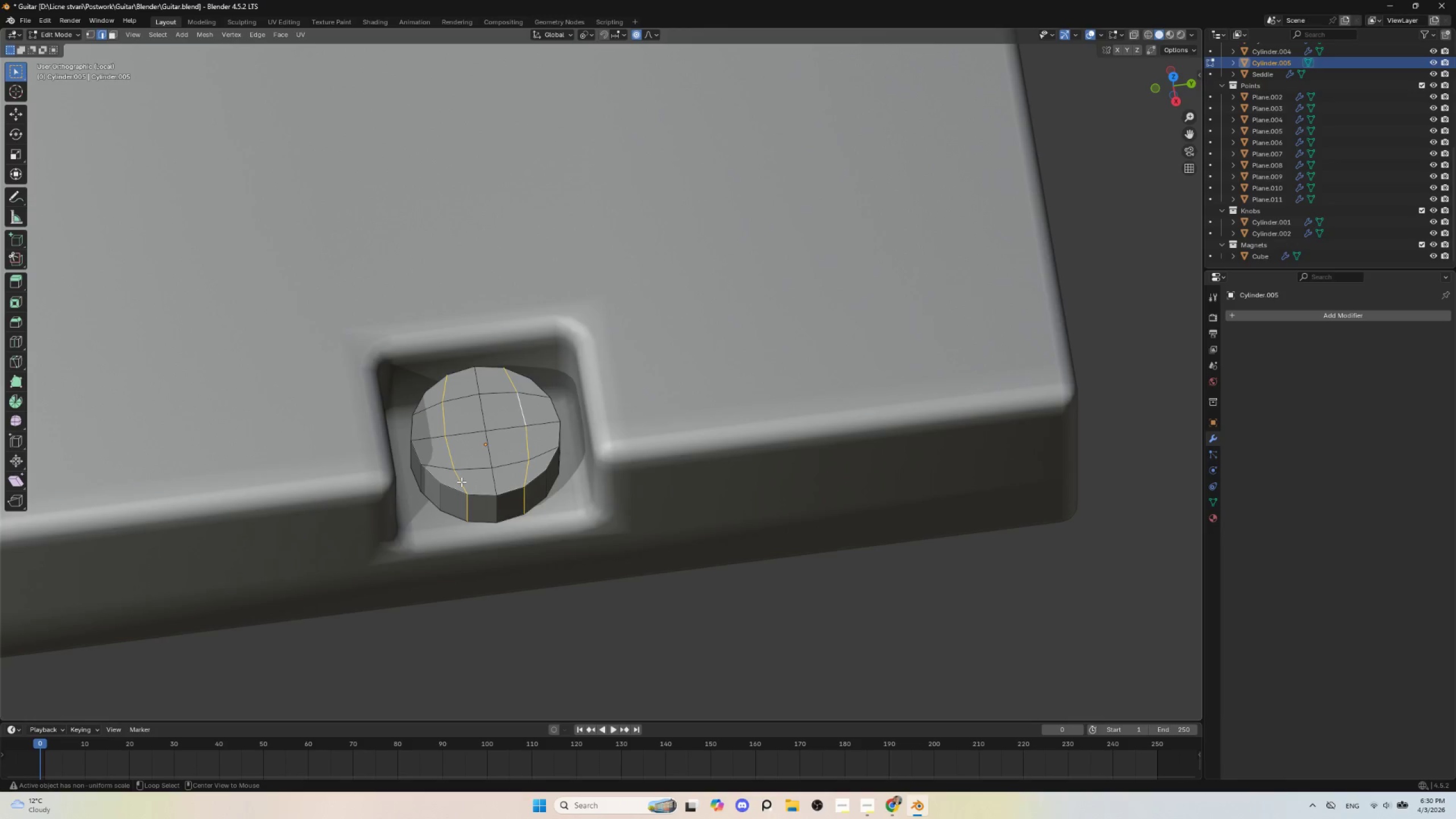 
hold_key(key=AltLeft, duration=0.47)
left_click([461, 482])
 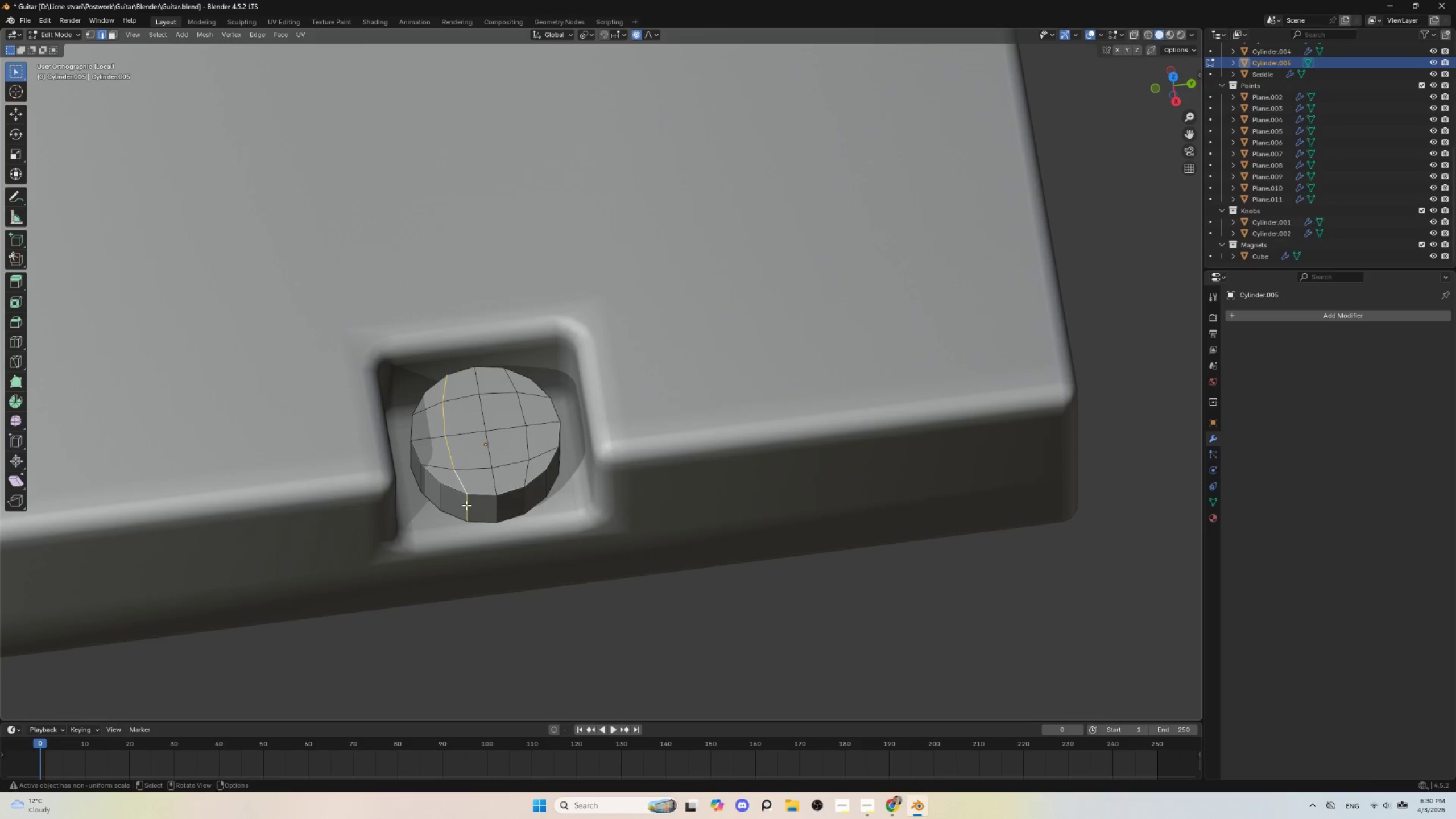 
hold_key(key=ShiftLeft, duration=0.52)
left_click([466, 505])
 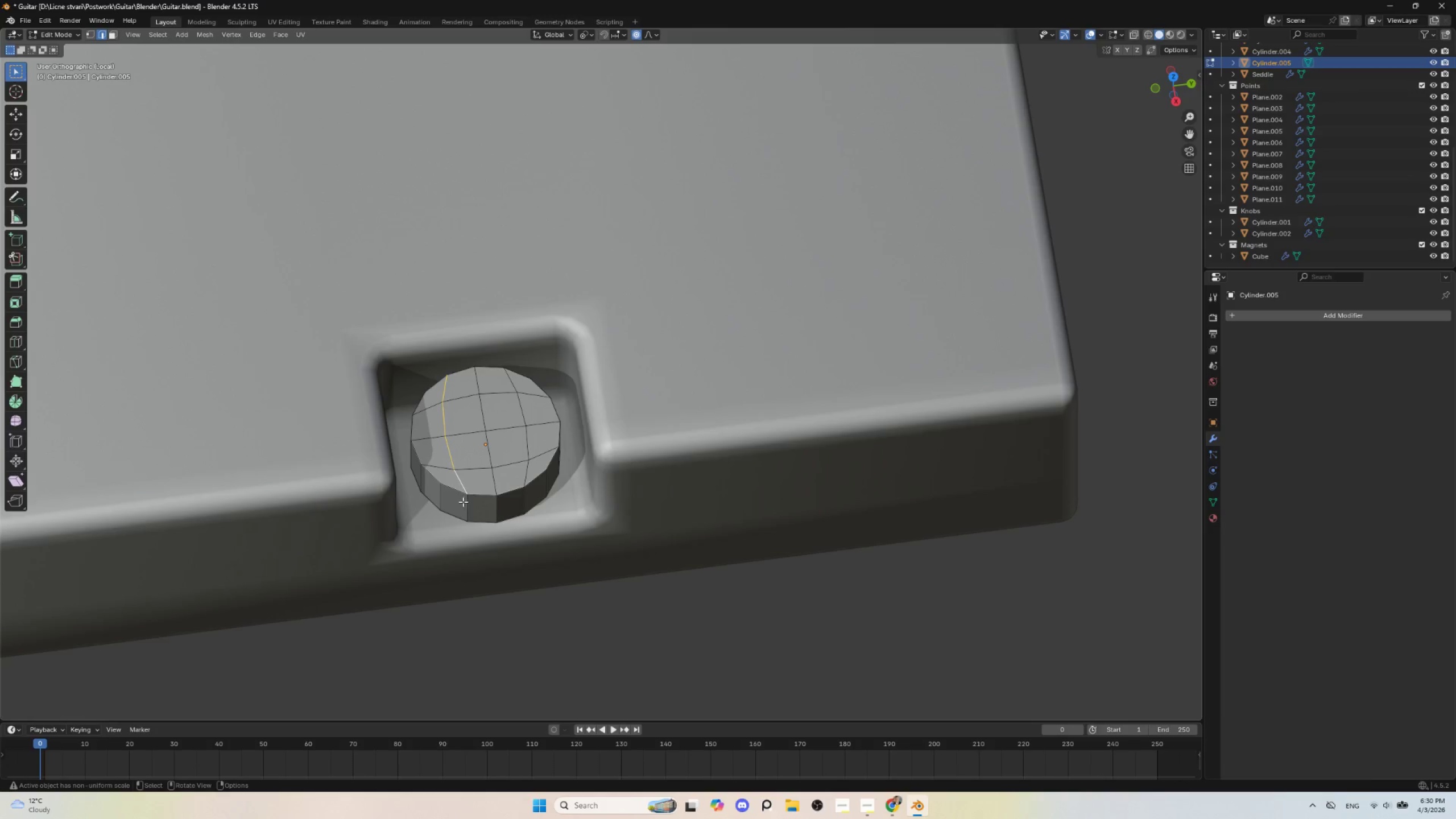 
hold_key(key=ShiftLeft, duration=0.58)
left_click([463, 502])
 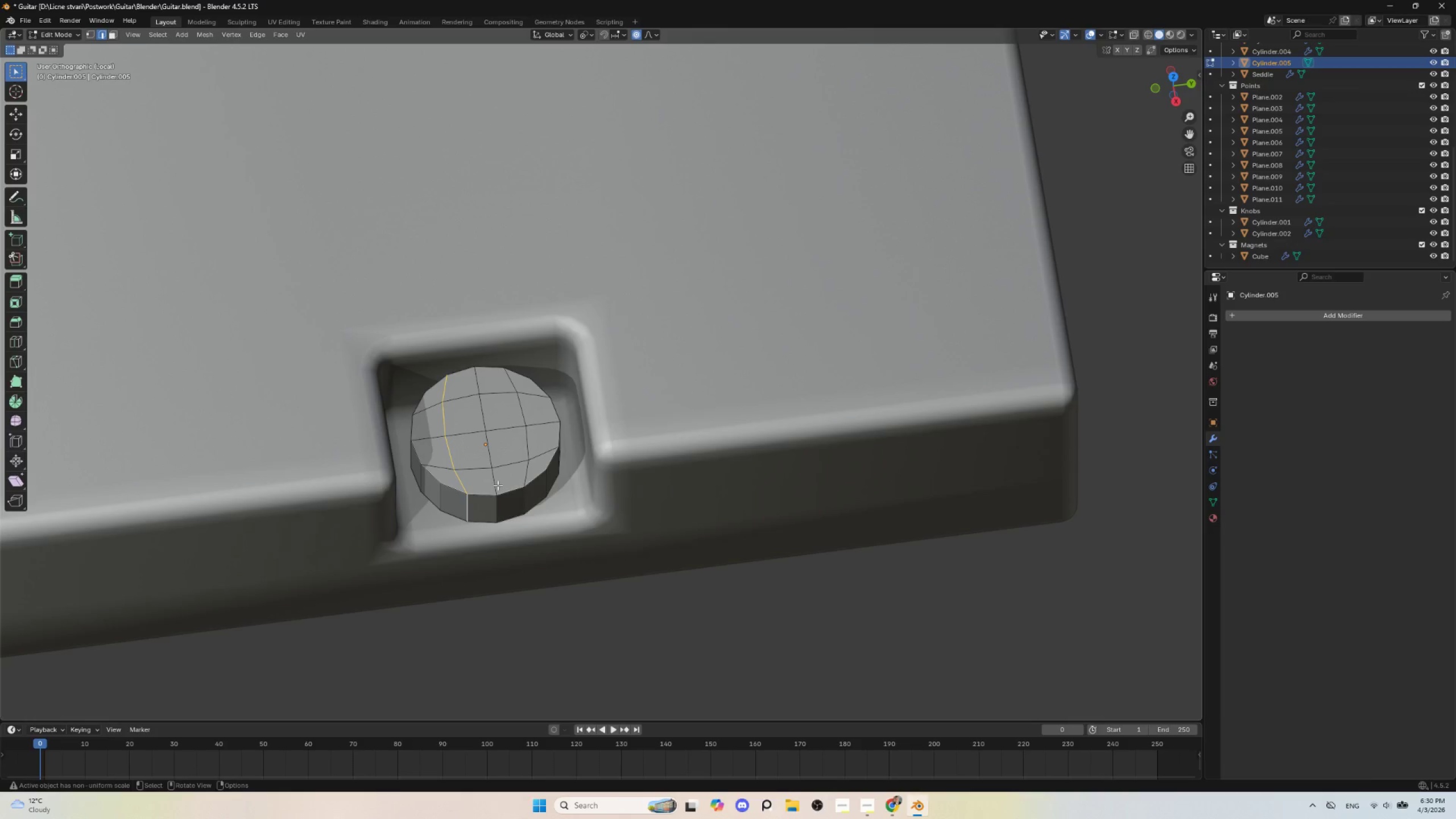 
type(szx)
 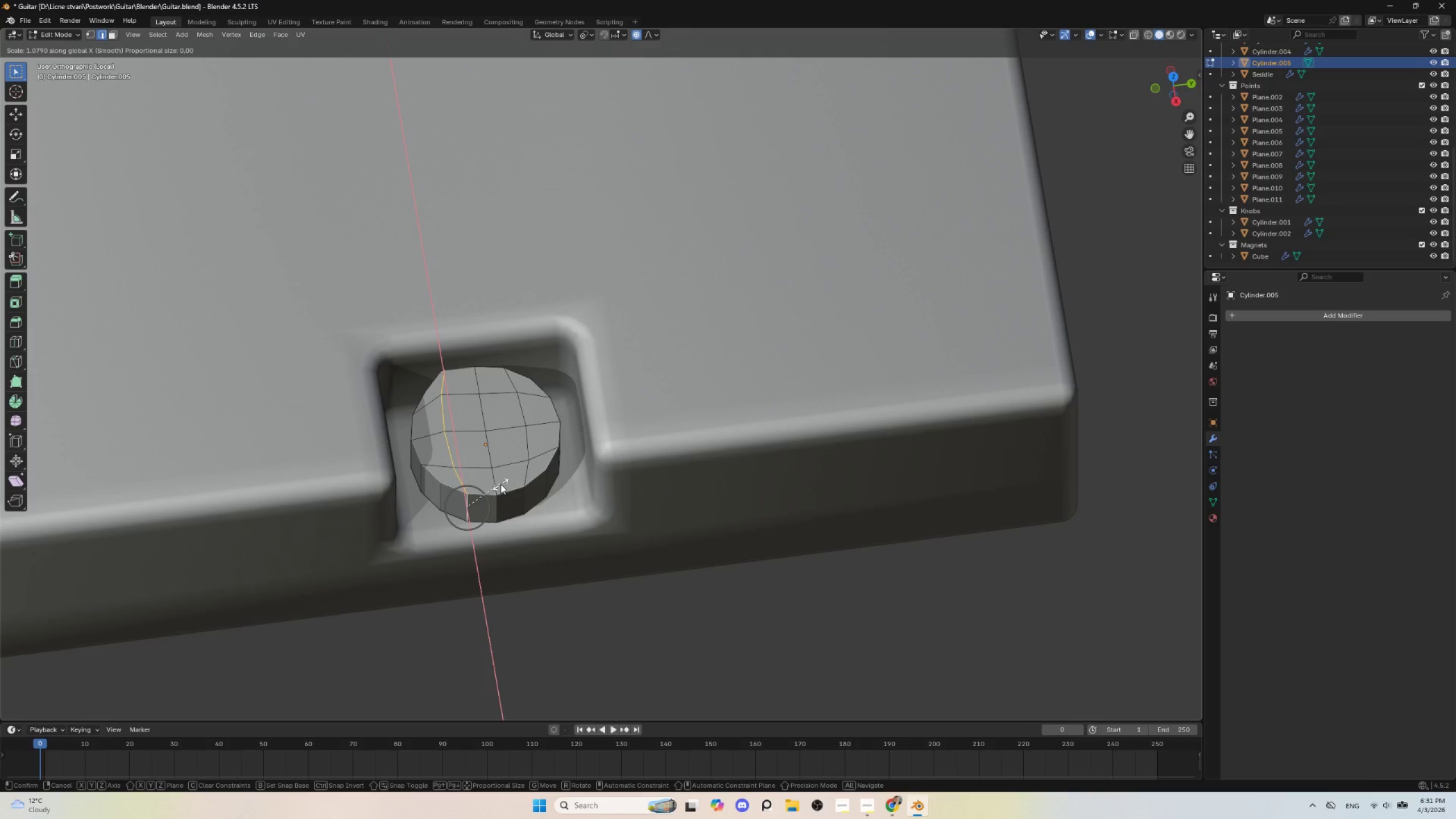 
key(Y)
 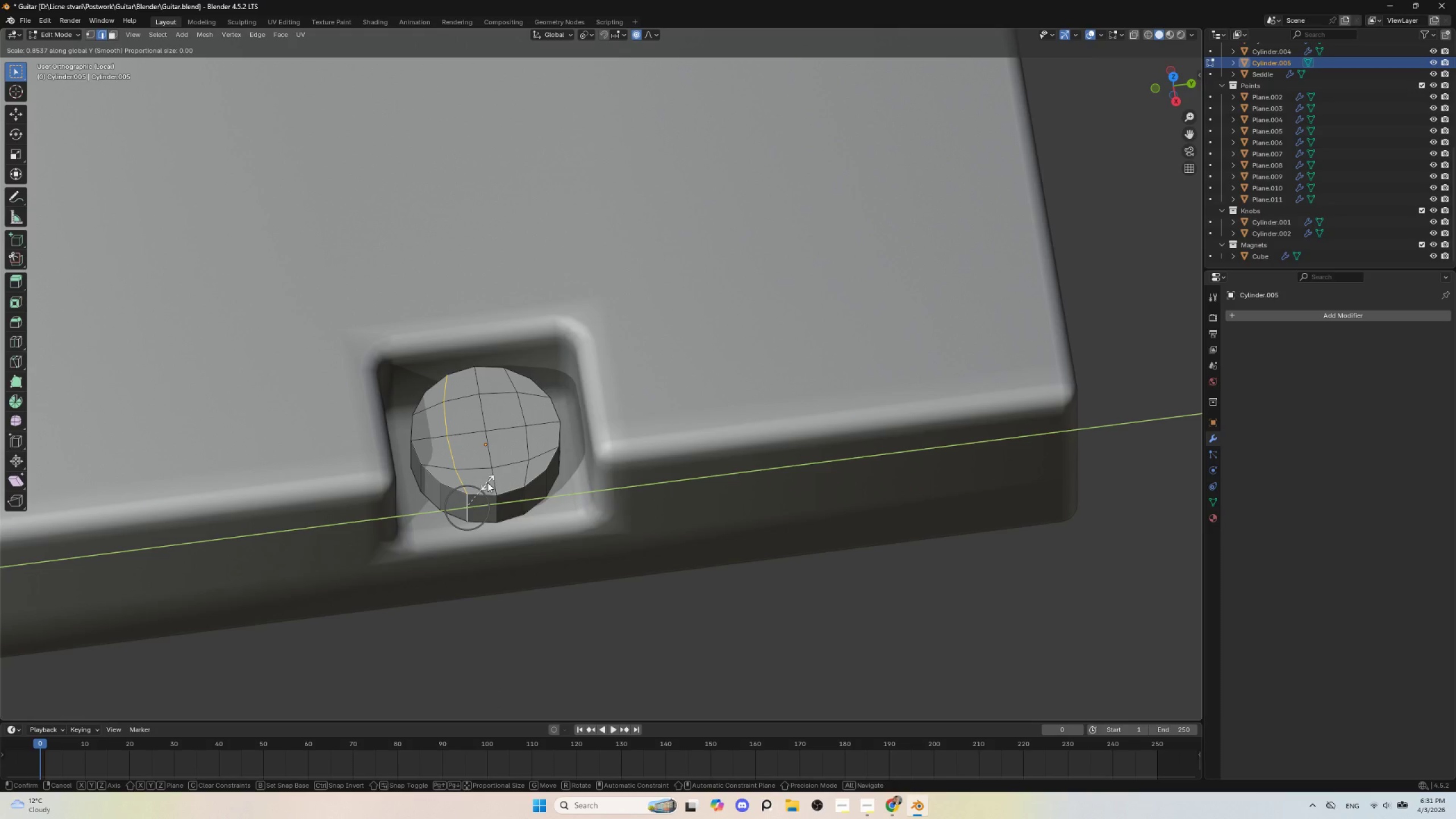 
key(0)
 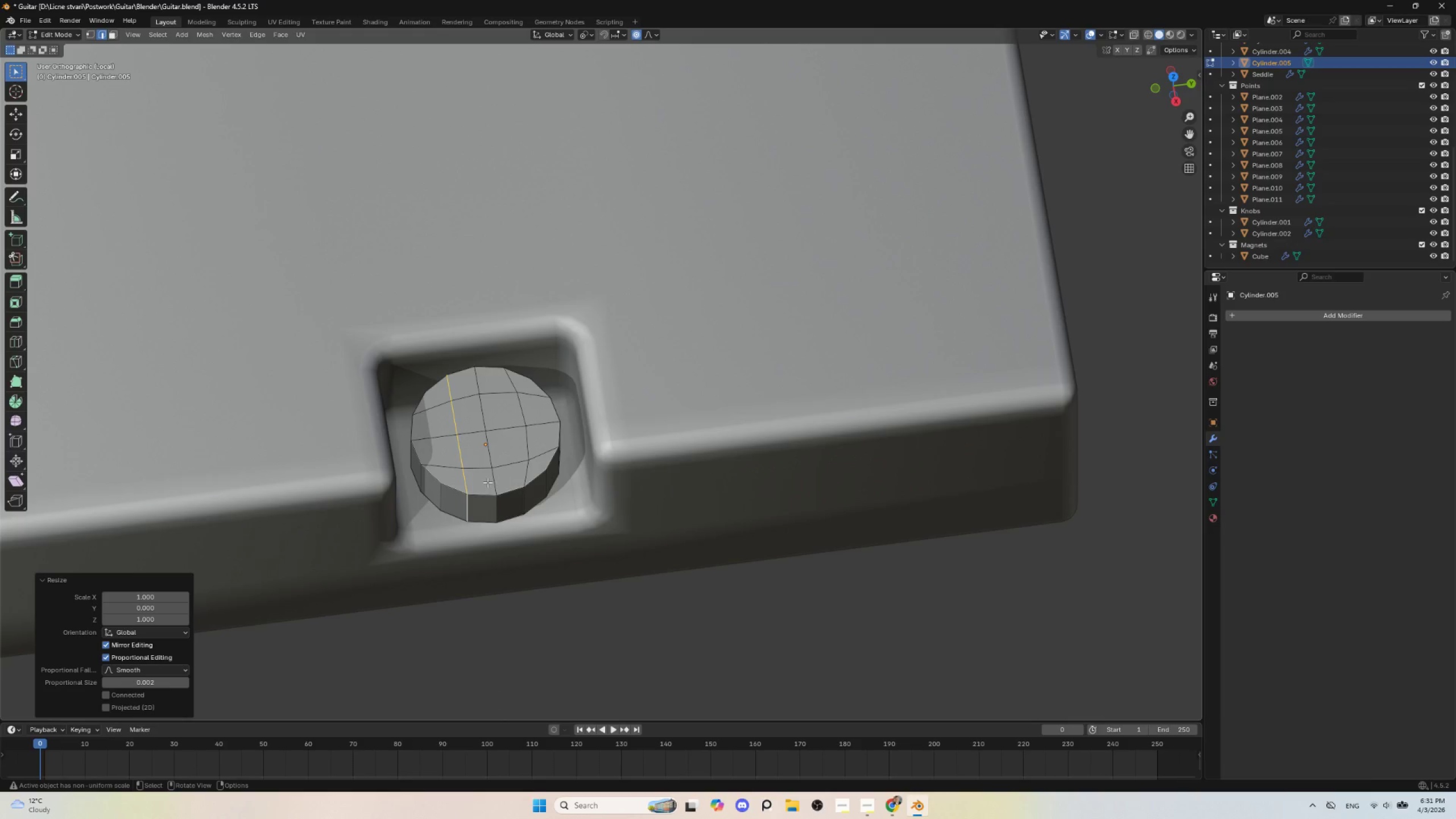 
left_click([487, 482])
 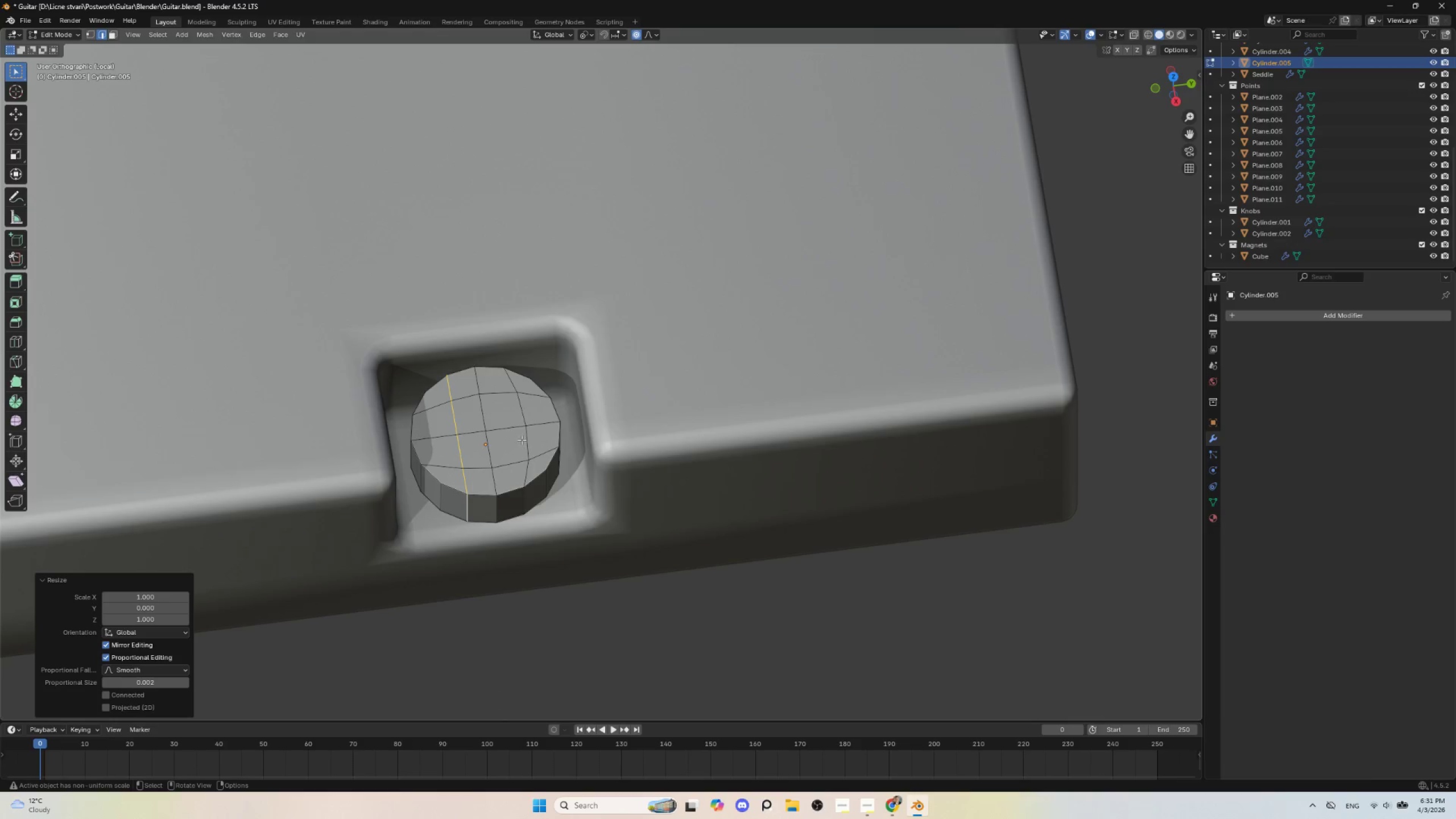 
left_click([524, 437])
 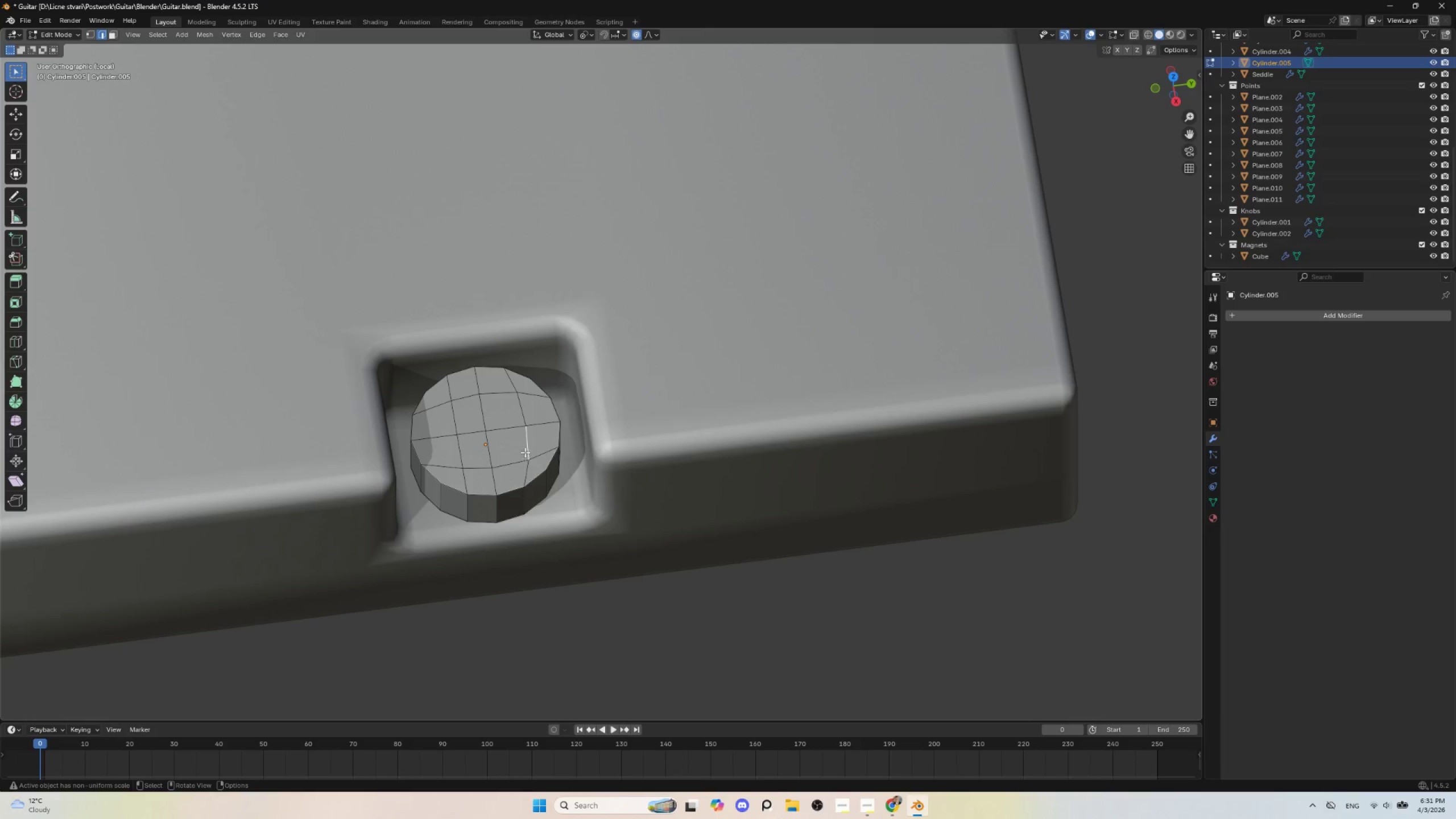 
hold_key(key=AltLeft, duration=0.53)
left_click([525, 444])
 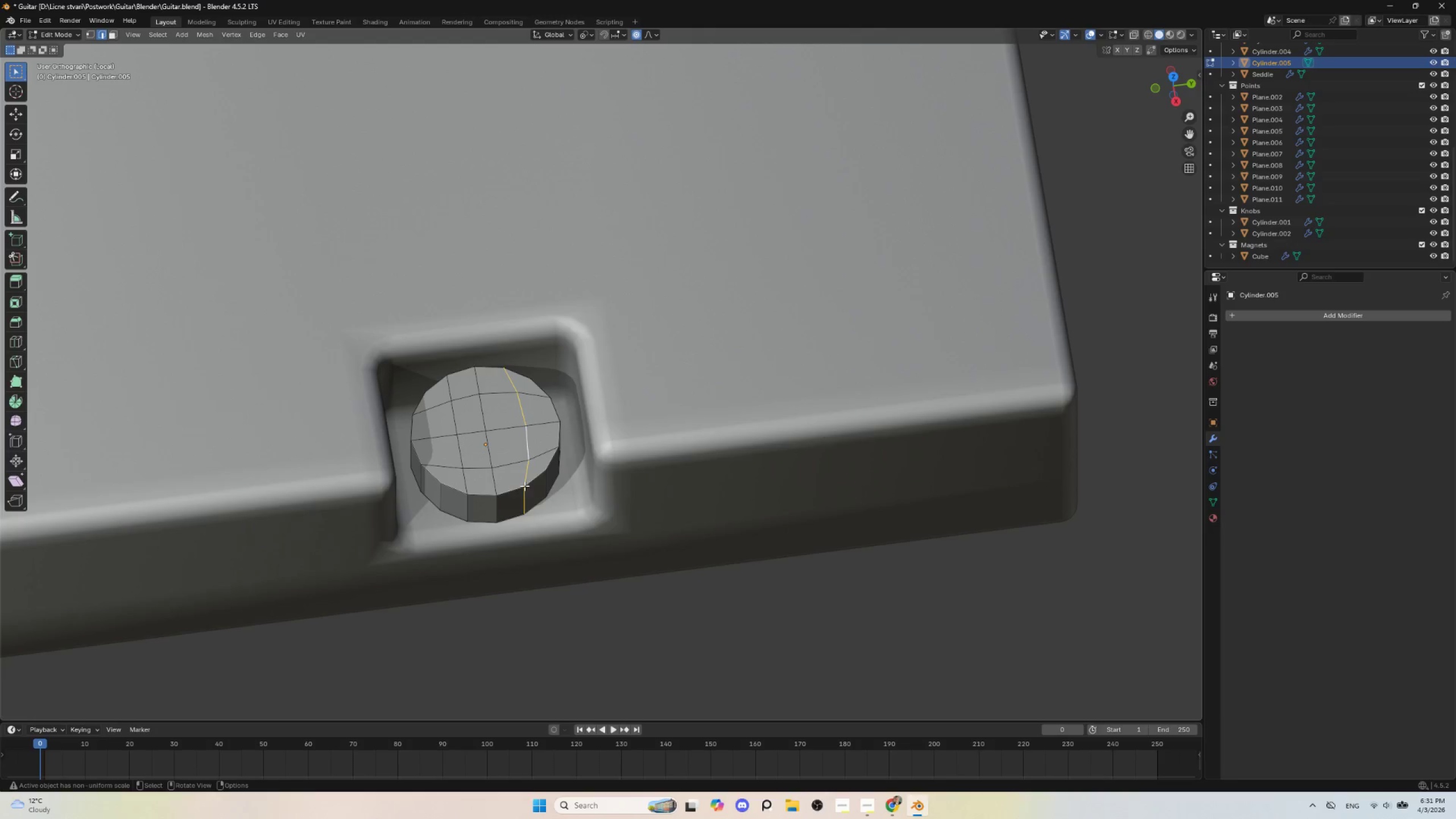 
hold_key(key=ShiftLeft, duration=1.52)
left_click([523, 494])
 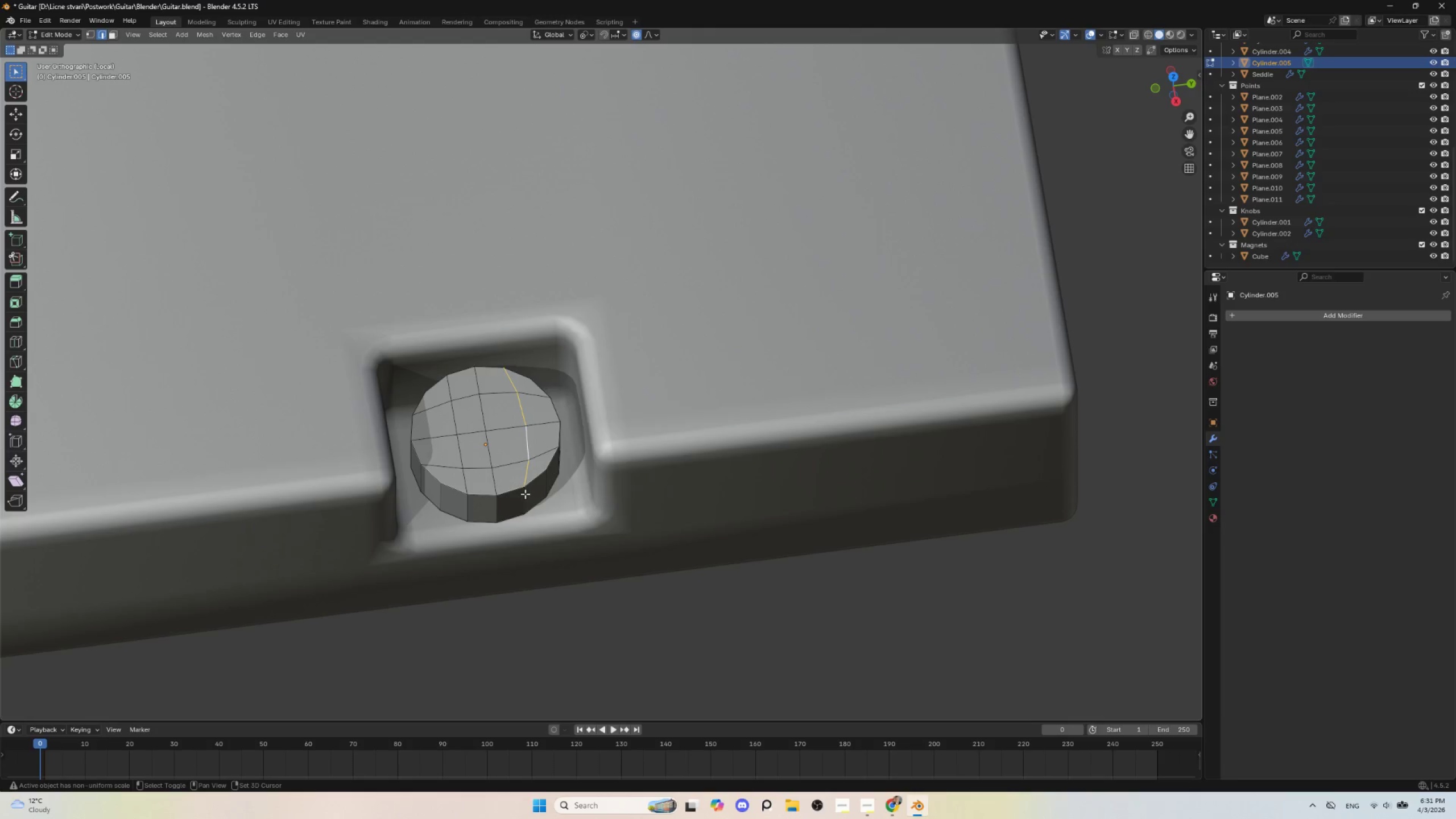 
left_click([524, 494])
 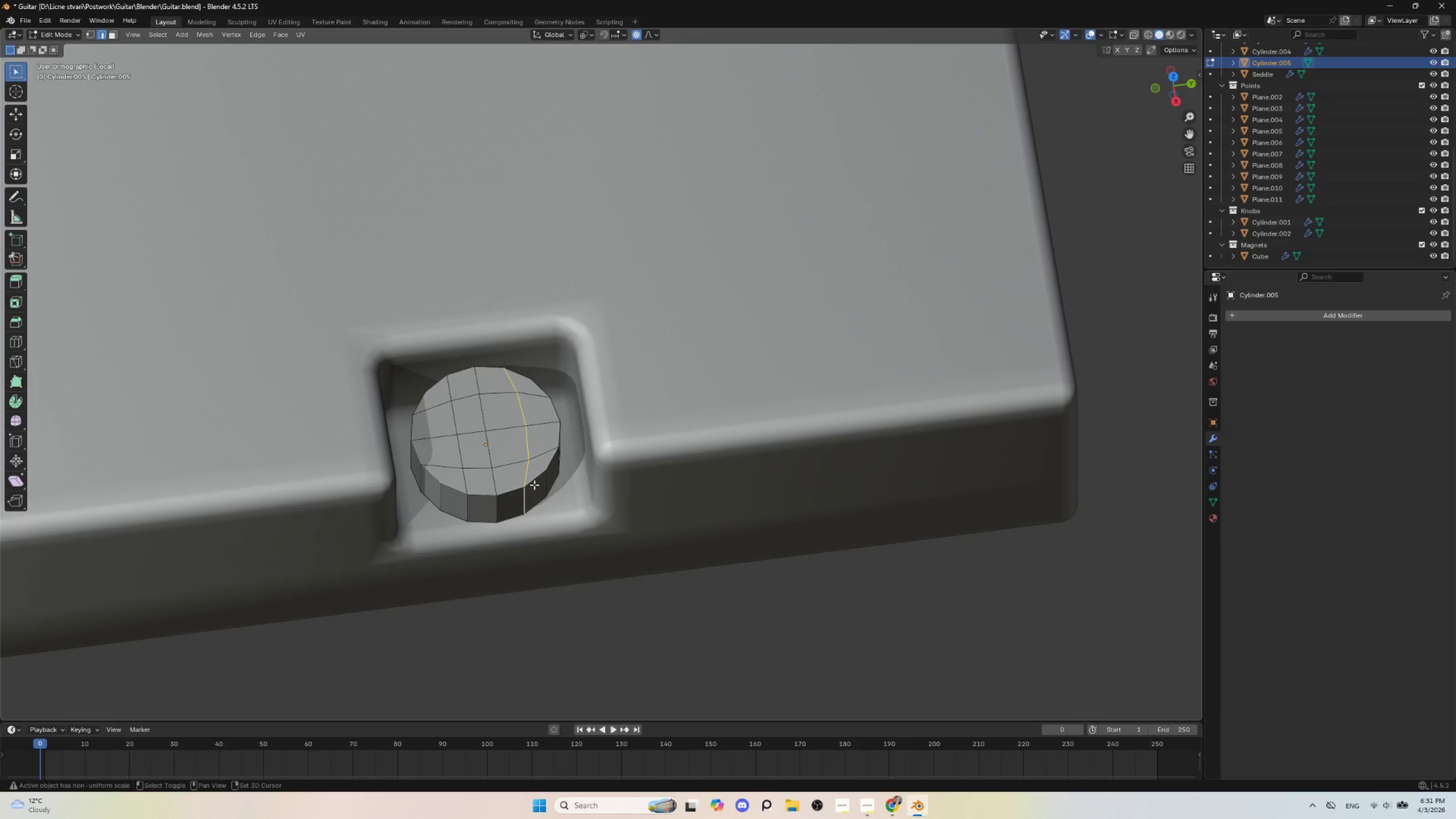 
type(sy0)
 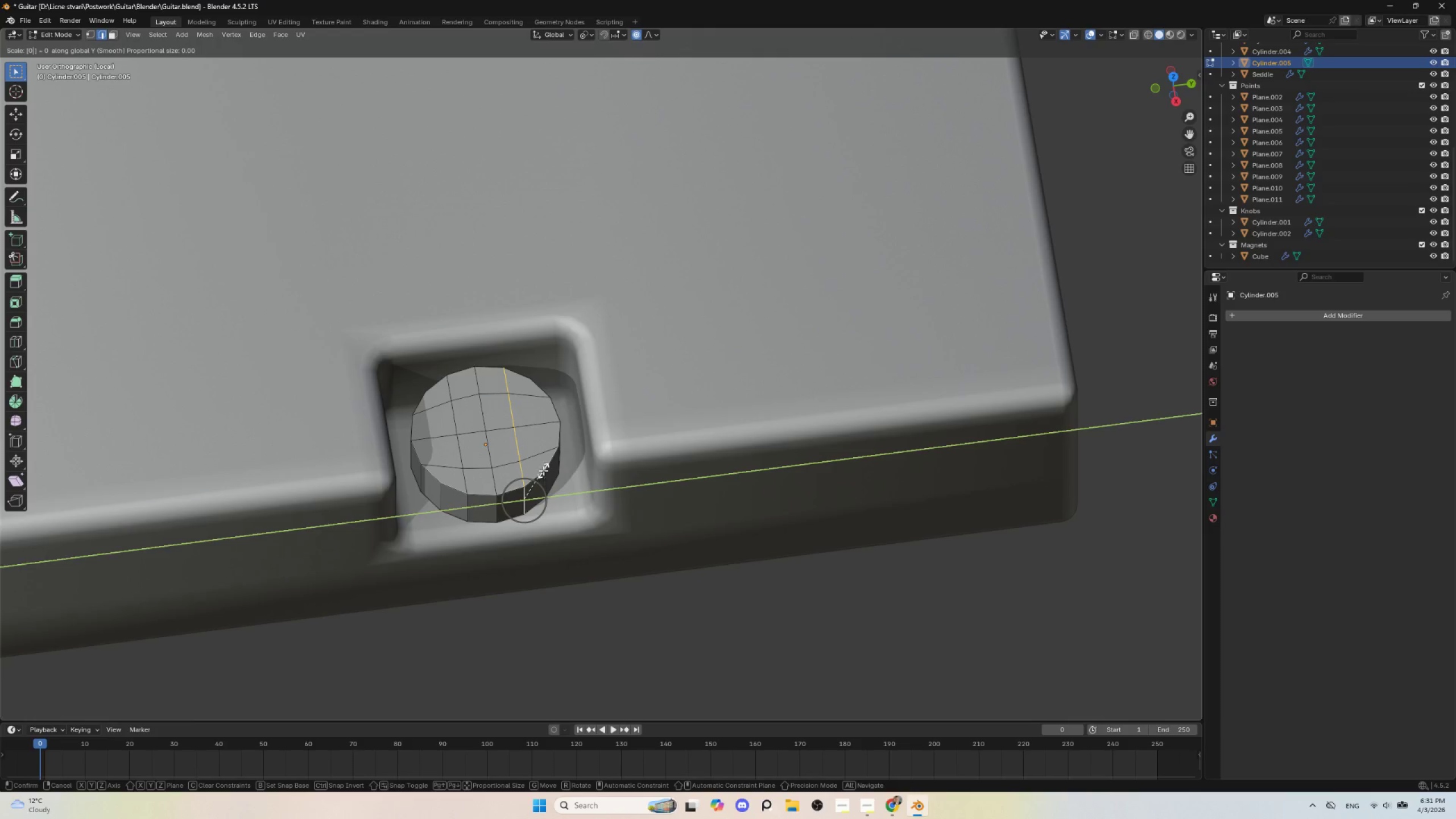 
left_click([543, 470])
 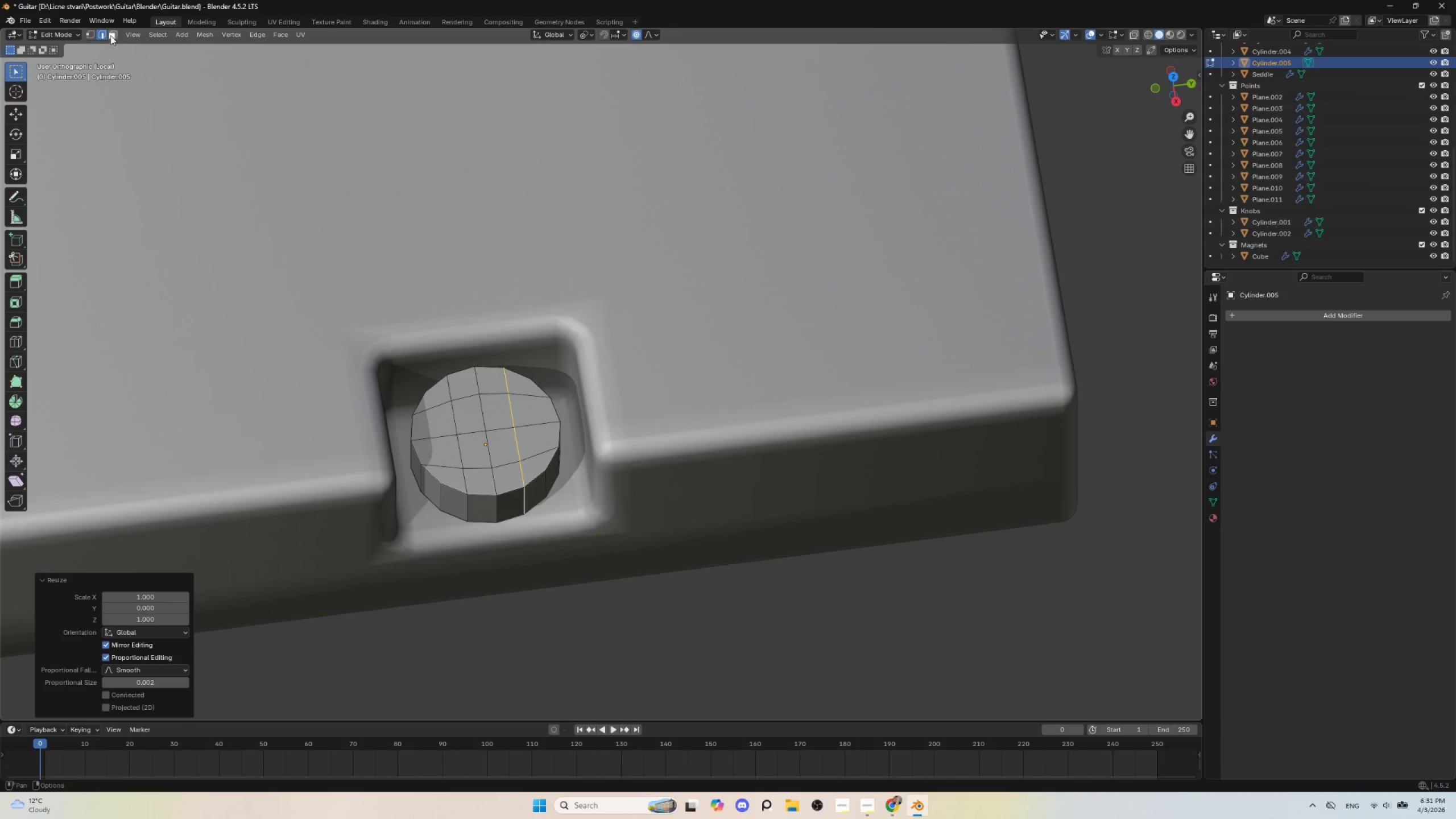 
left_click([110, 32])
 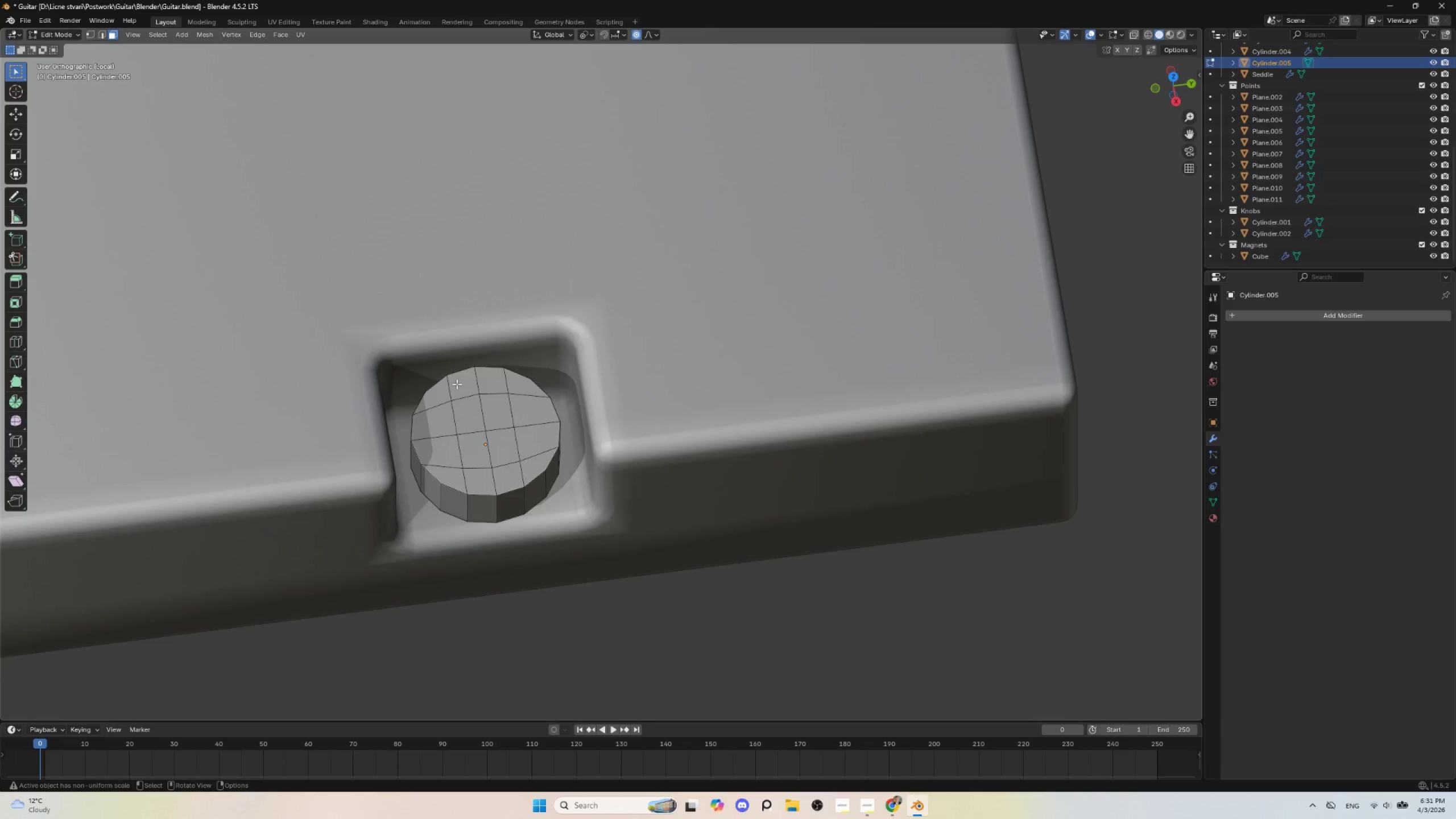 
left_click_drag(start_coordinate=[460, 384], to_coordinate=[495, 414])
 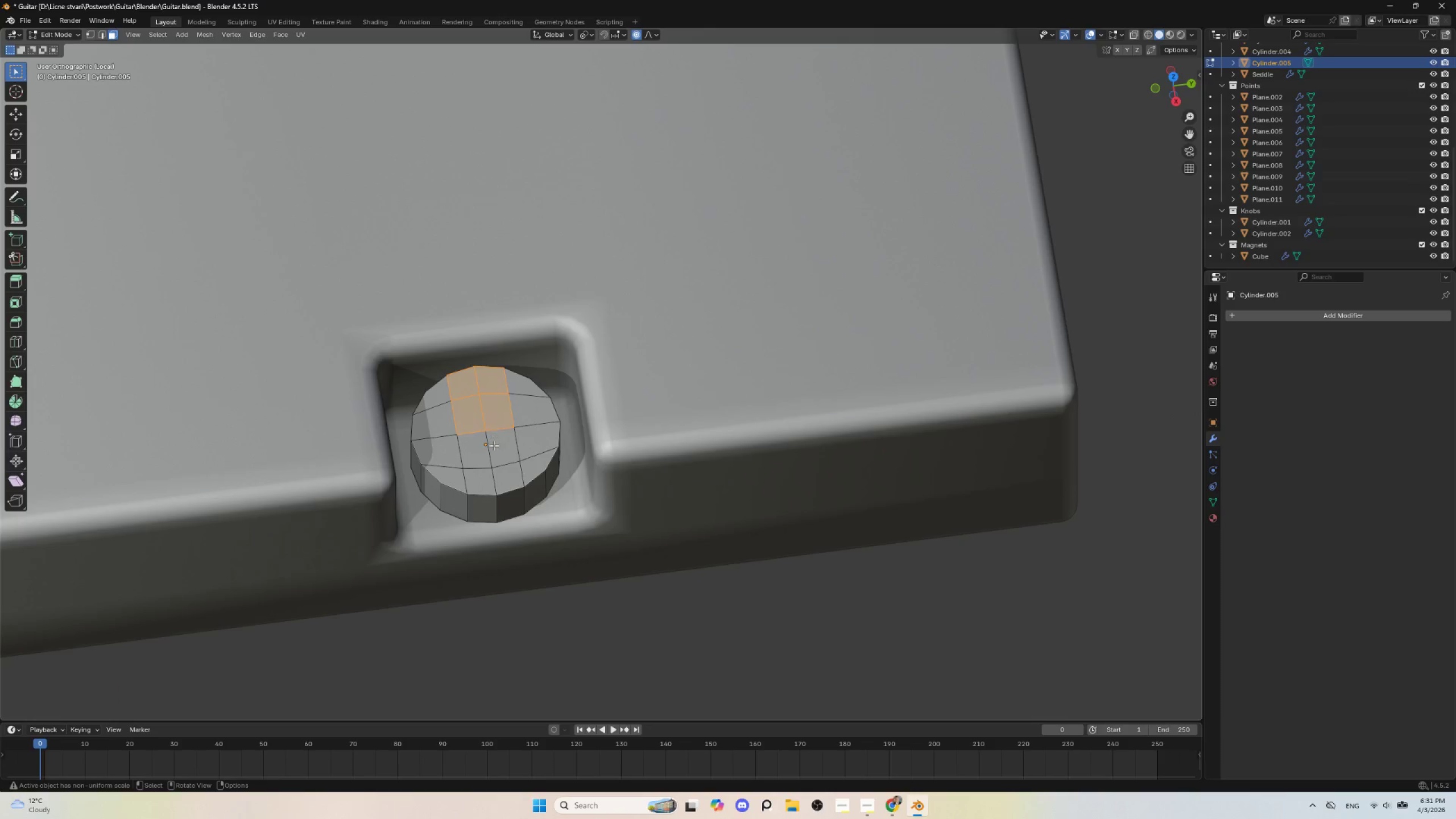 
hold_key(key=ShiftLeft, duration=1.25)
left_click_drag(start_coordinate=[482, 446], to_coordinate=[510, 487])
 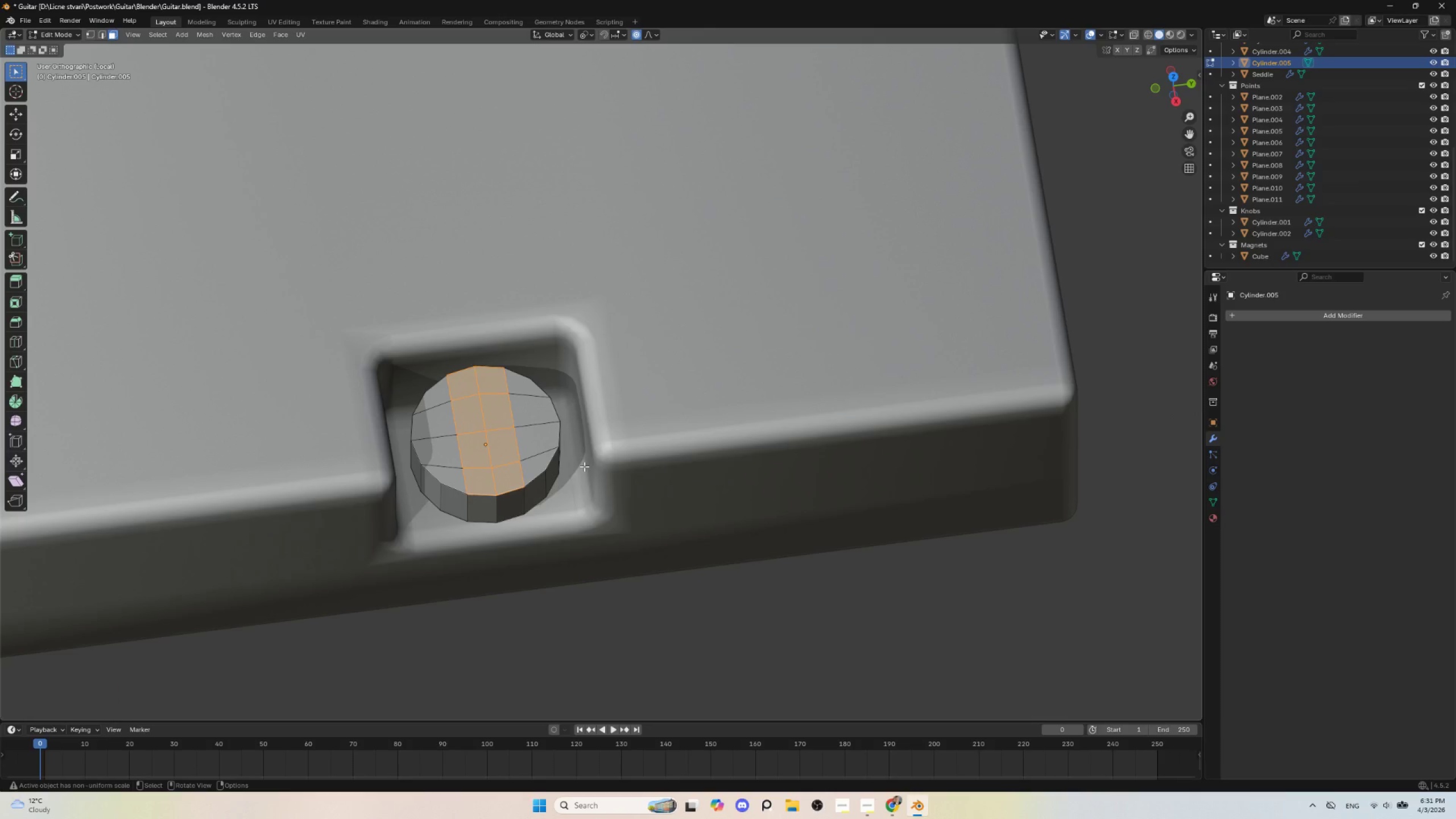 
type(ez)
key(Escape)
 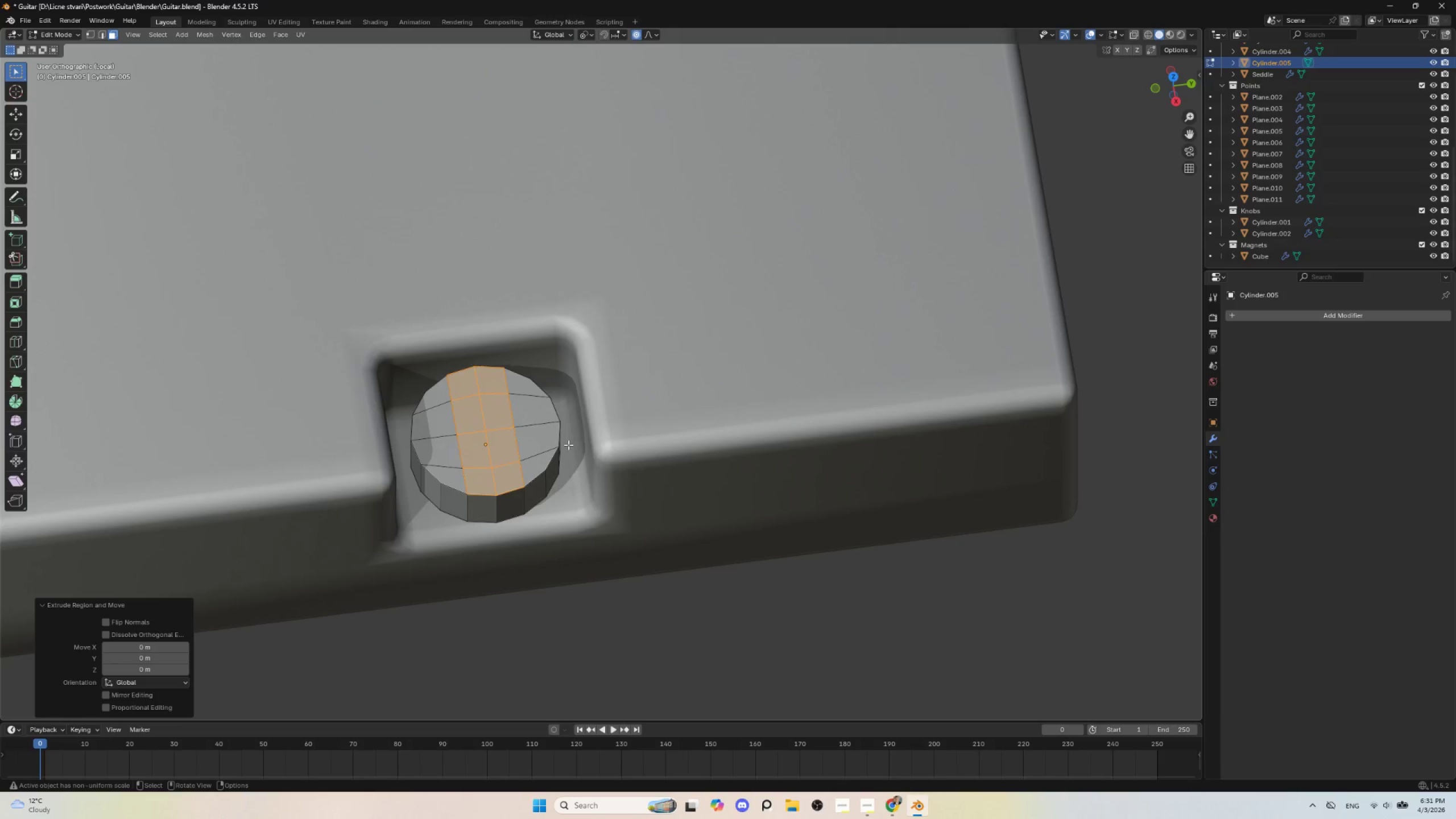 
key(Control+Z)
 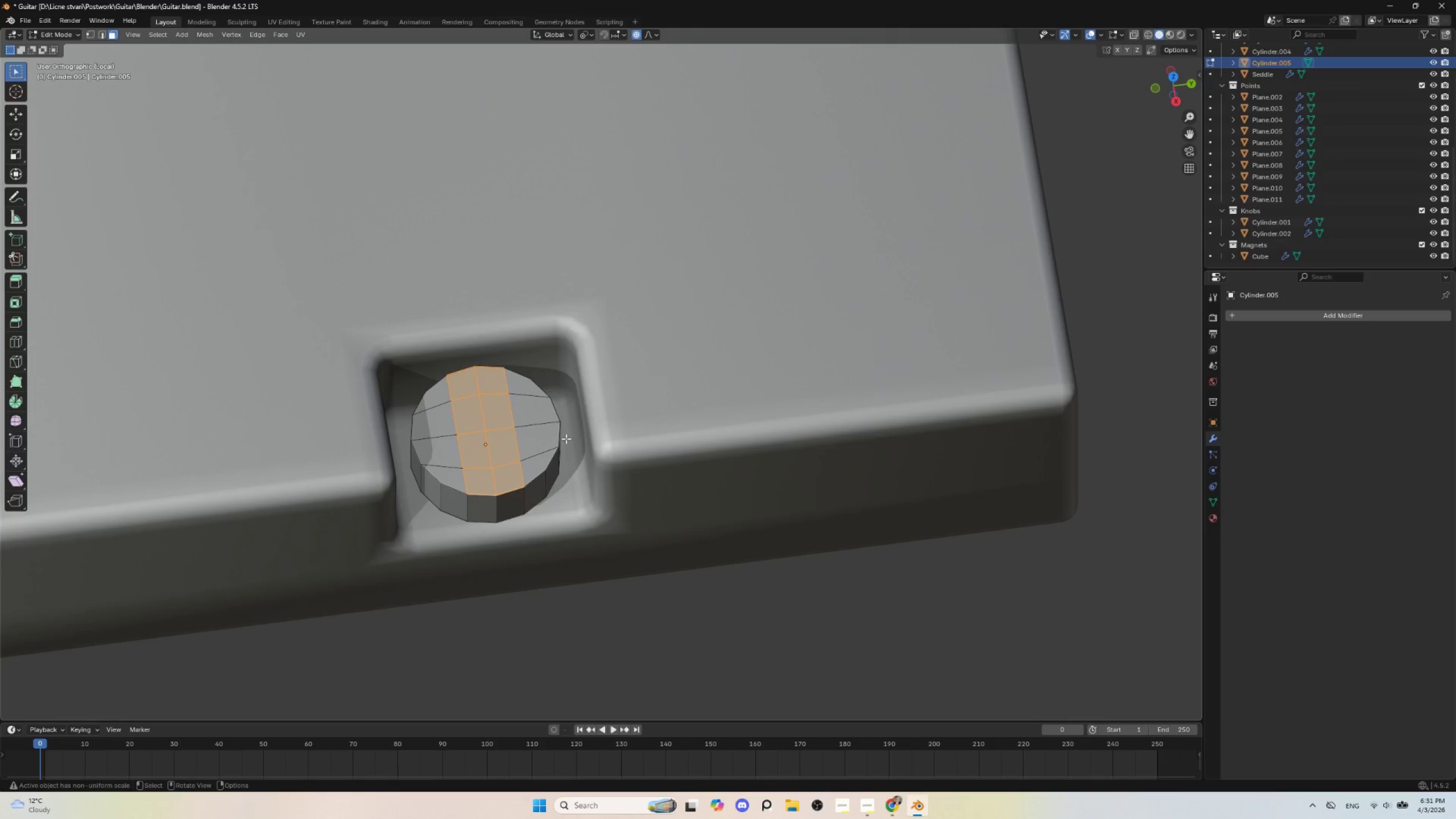 
right_click([504, 395])
 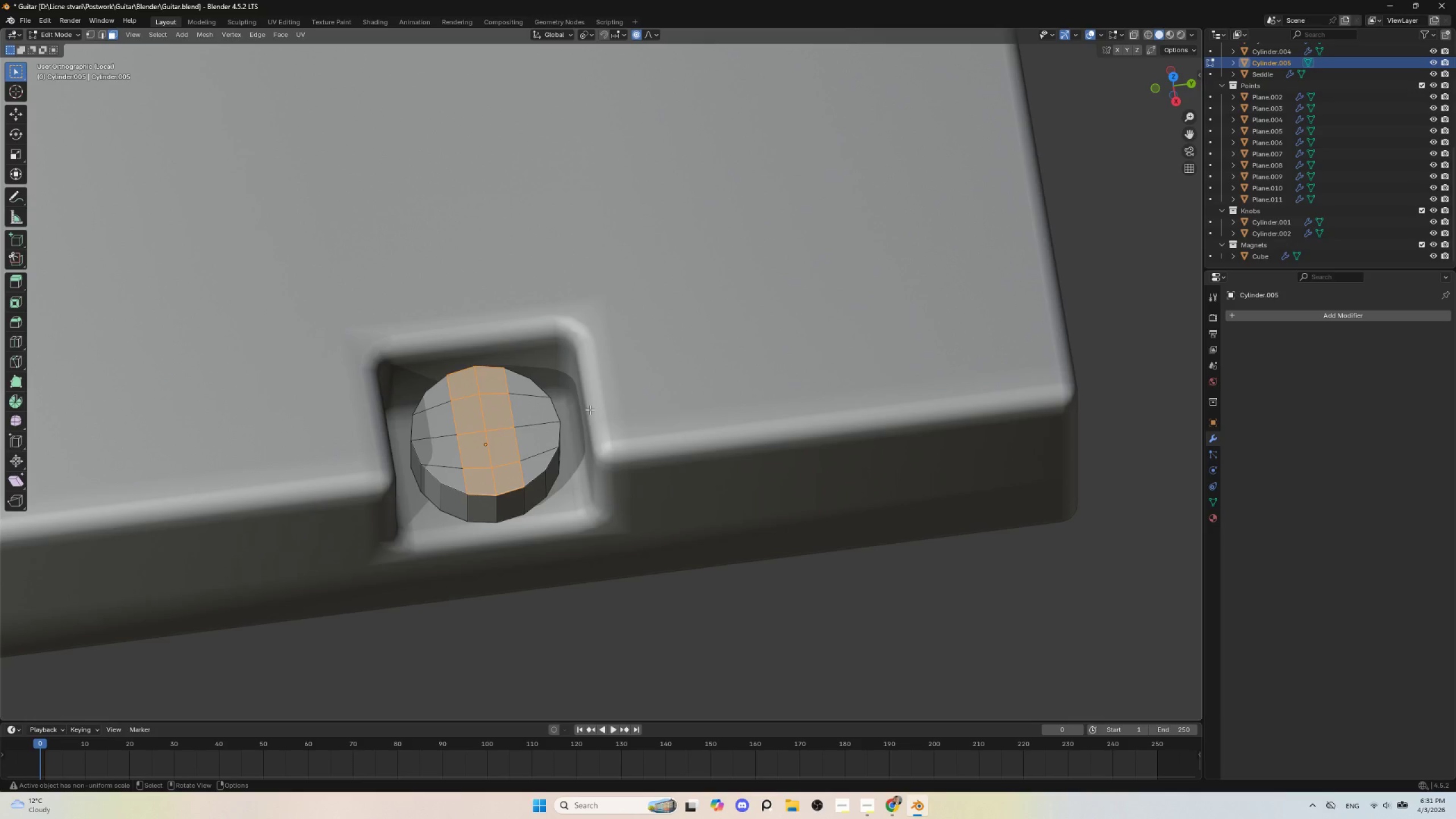 
wait(5.17)
 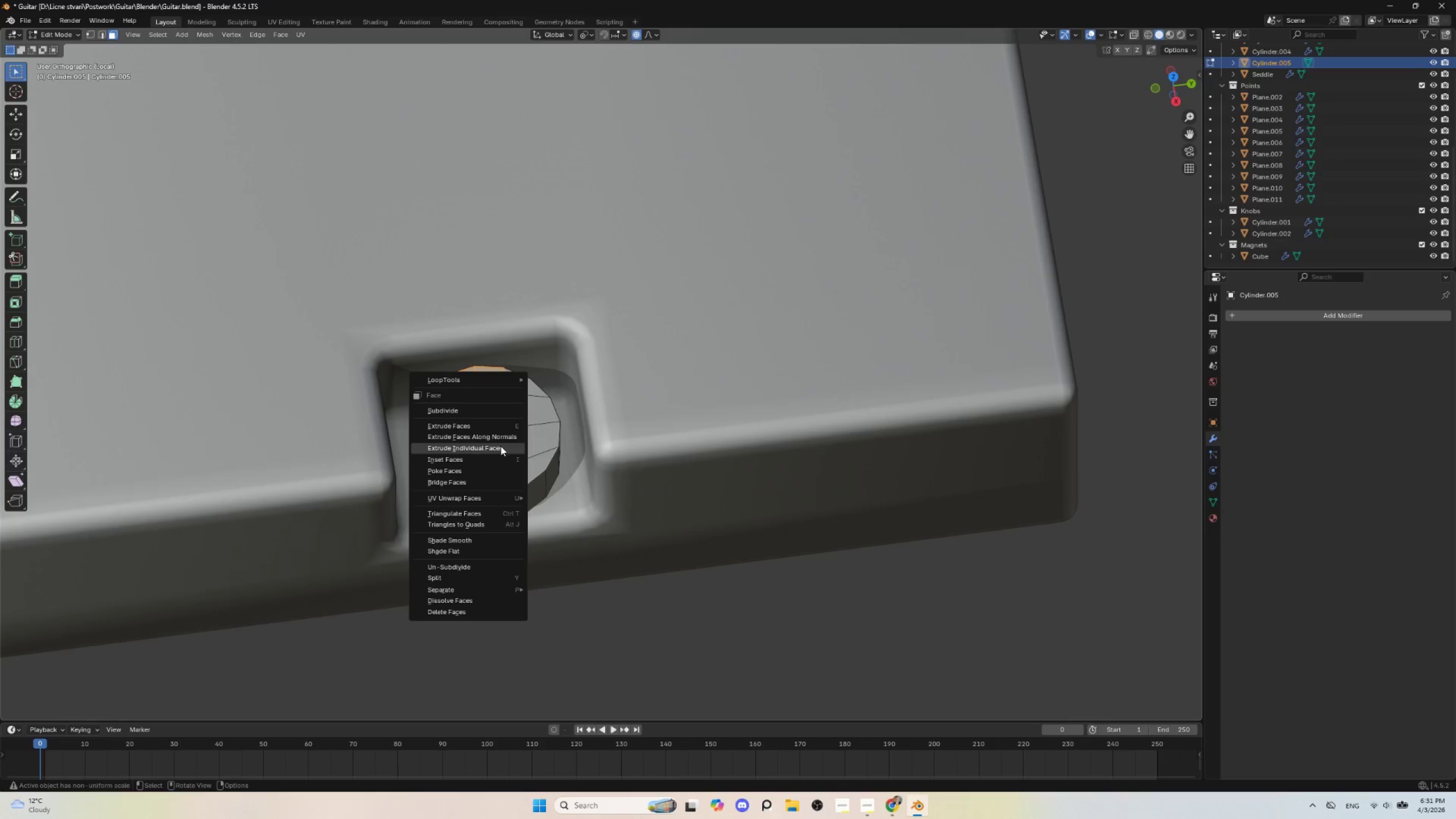 
key(F3)
 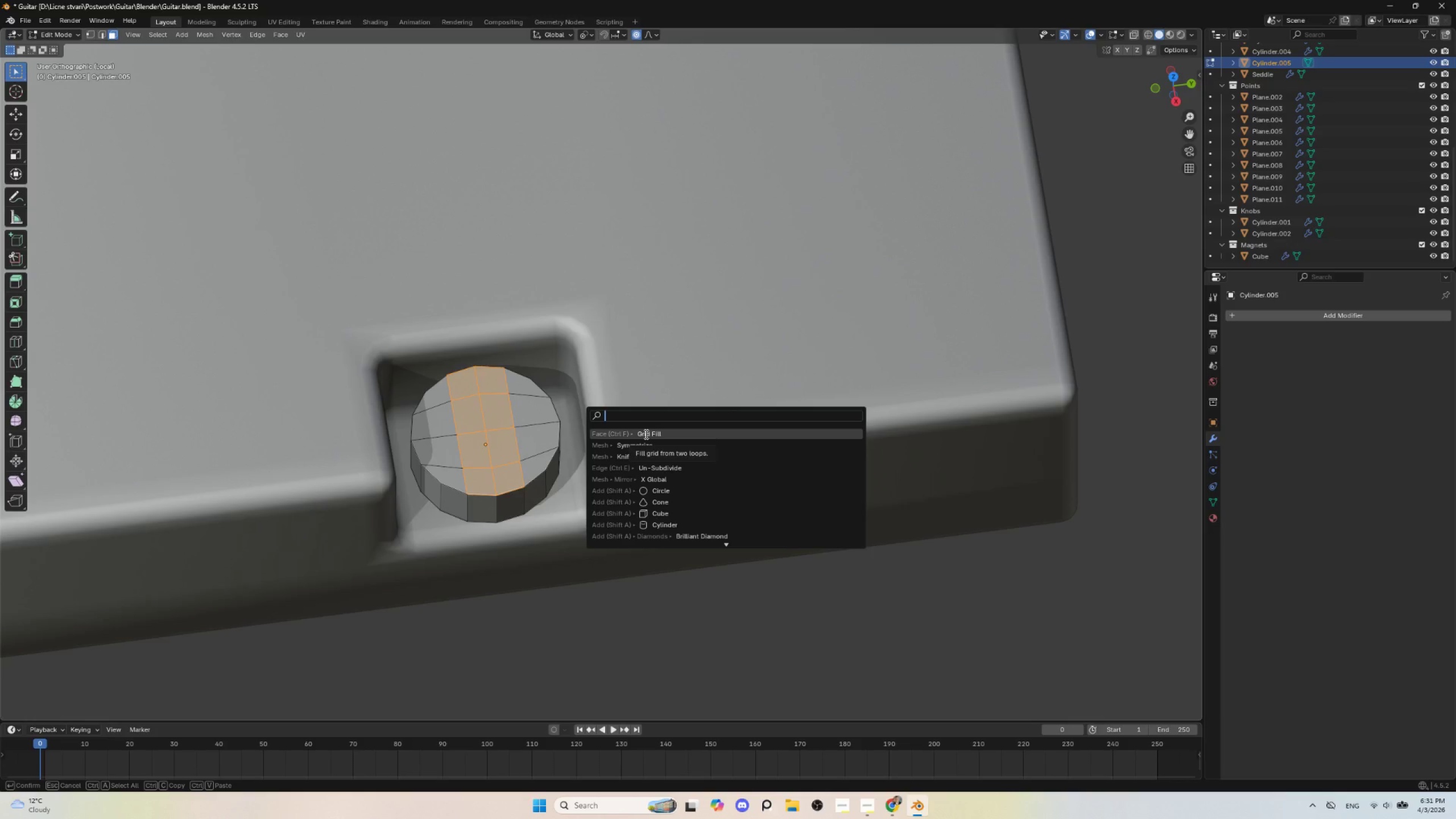 
key(Escape)
 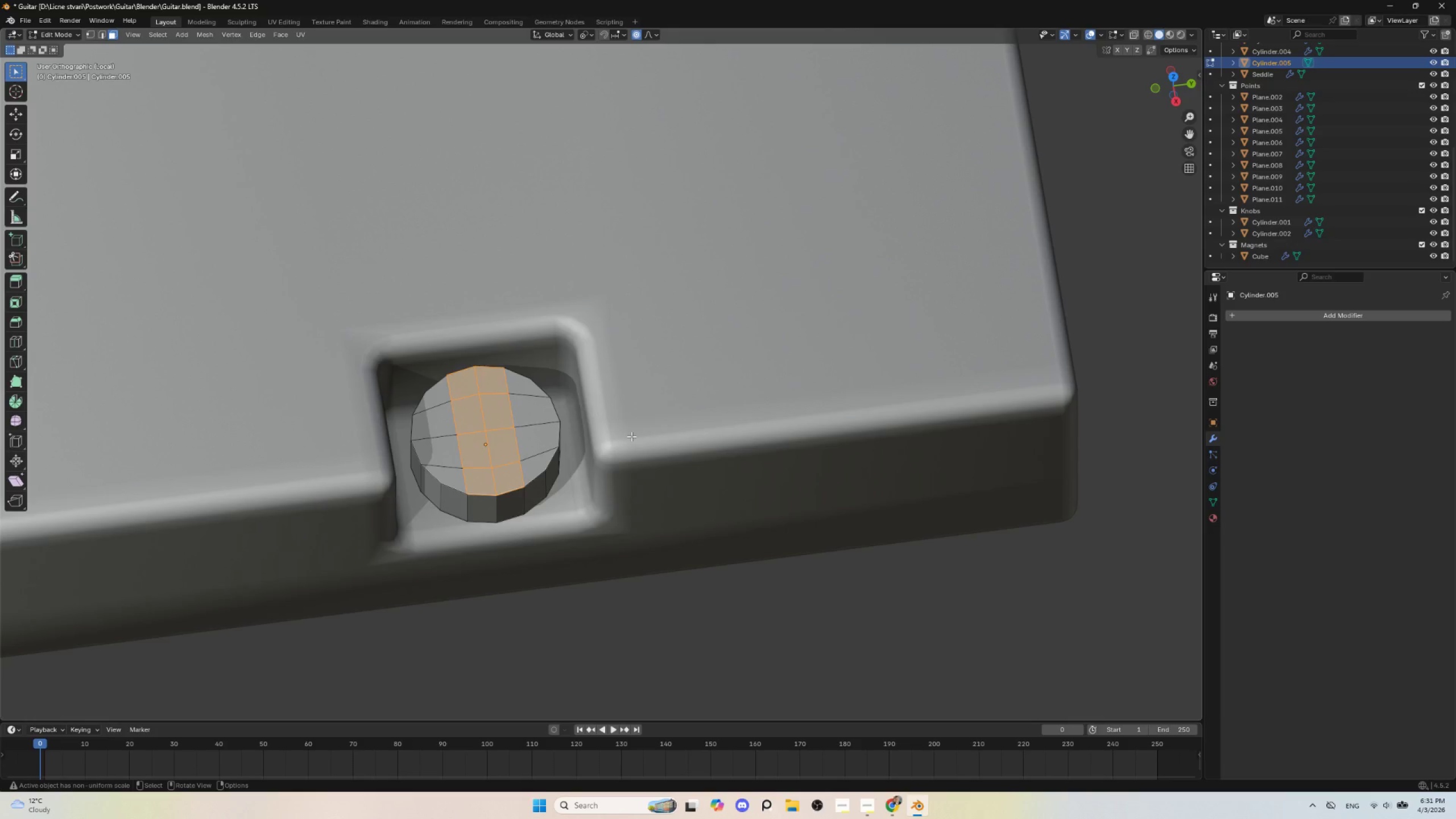 
key(F3)
 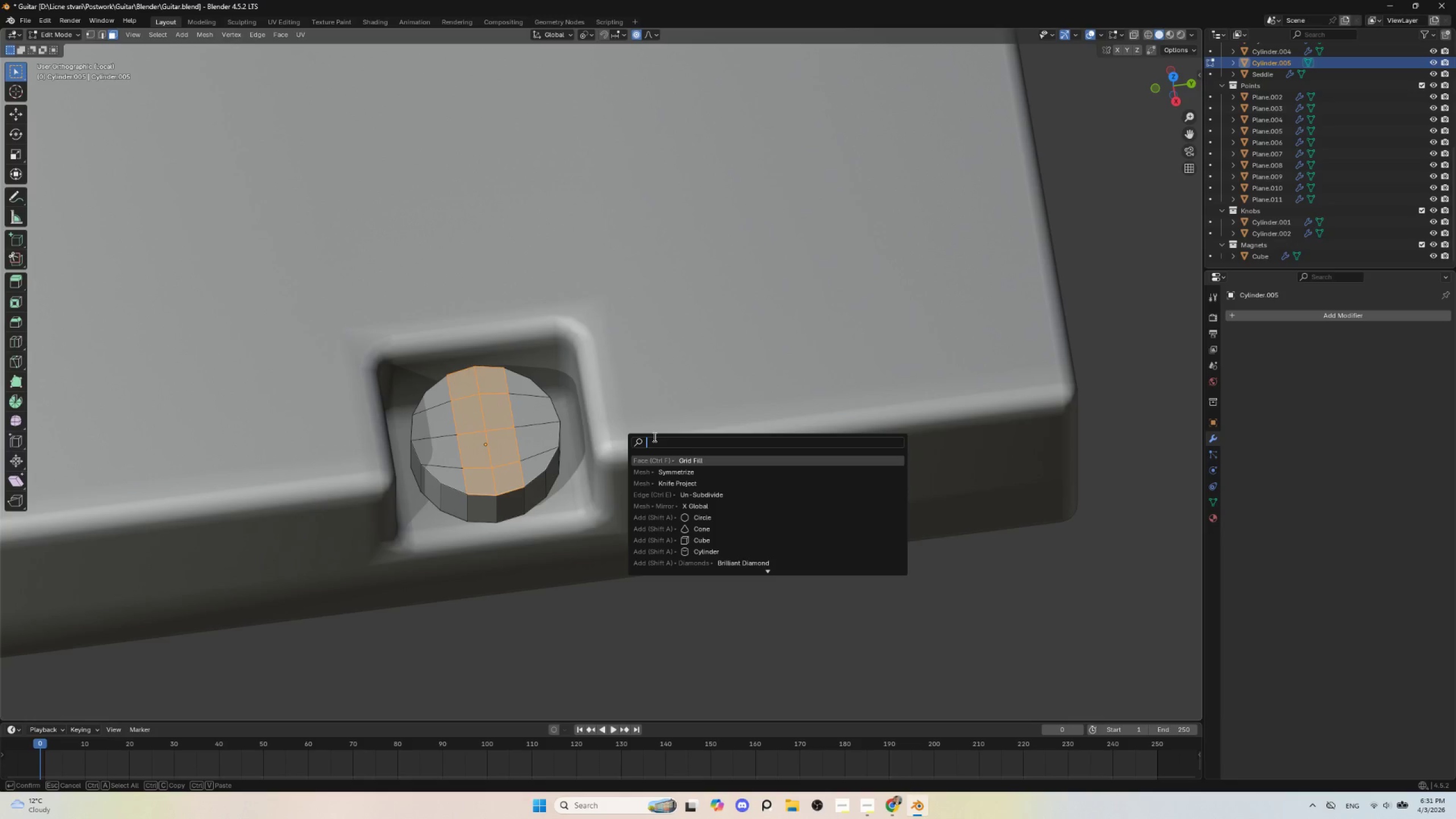 
type(ex)
 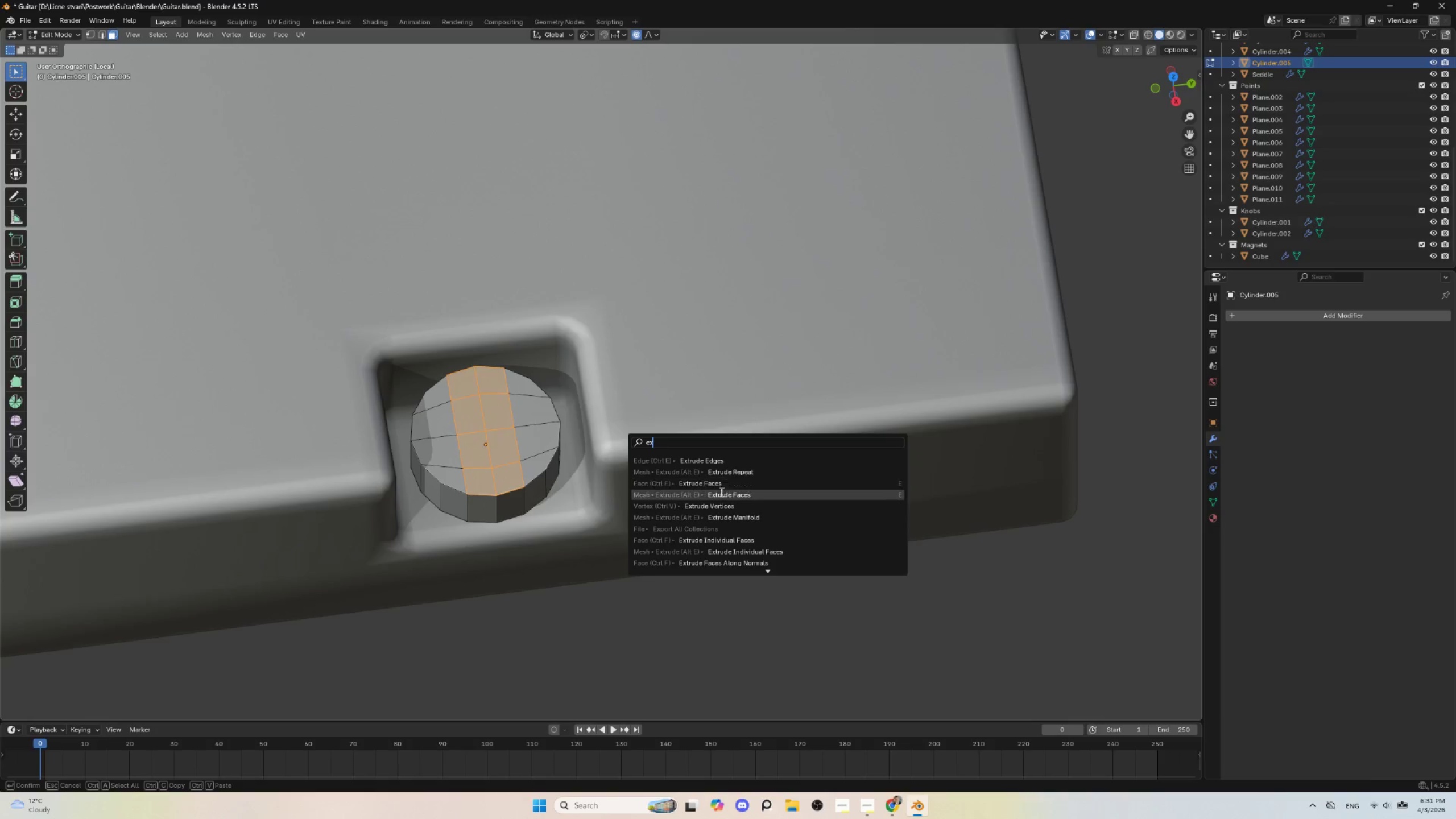 
left_click([724, 516])
 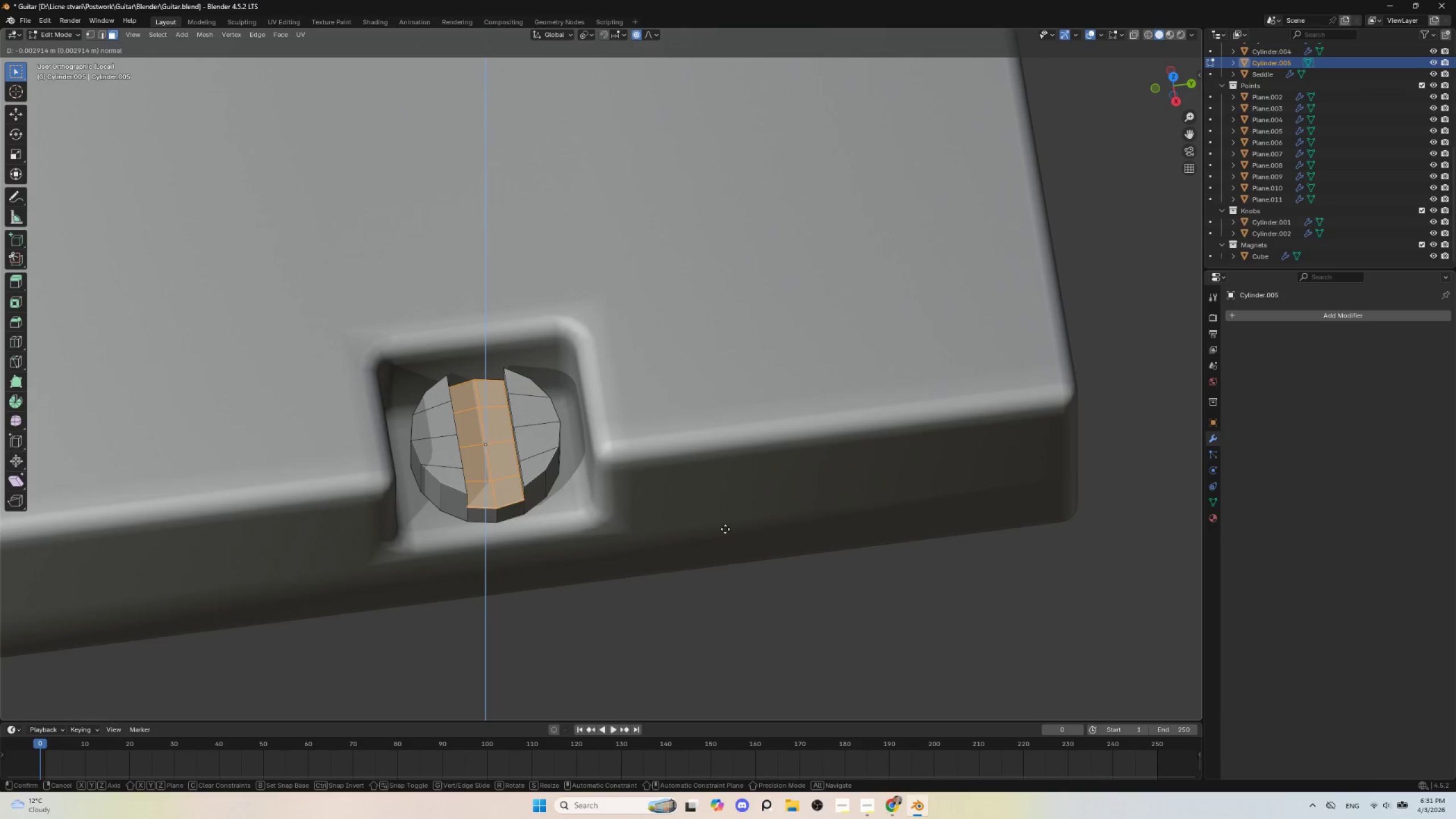 
left_click([725, 529])
 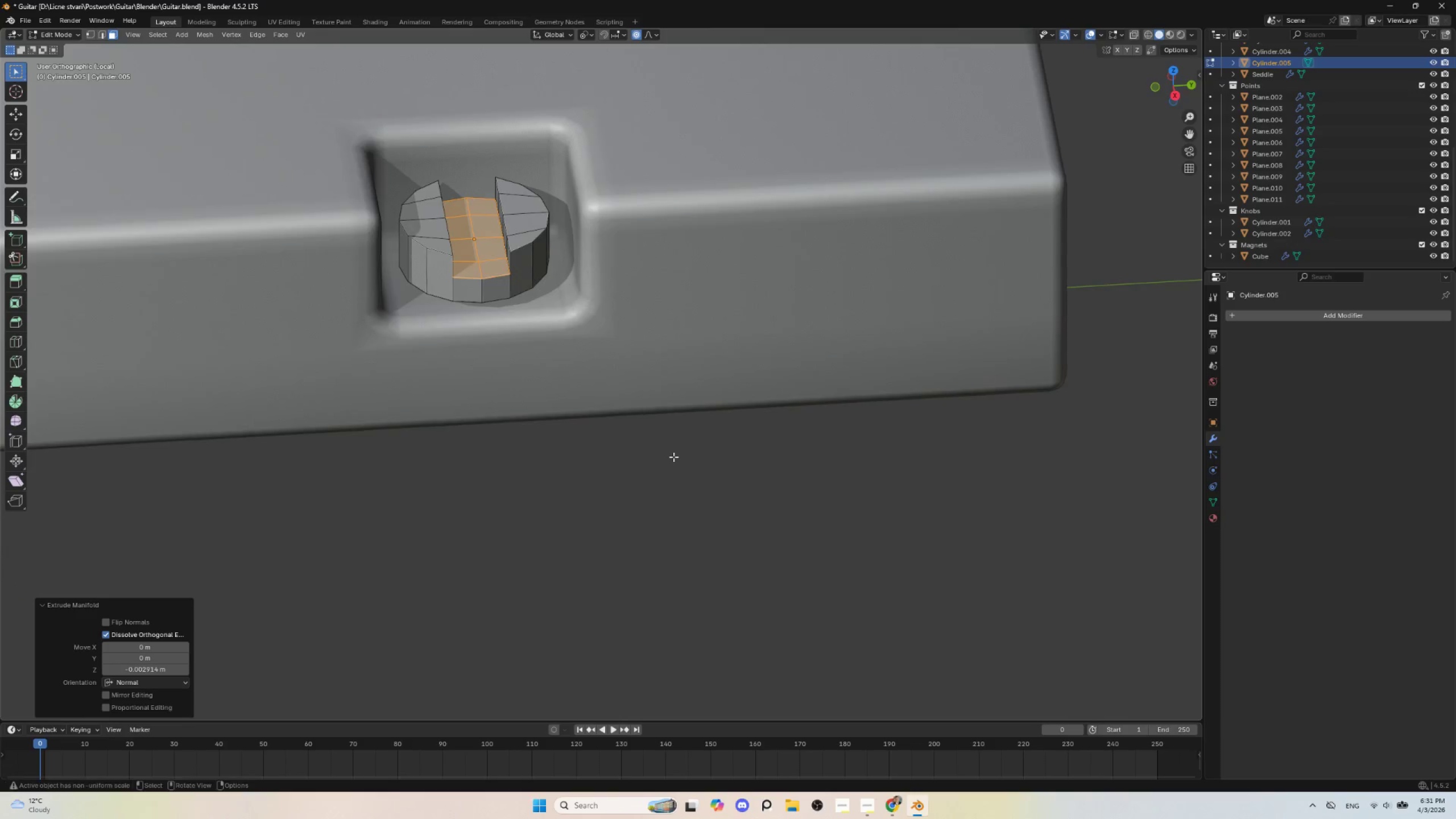 
hold_key(key=ShiftLeft, duration=0.56)
 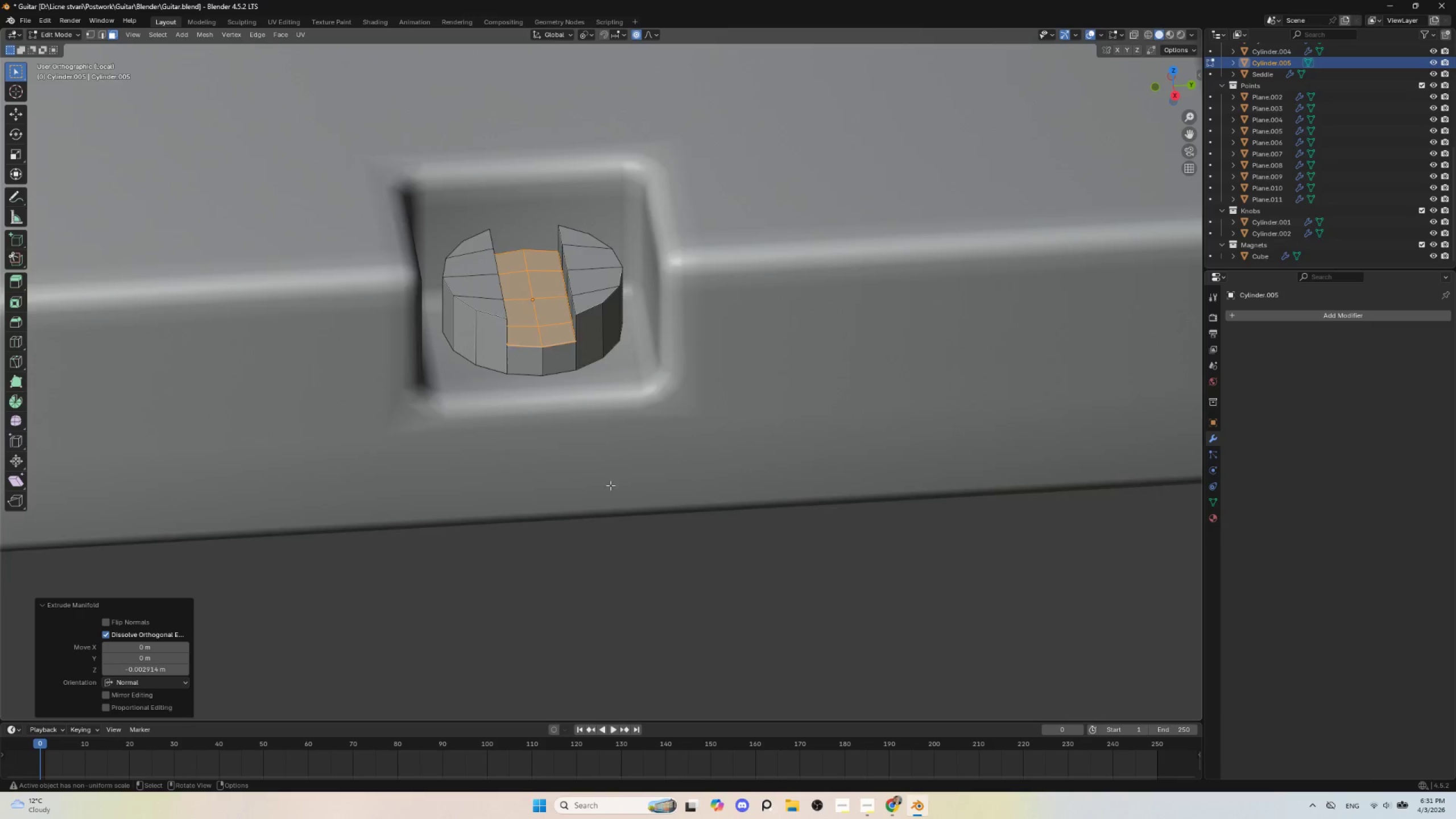 
scroll: coordinate [610, 485], scroll_direction: up, amount: 2.0
 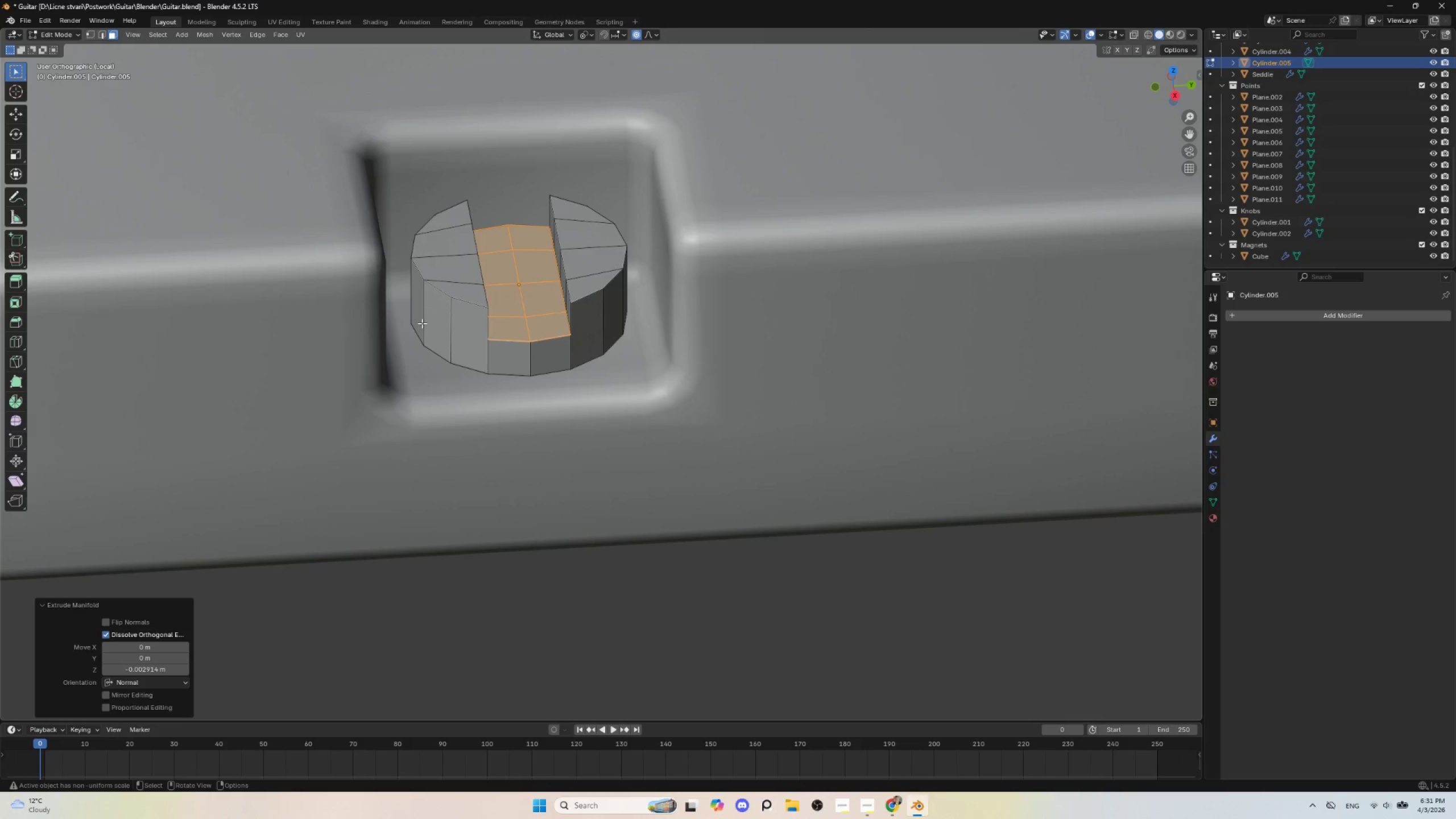 
key(Control+R)
 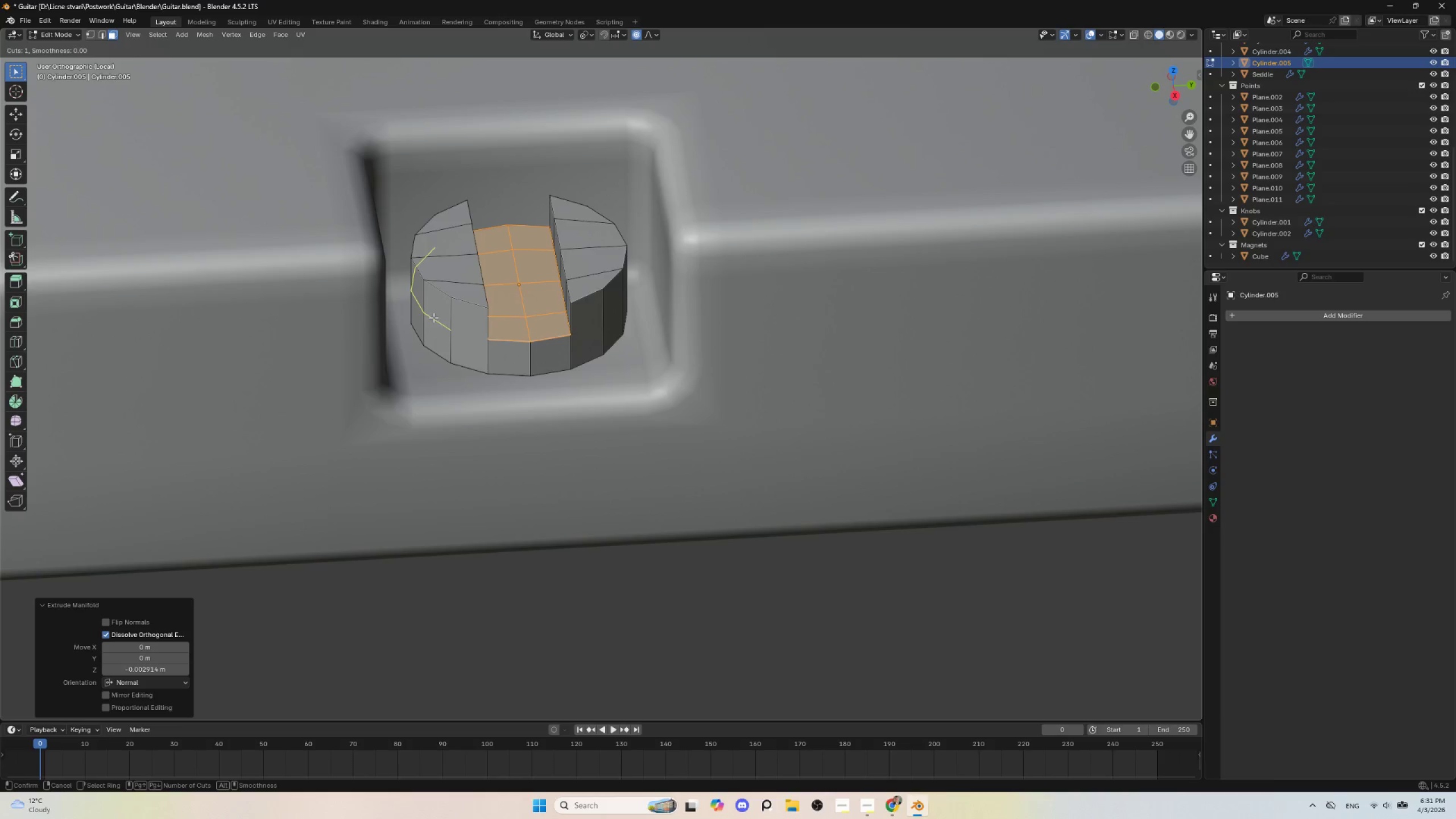 
left_click([433, 317])
 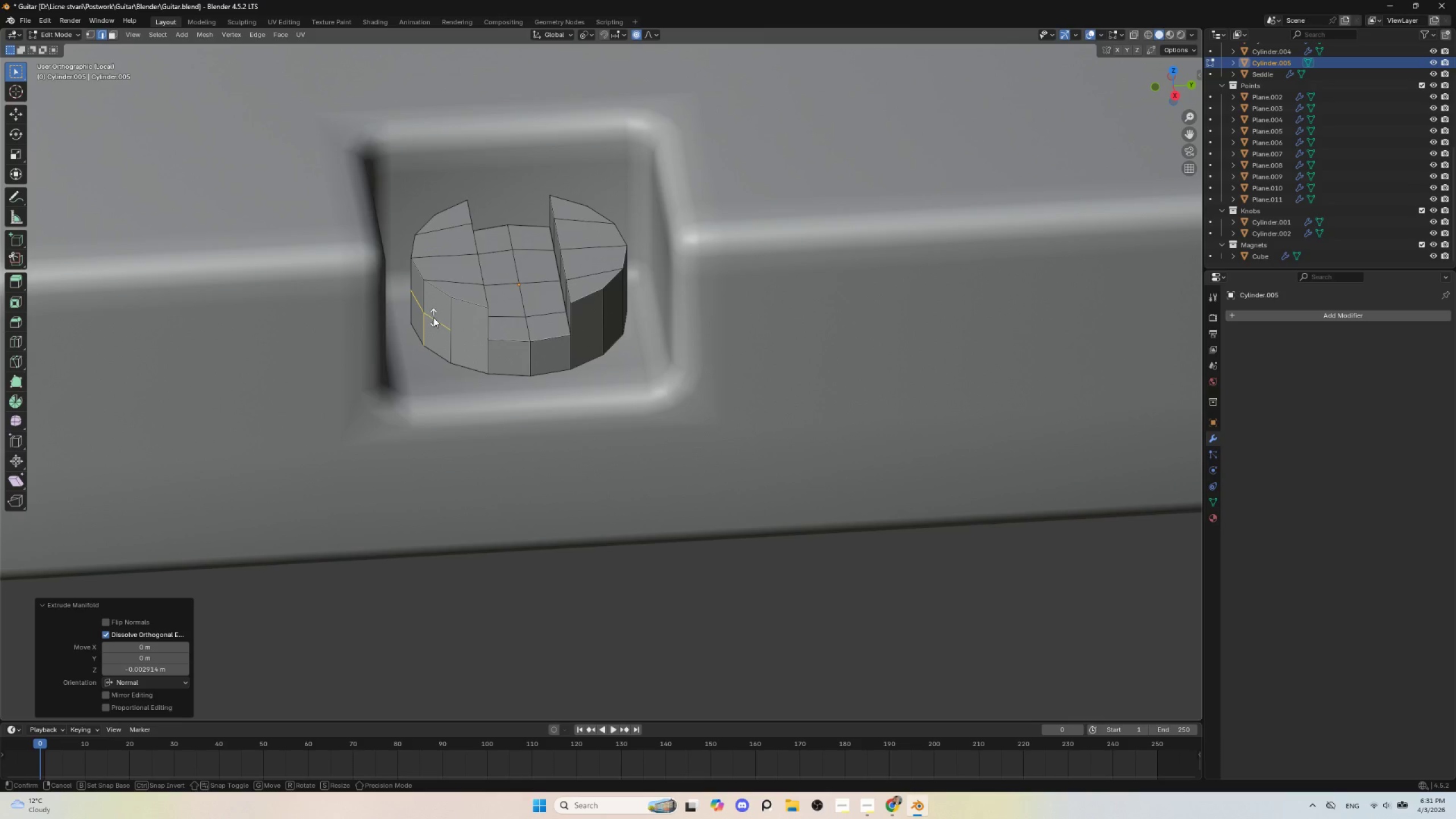 
key(Escape)
 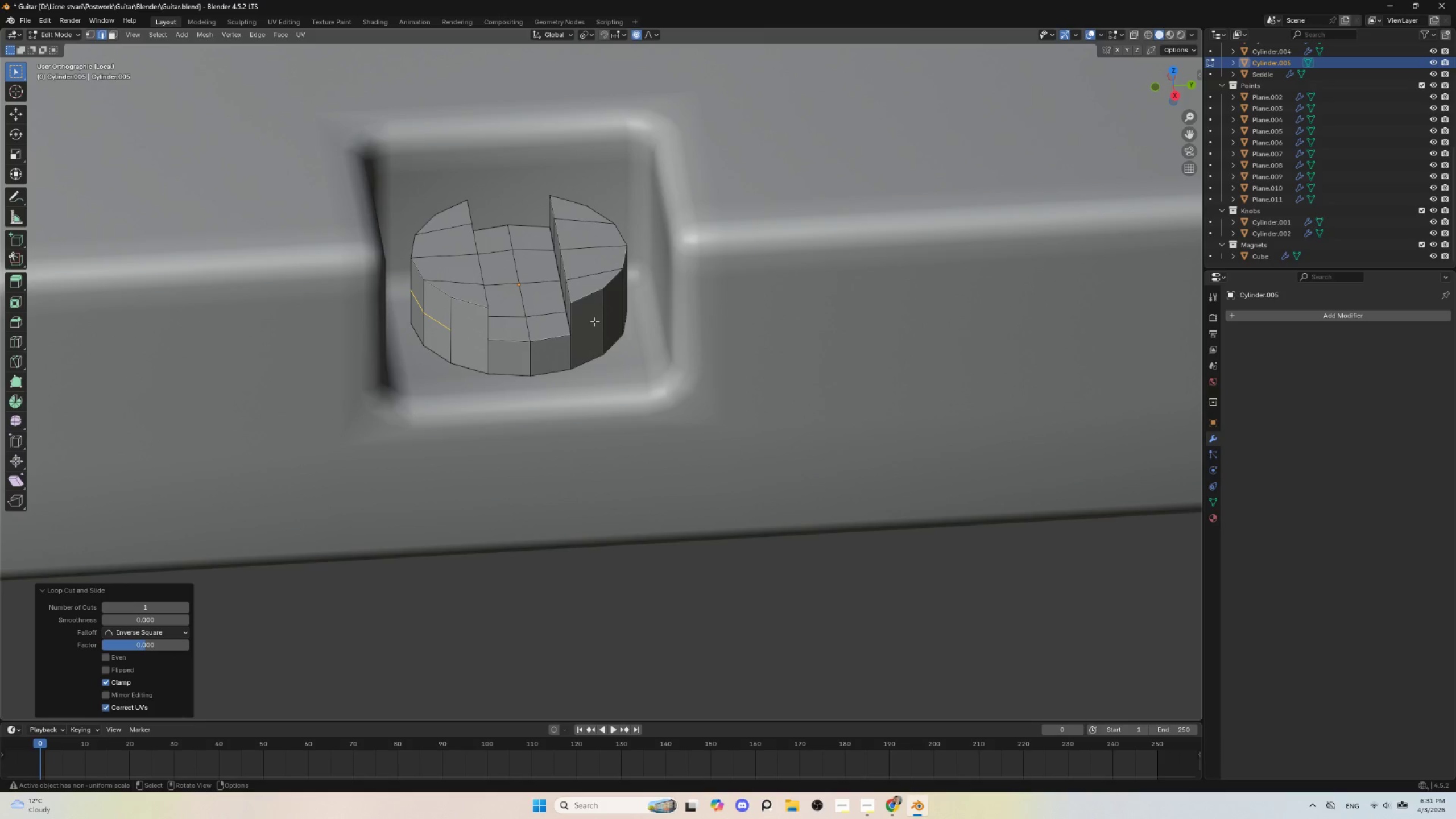 
key(Control+R)
 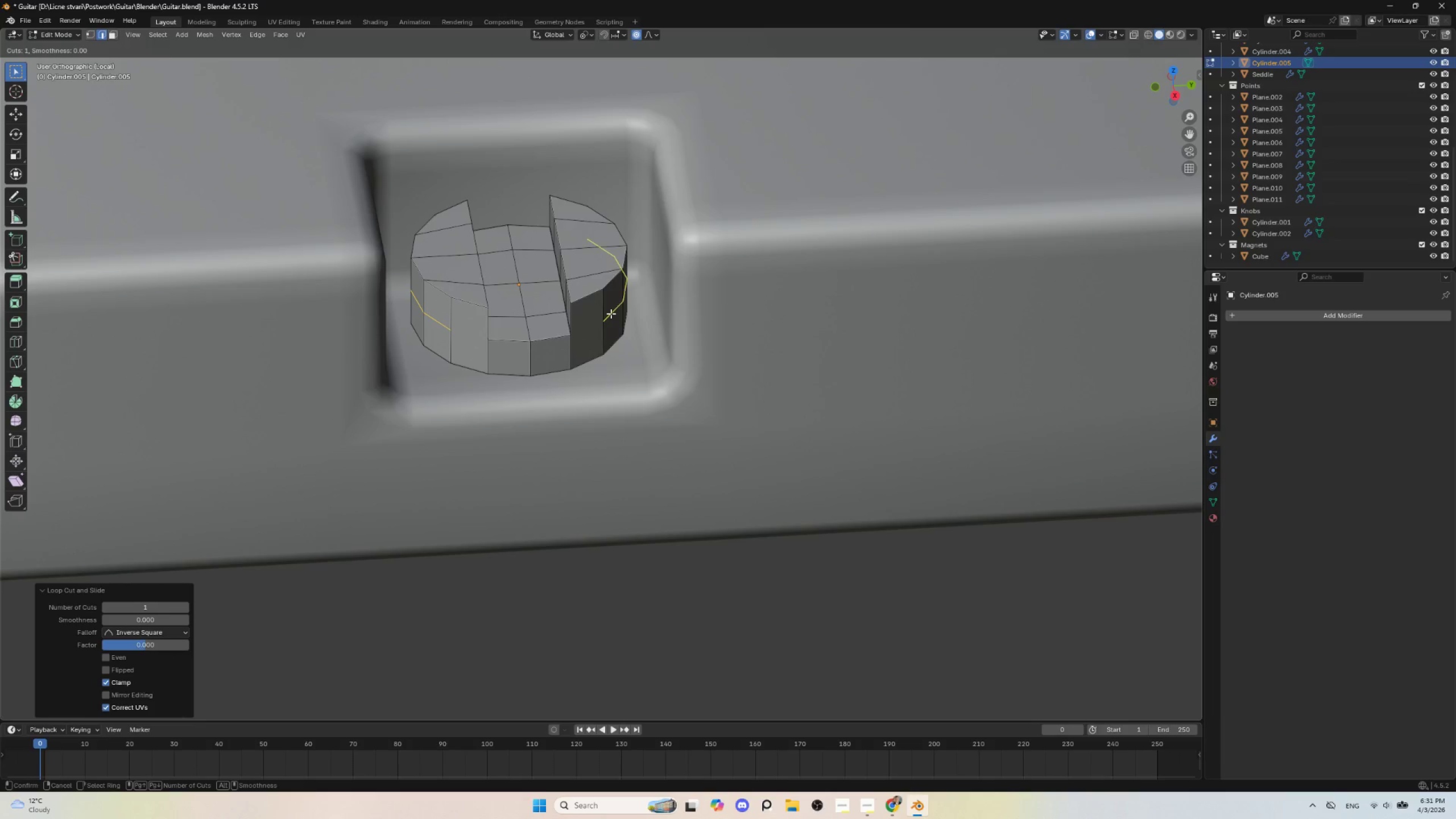 
left_click([611, 313])
 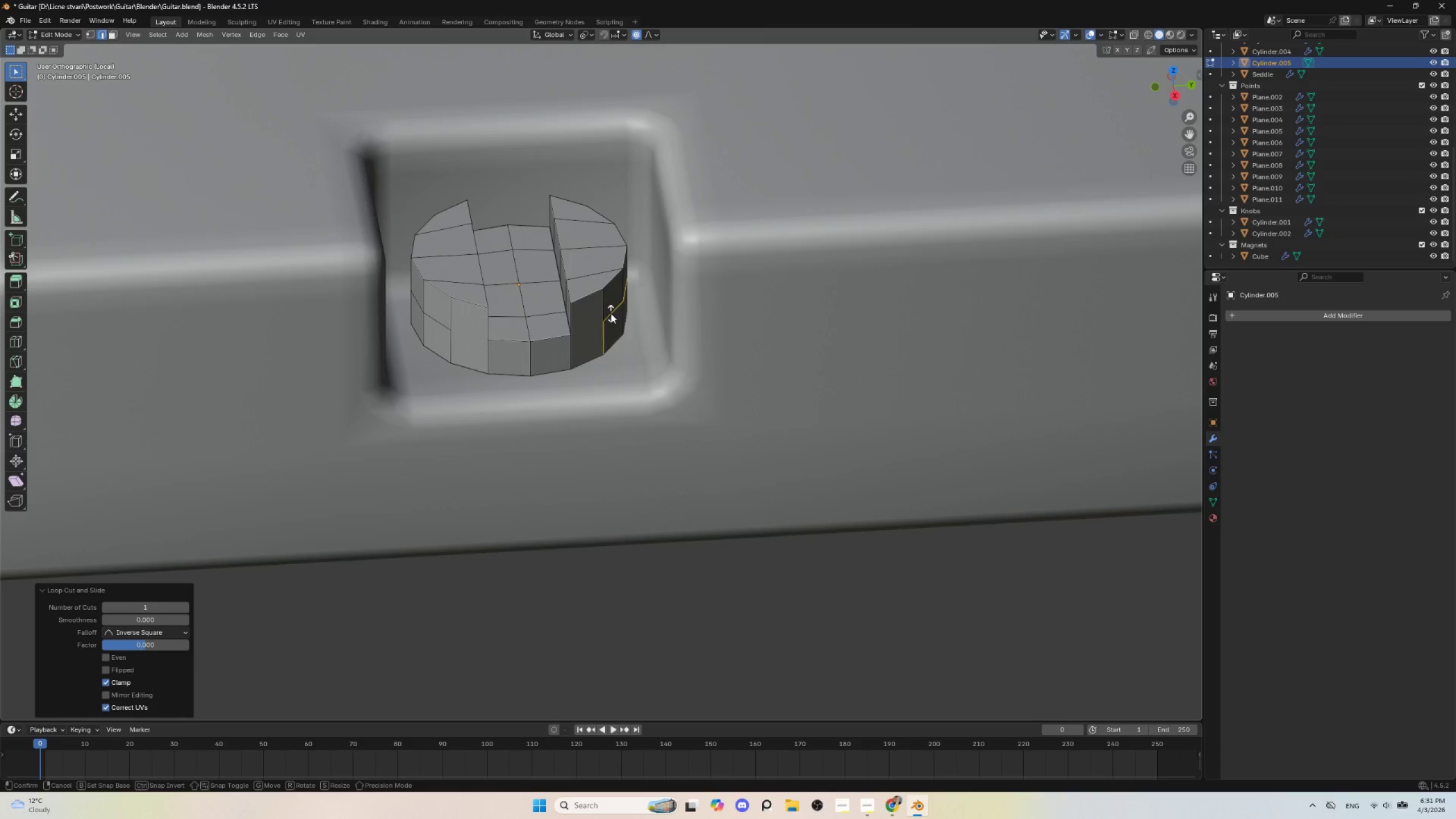 
key(Escape)
 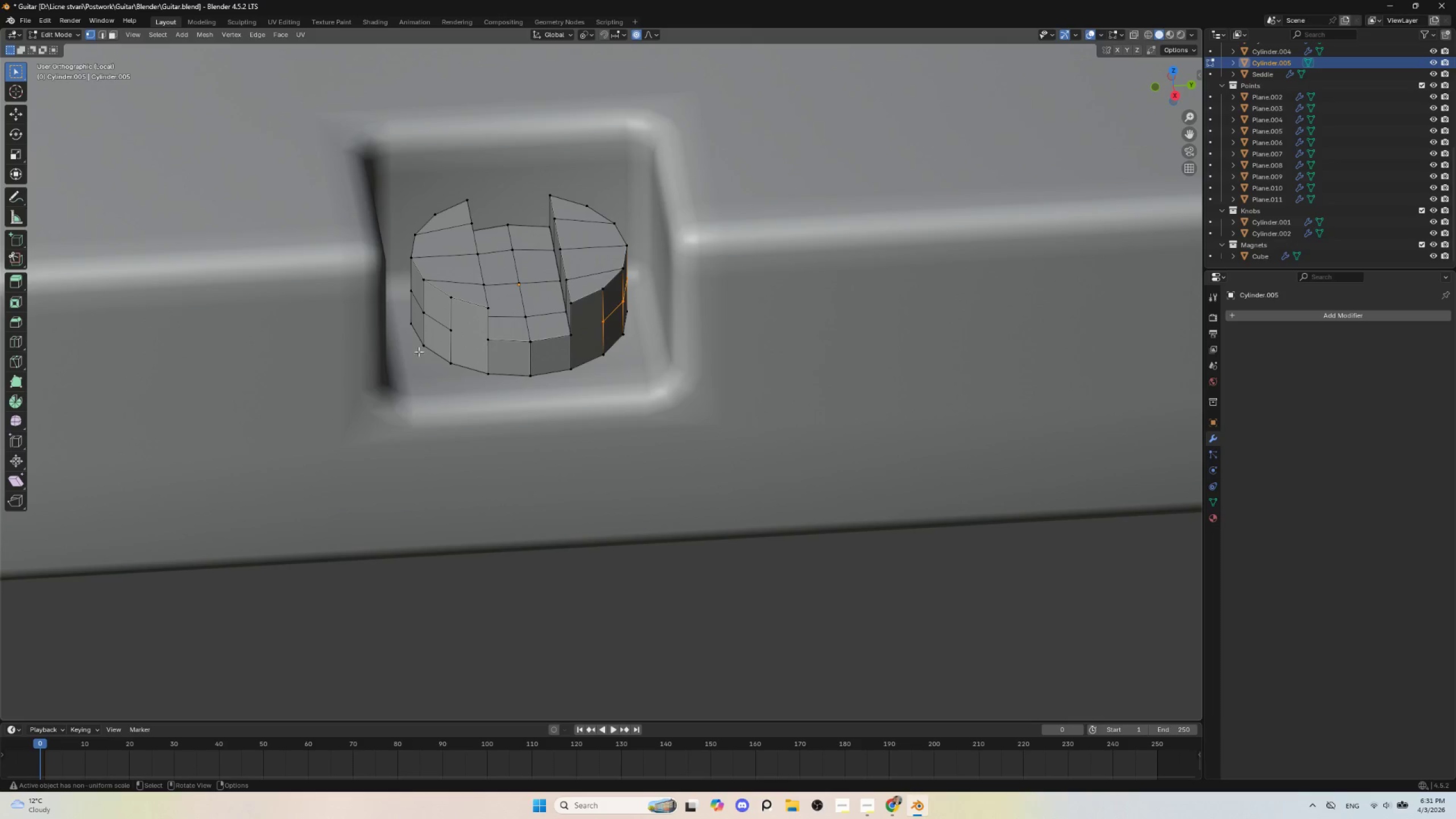 
hold_key(key=ShiftLeft, duration=0.92)
left_click([450, 330])
 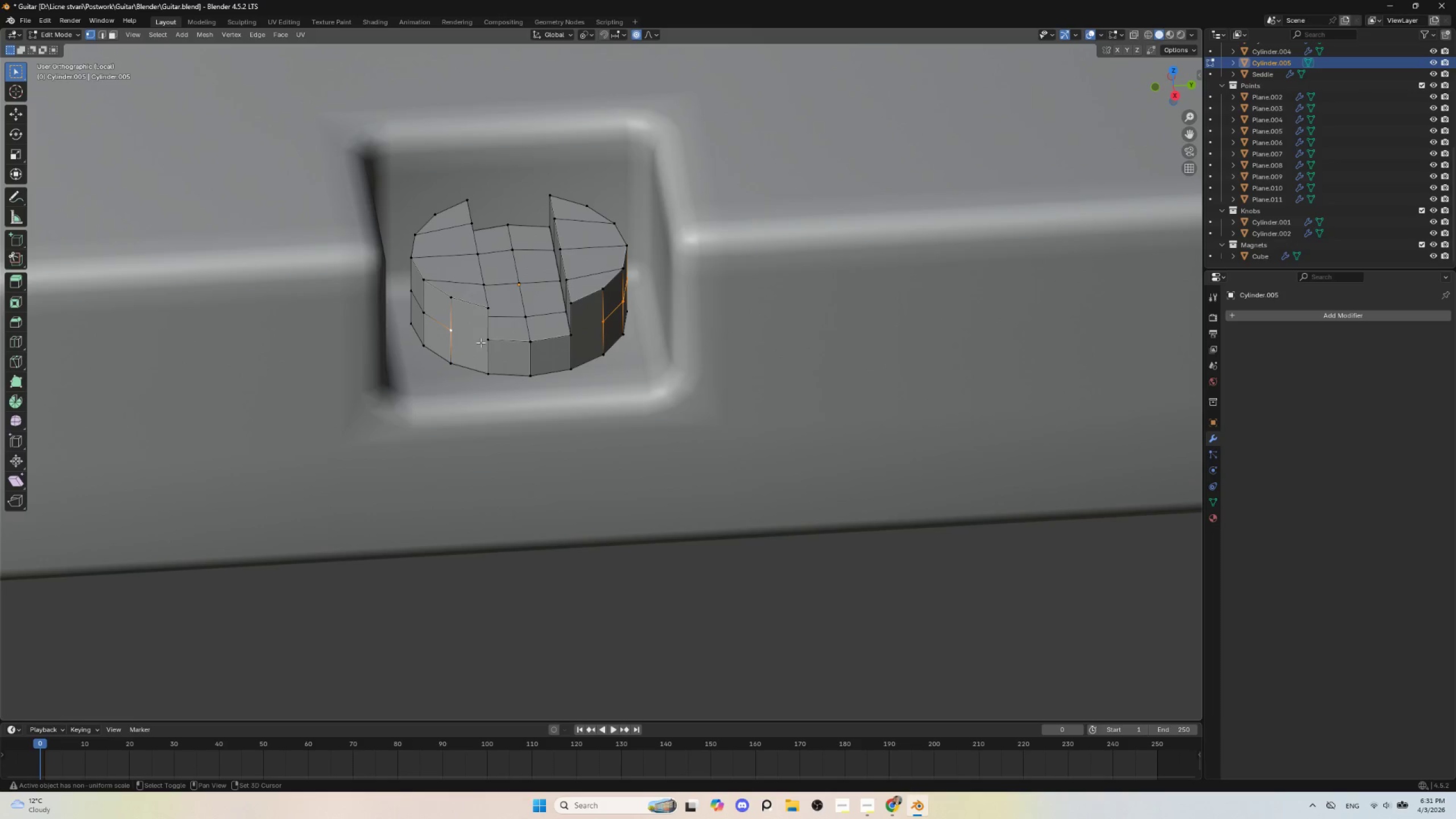 
double_click([481, 342])
 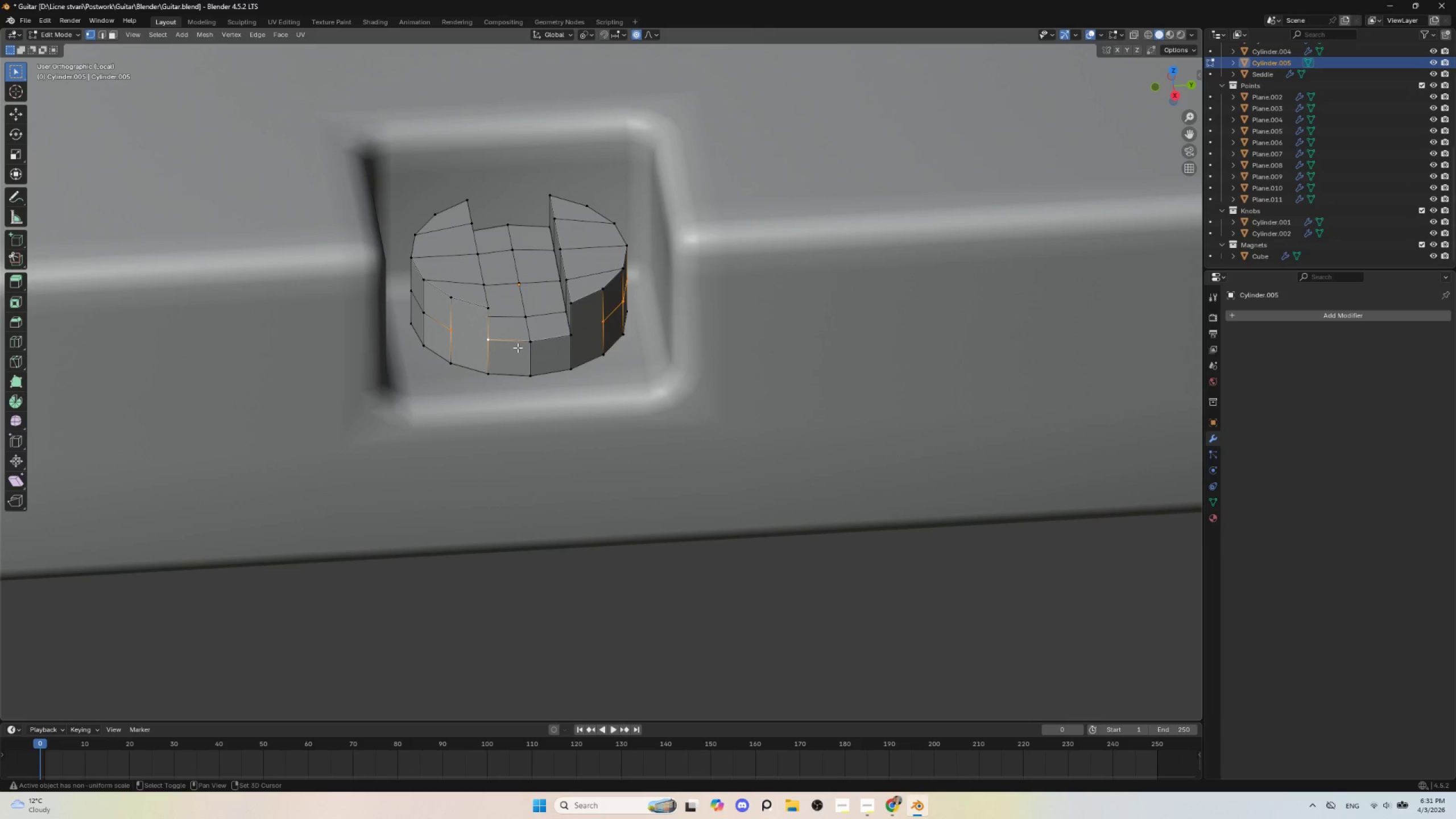 
hold_key(key=ShiftLeft, duration=5.39)
 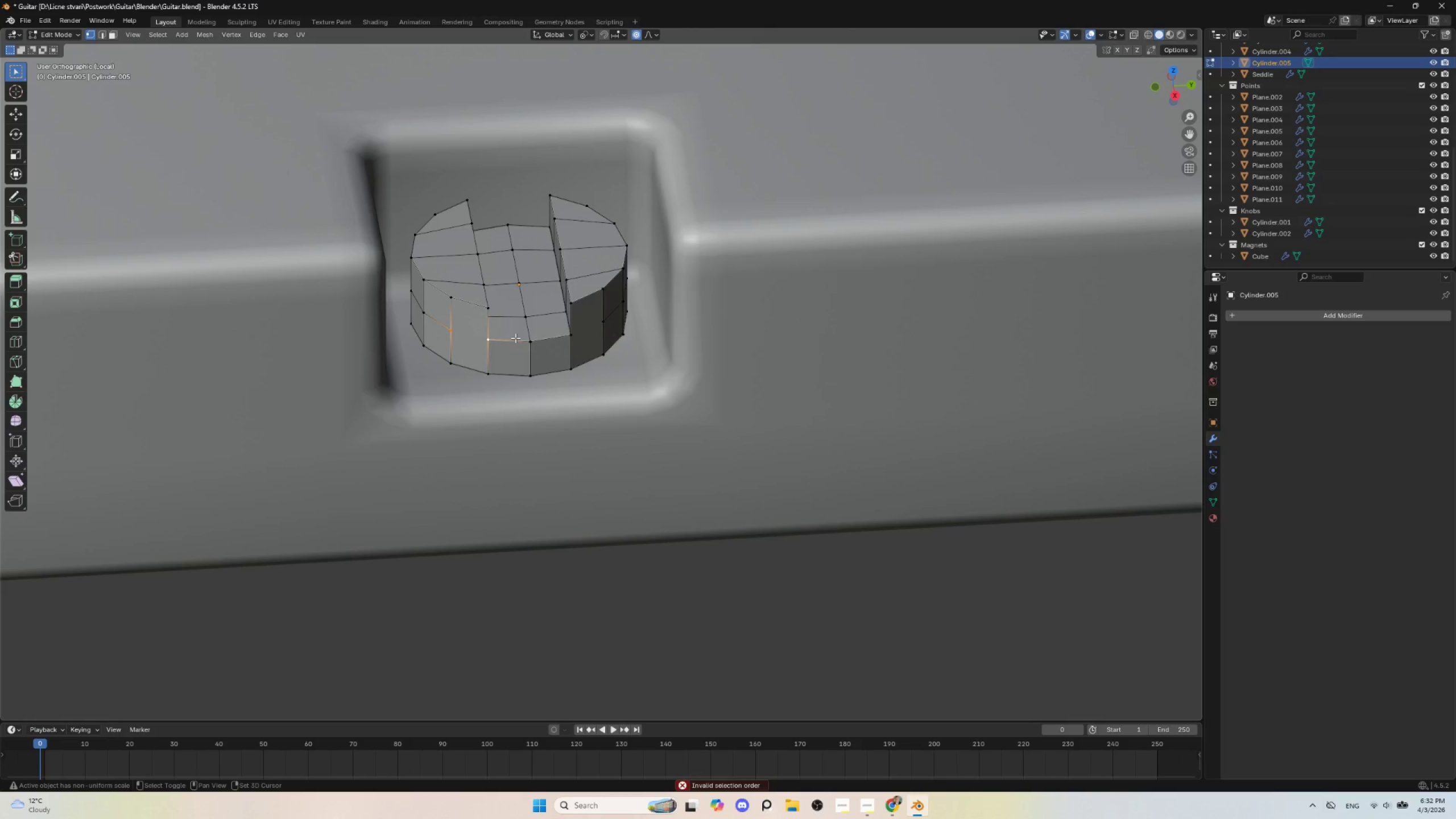 
key(K)
 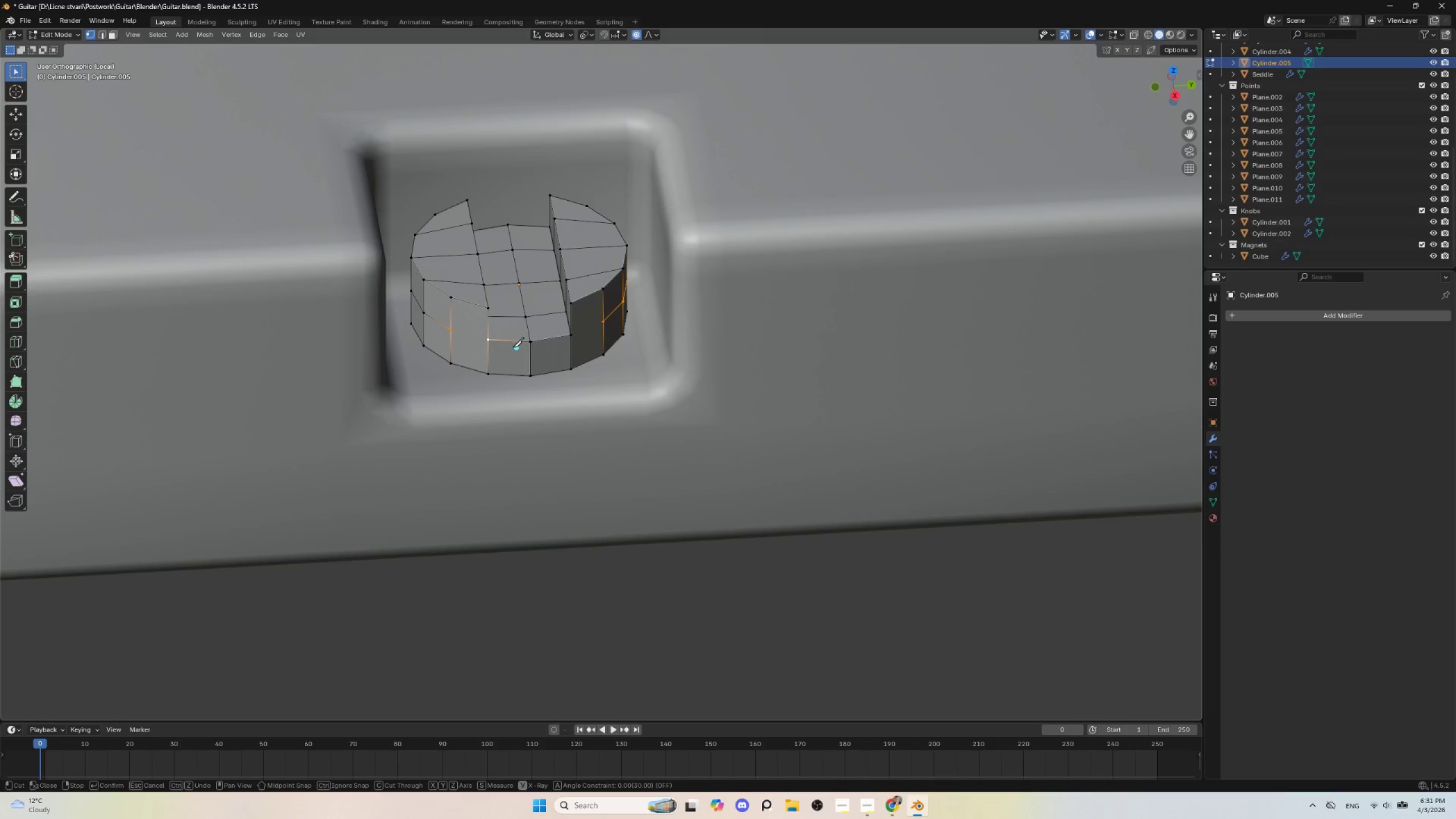 
key(Escape)
 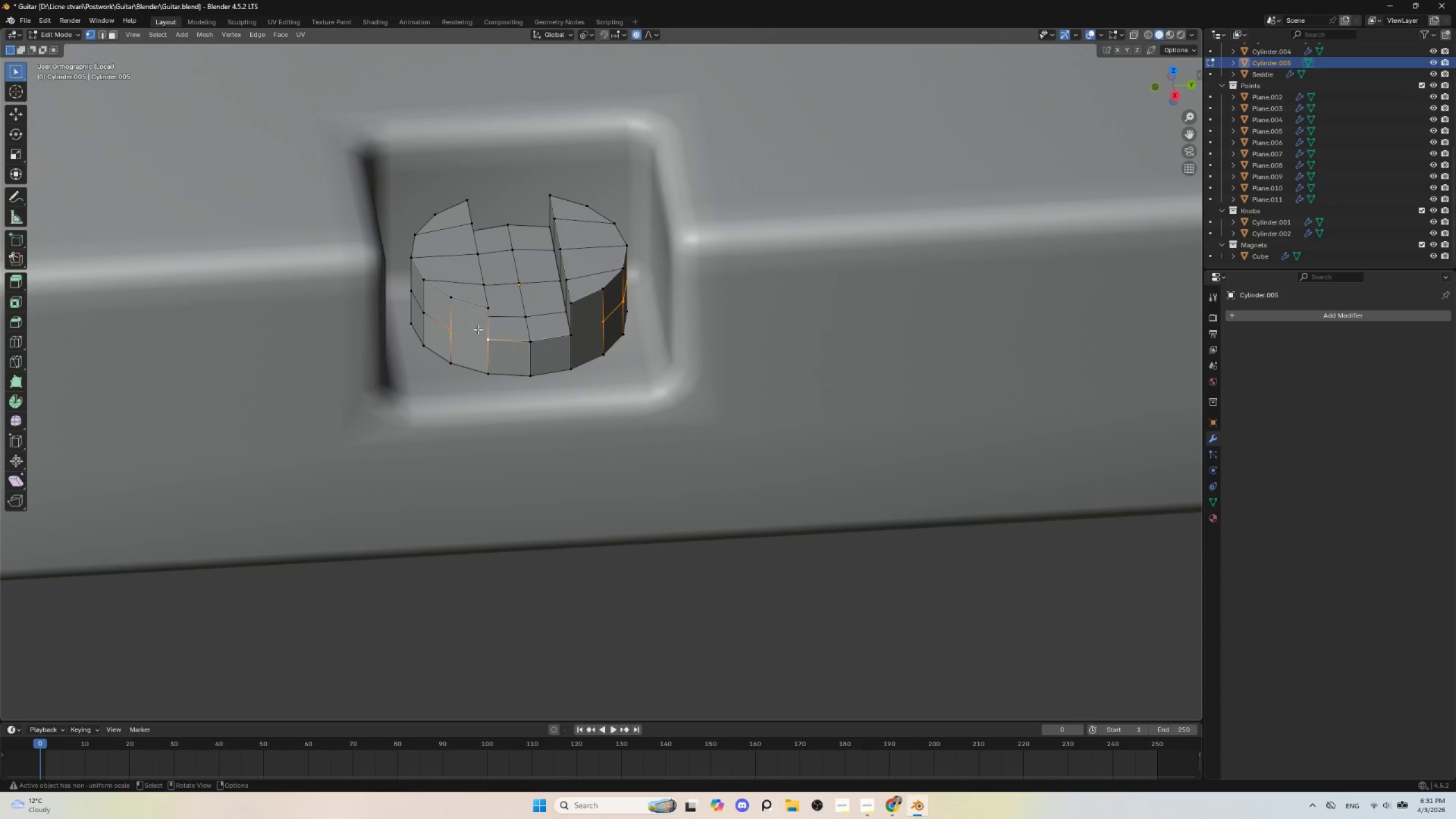 
key(J)
 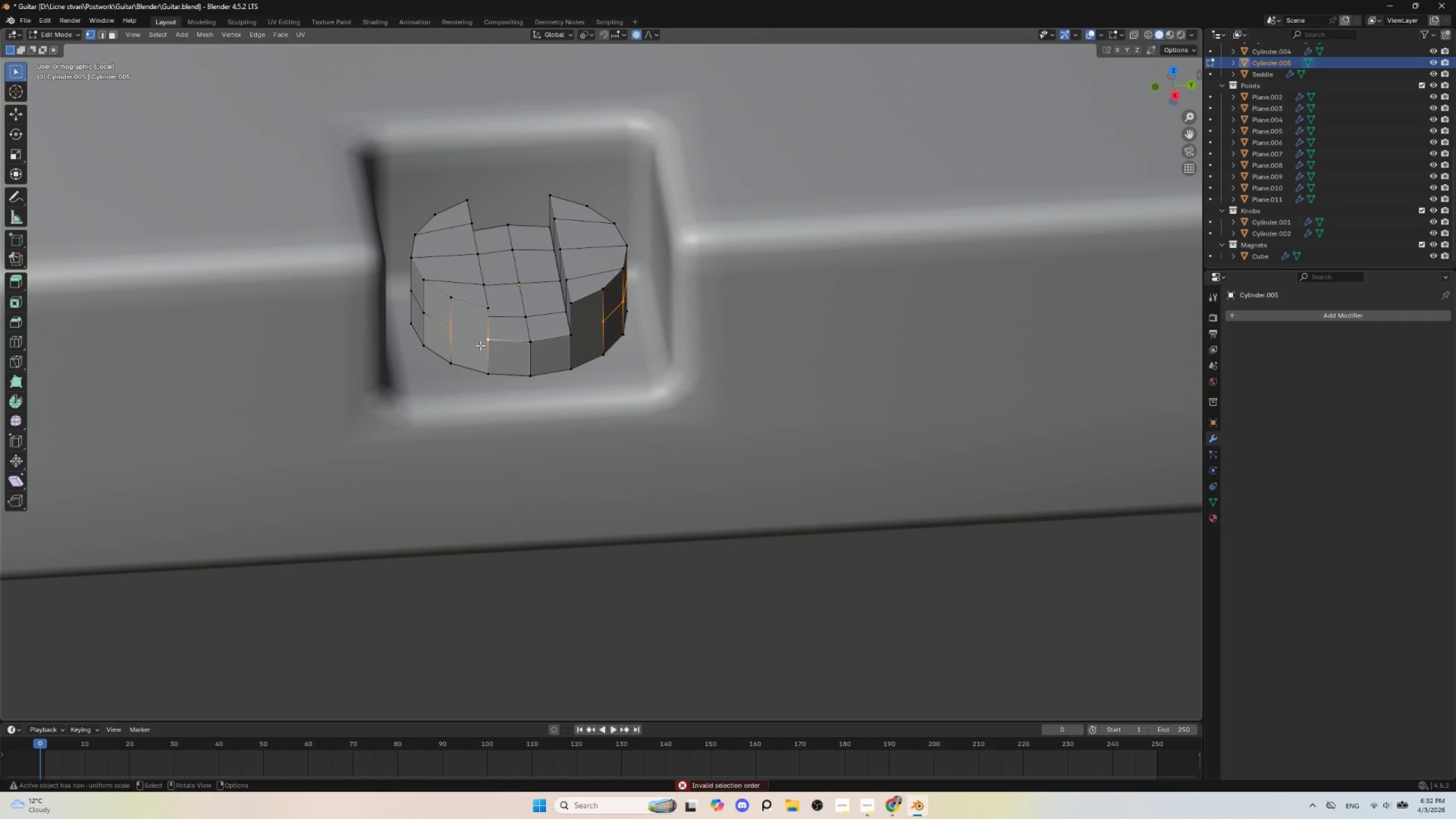 
left_click([453, 336])
 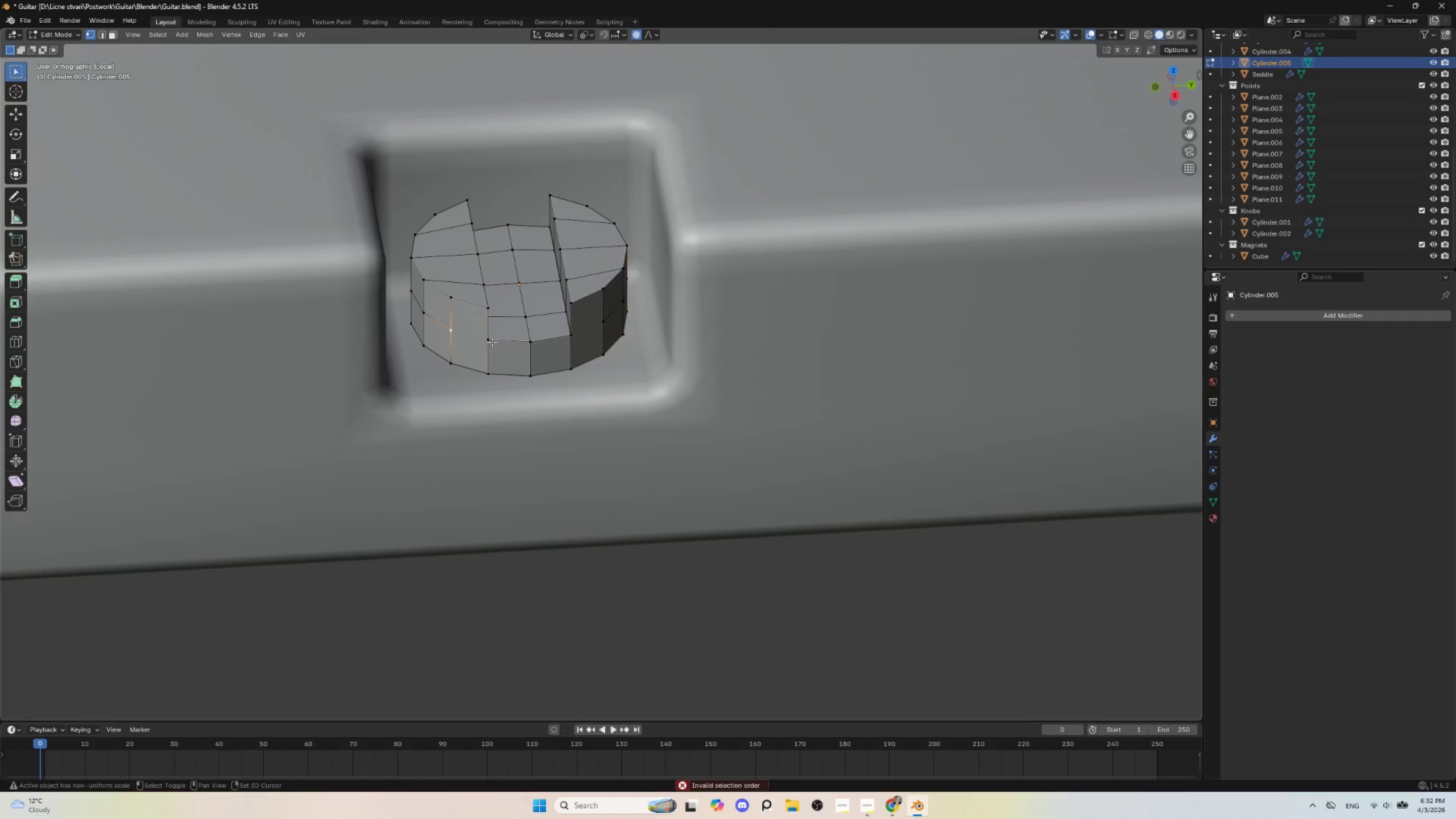 
hold_key(key=ShiftLeft, duration=0.59)
double_click([492, 342])
 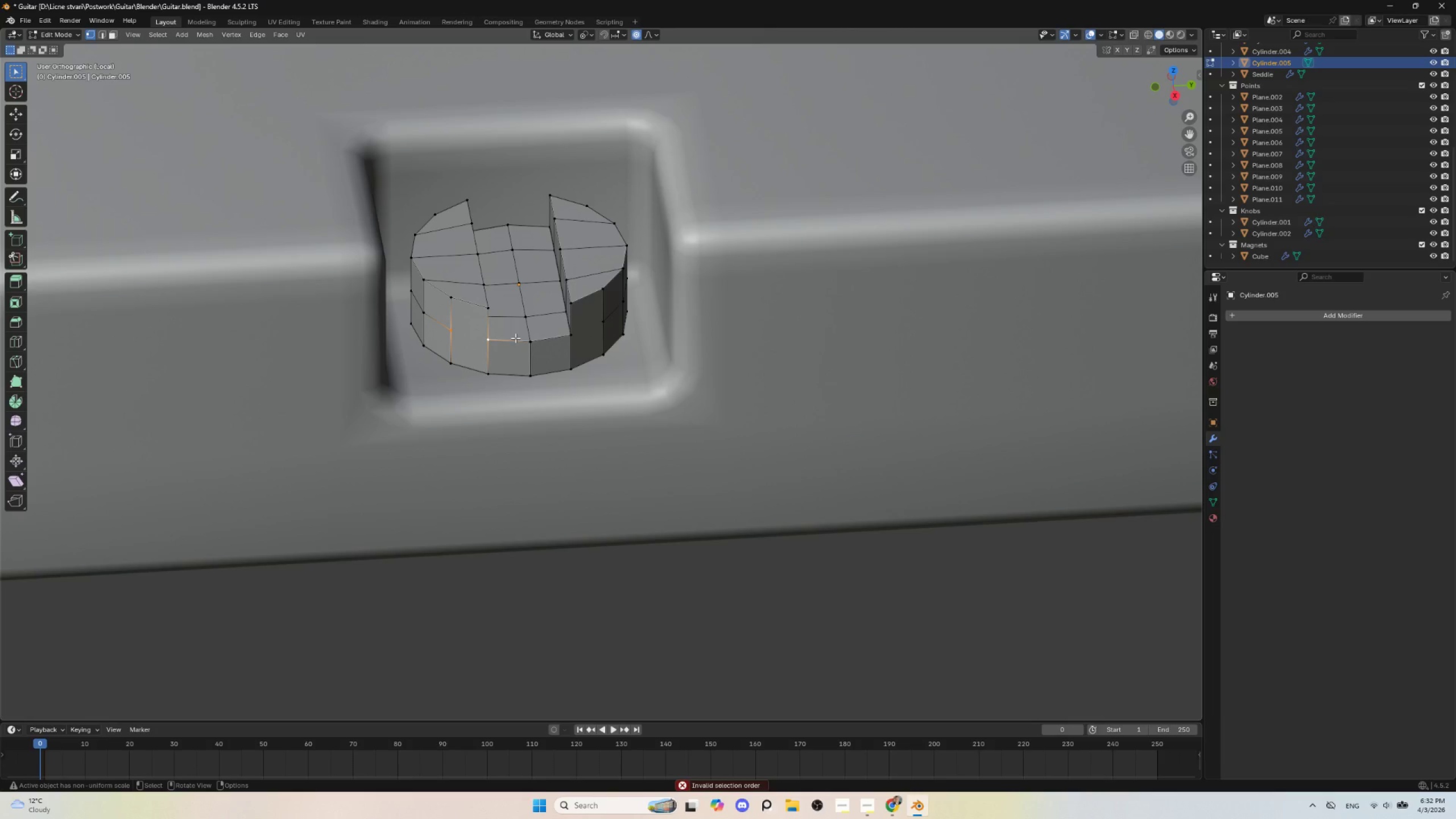 
key(J)
 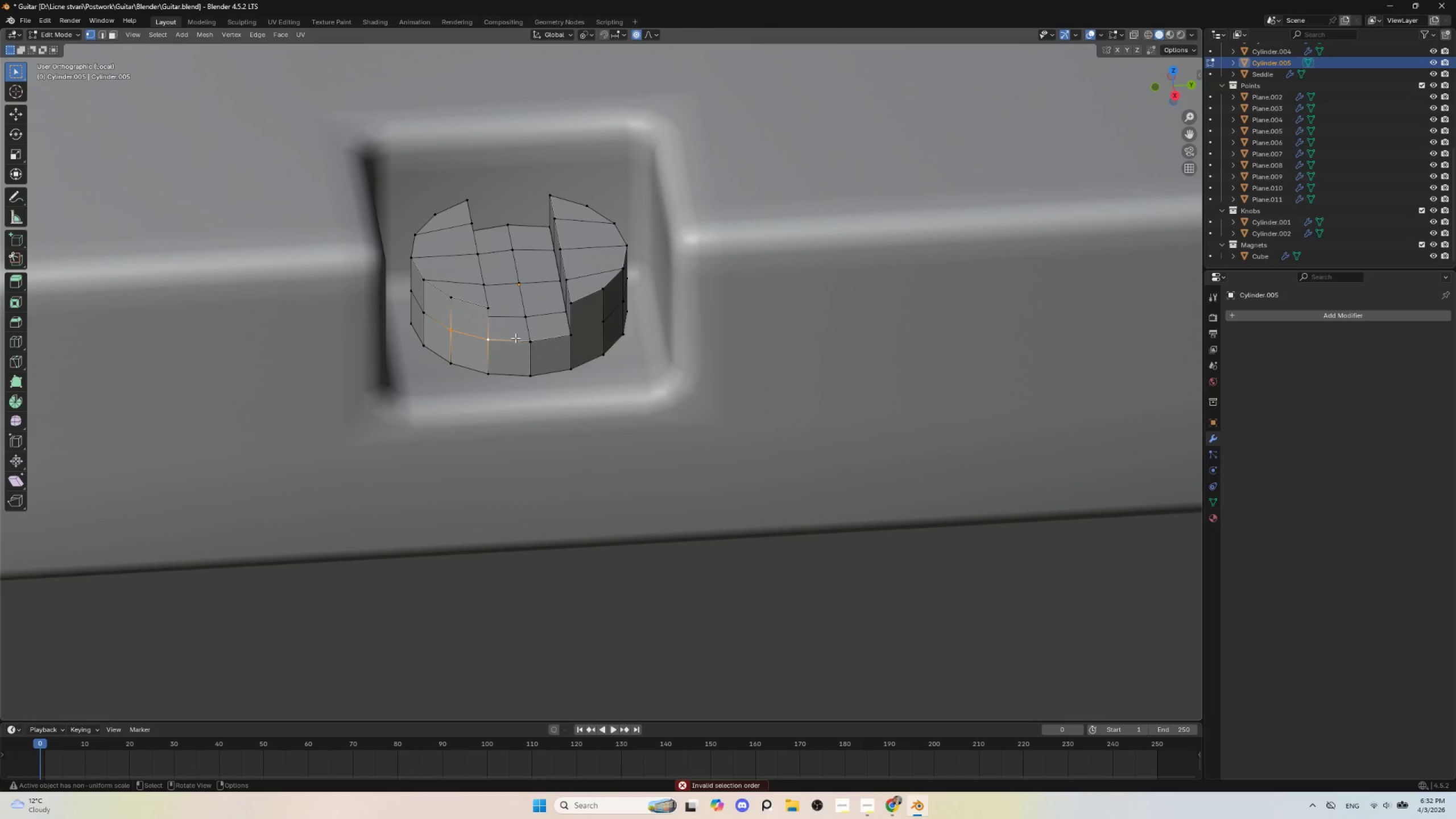 
key(NumpadDivide)
 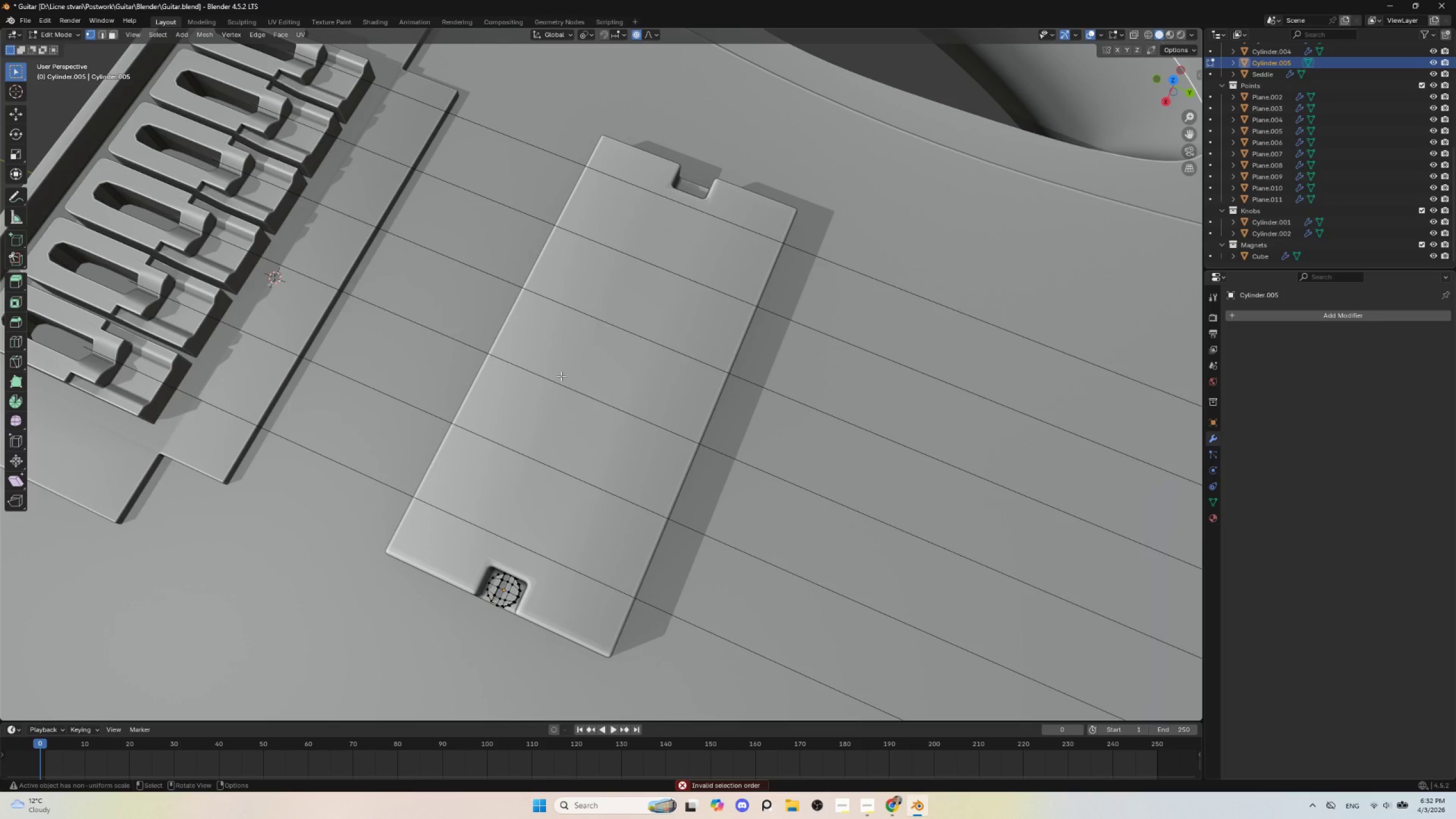 
key(NumpadDivide)
 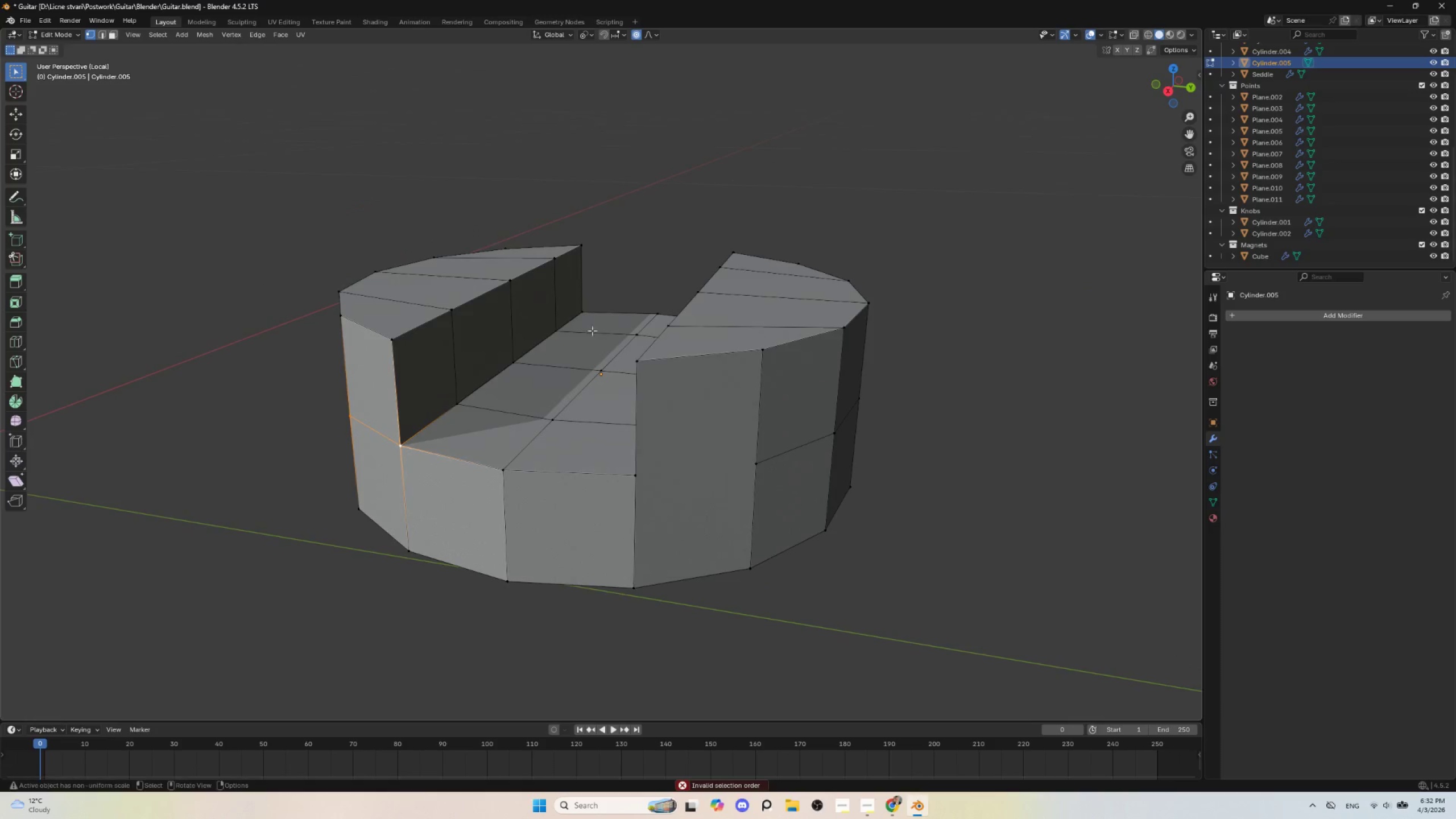 
left_click([634, 473])
 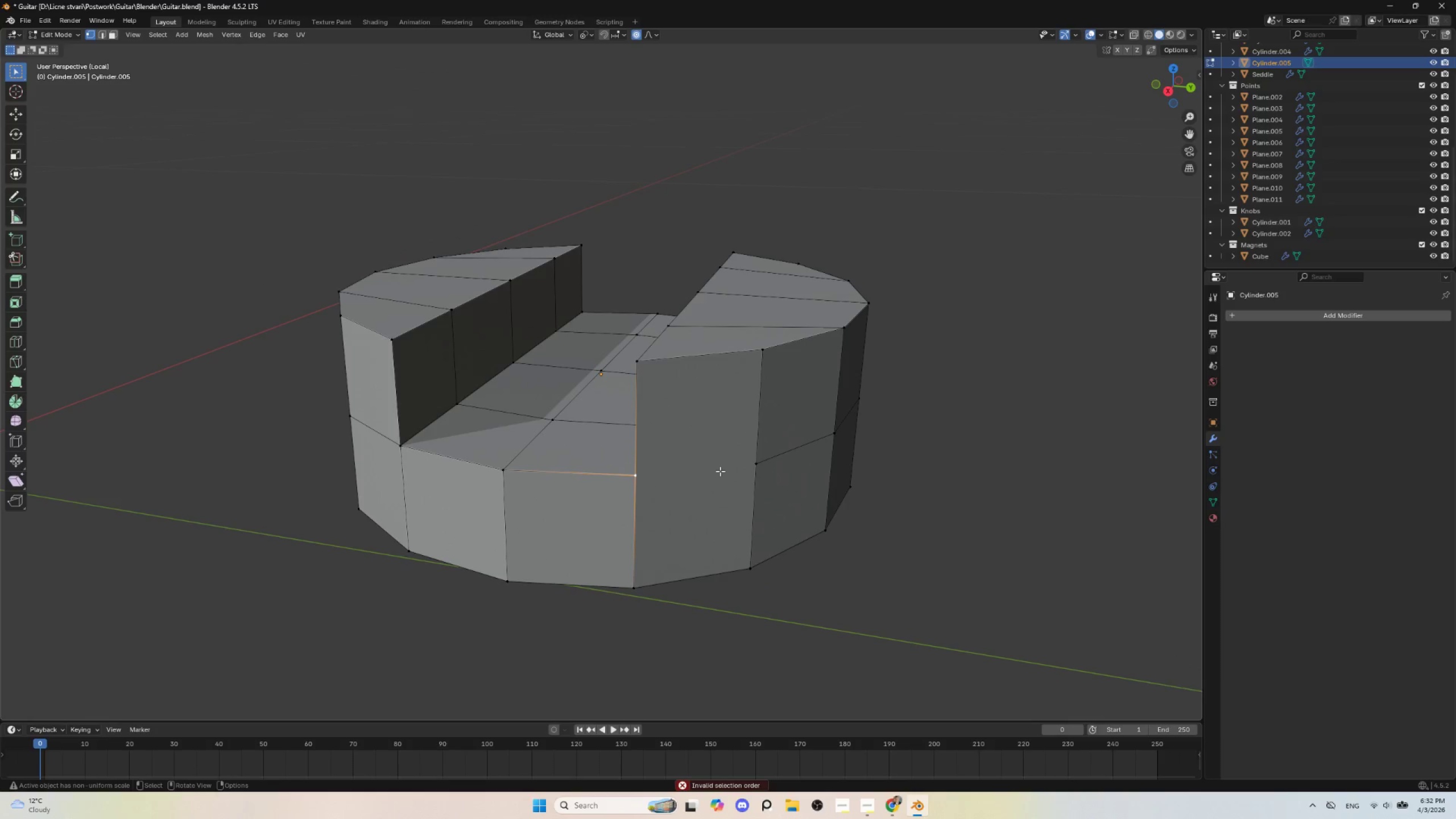 
hold_key(key=ShiftLeft, duration=0.69)
left_click([739, 461])
 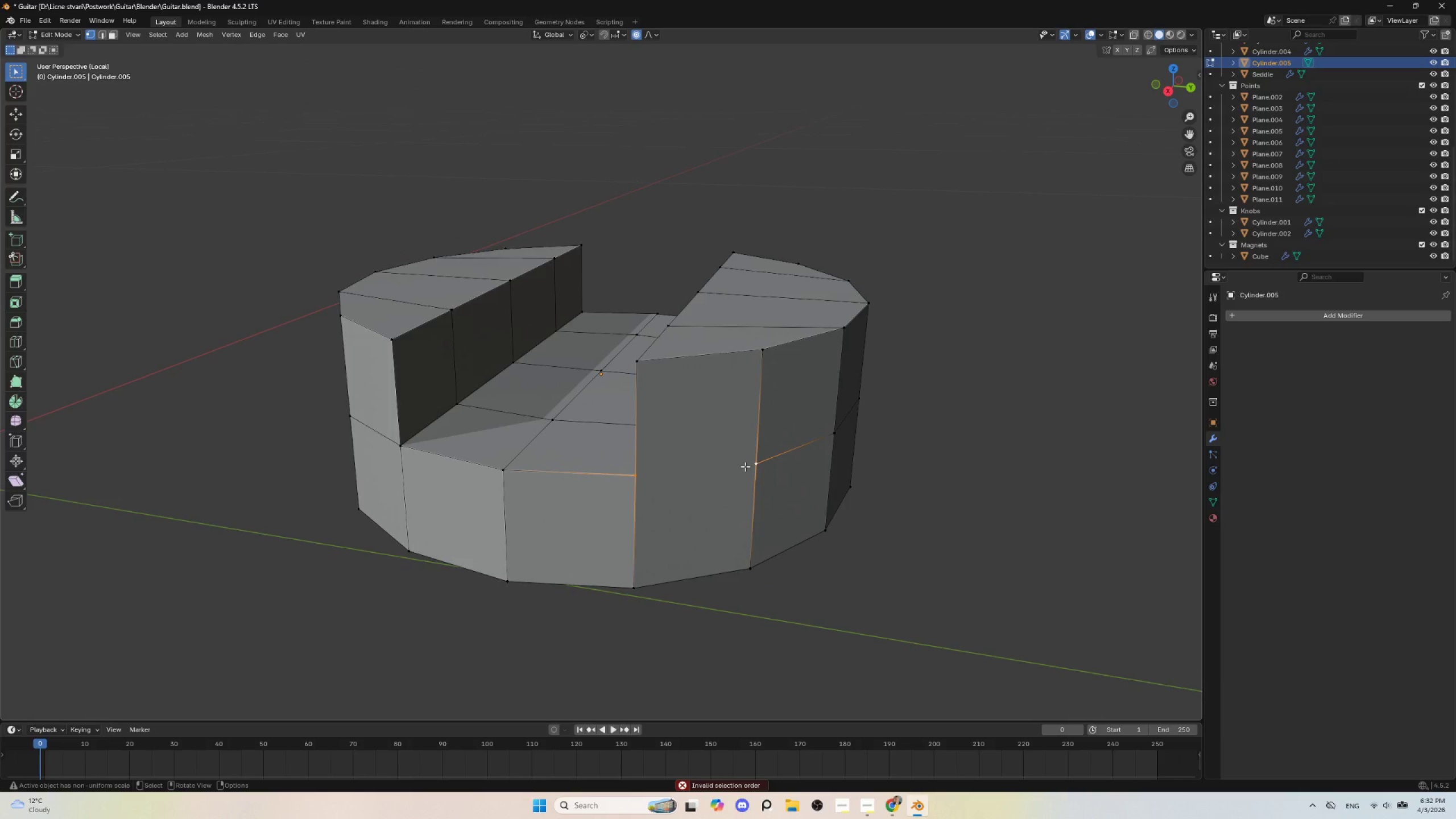 
key(J)
 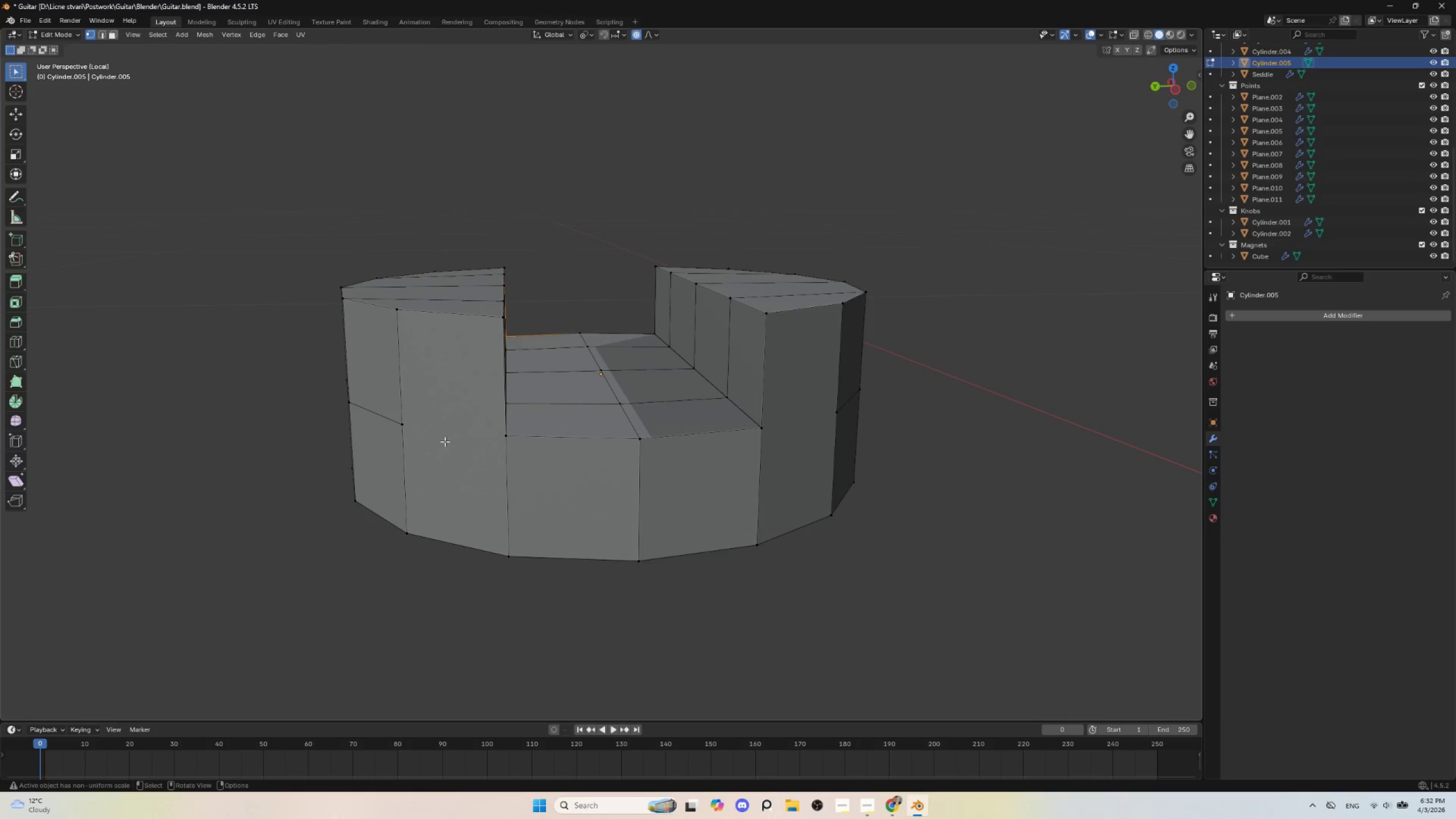 
left_click([404, 429])
 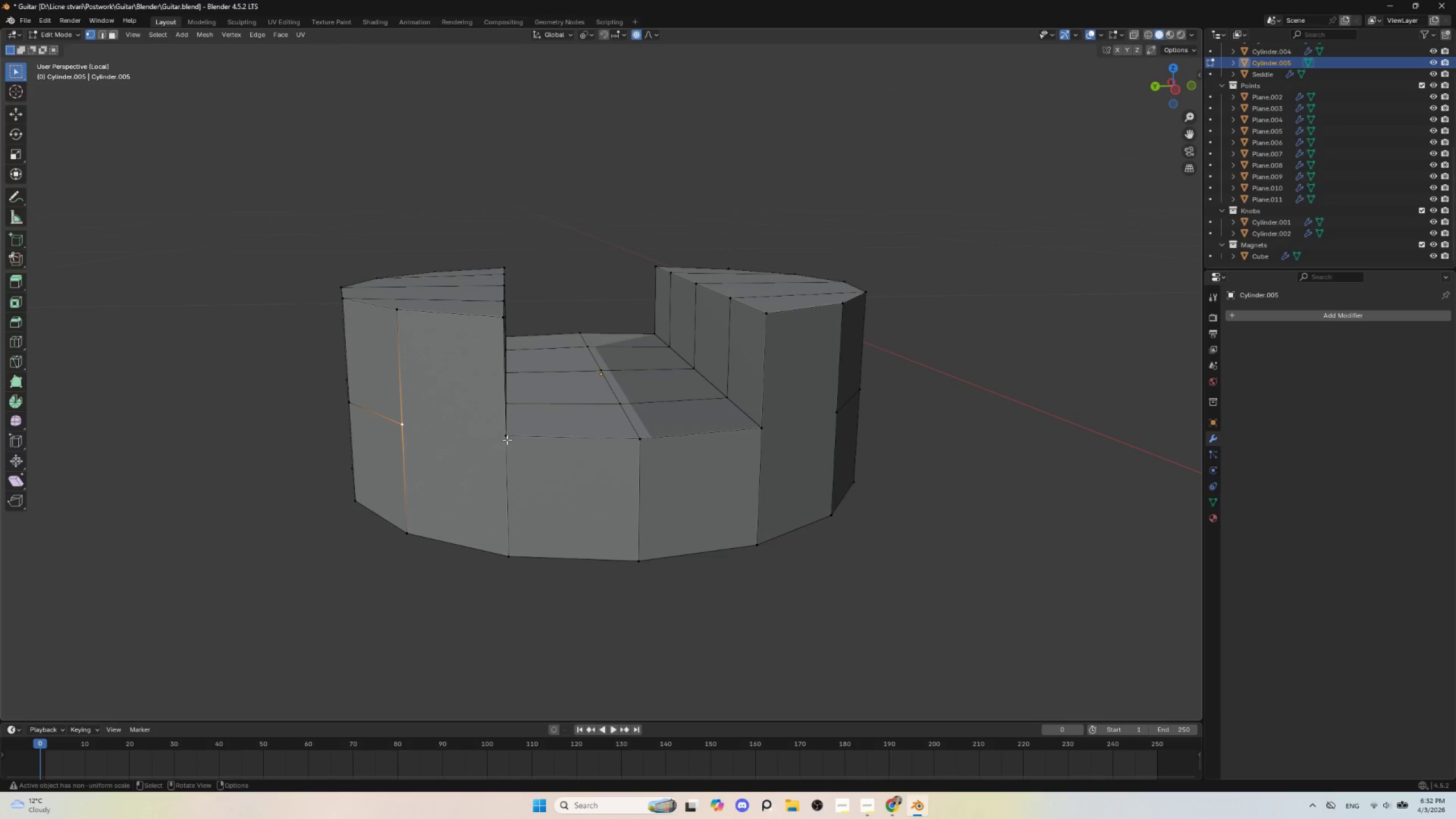 
hold_key(key=ShiftLeft, duration=0.45)
left_click([506, 440])
 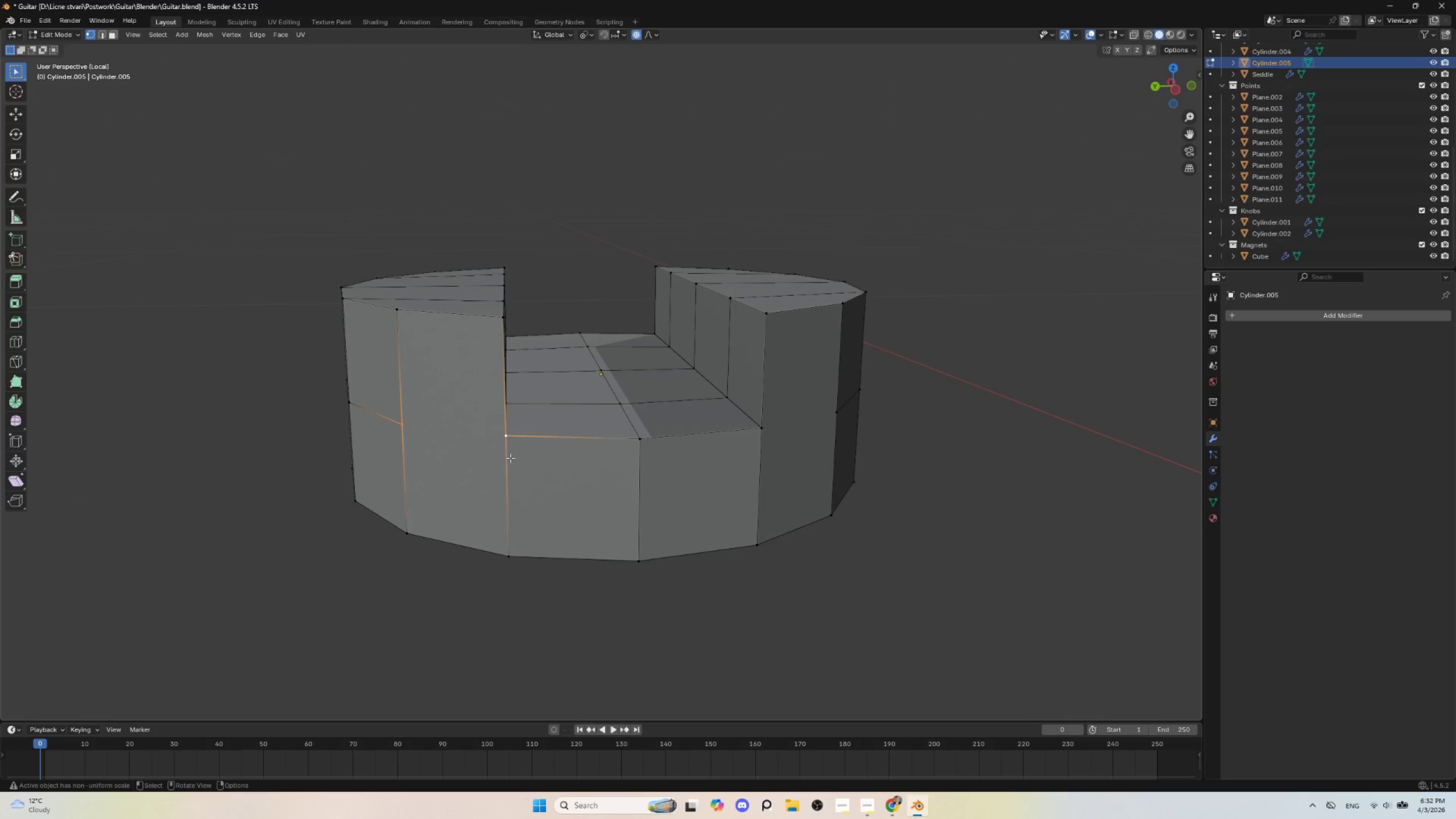 
key(J)
 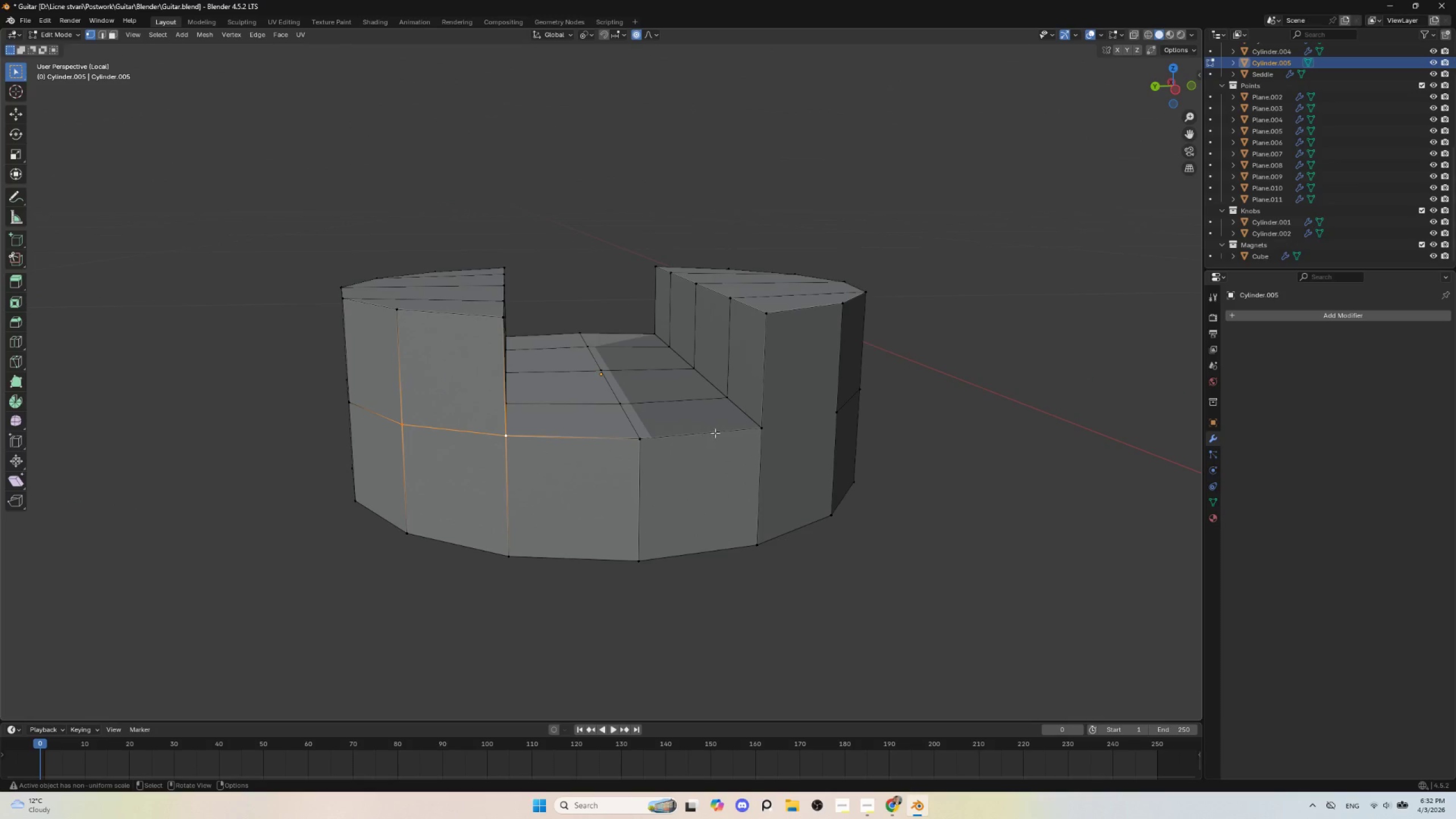 
left_click([746, 429])
 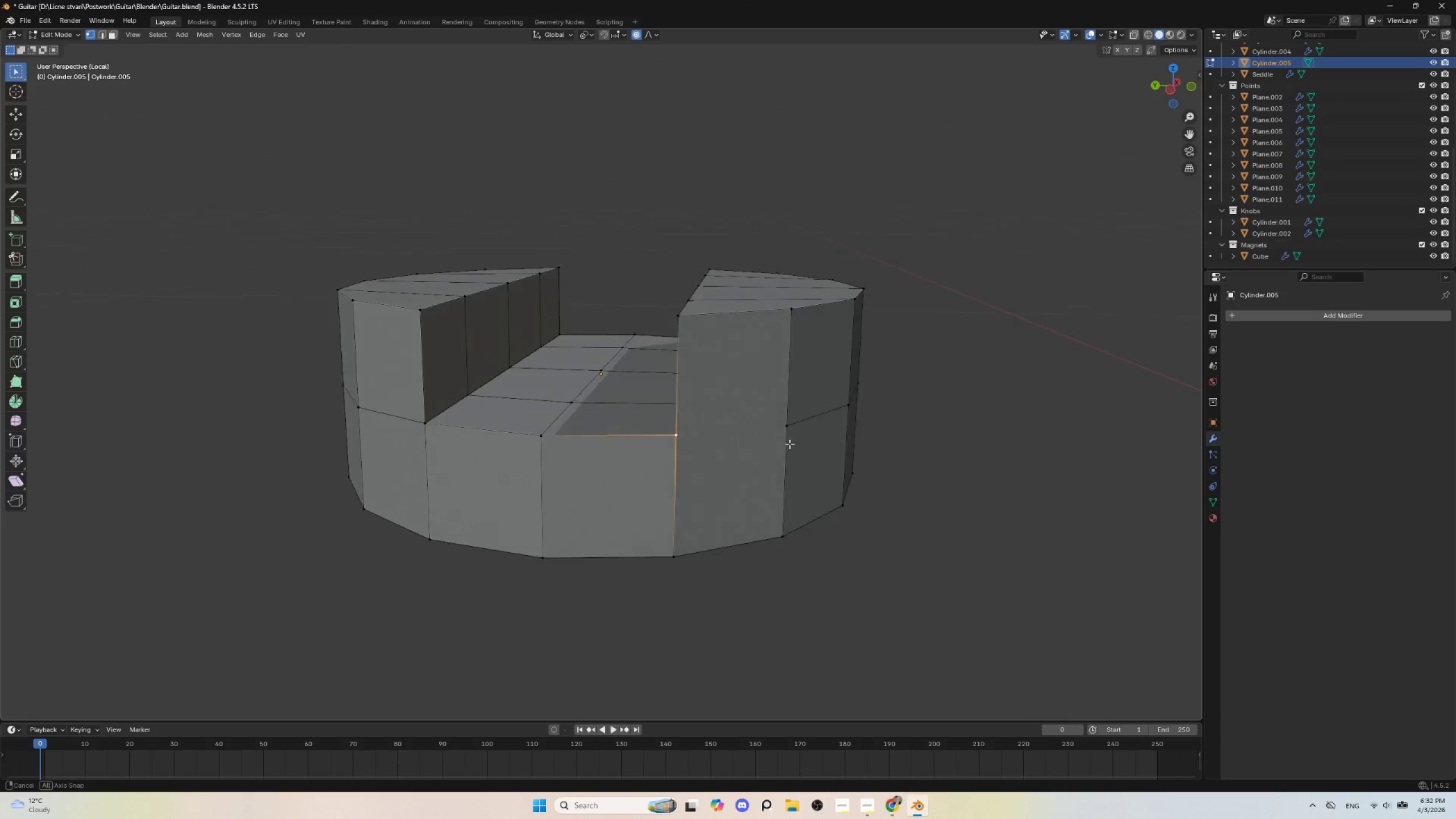 
hold_key(key=ShiftLeft, duration=0.5)
left_click([780, 424])
 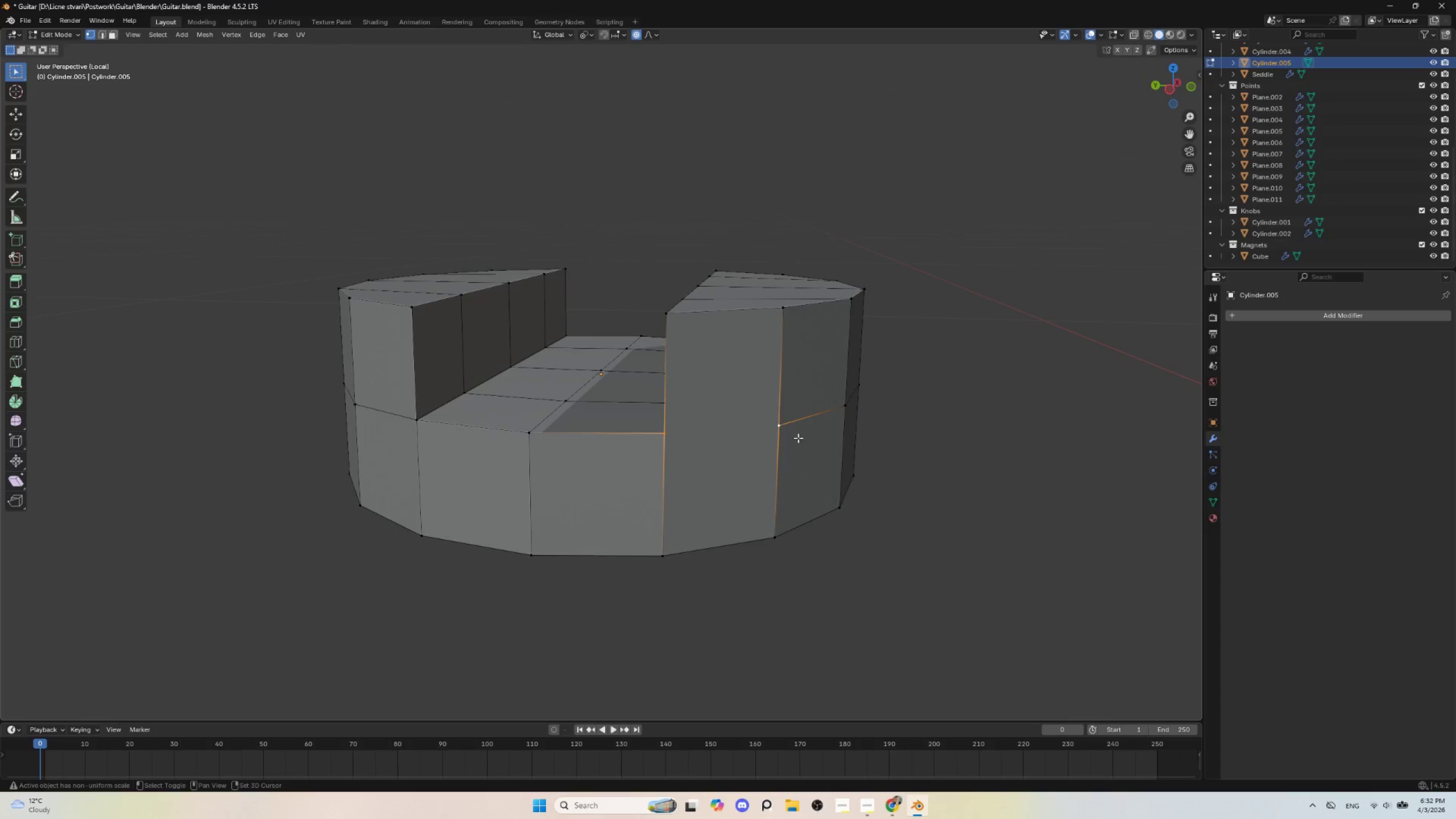 
hold_key(key=ShiftLeft, duration=17.8)
 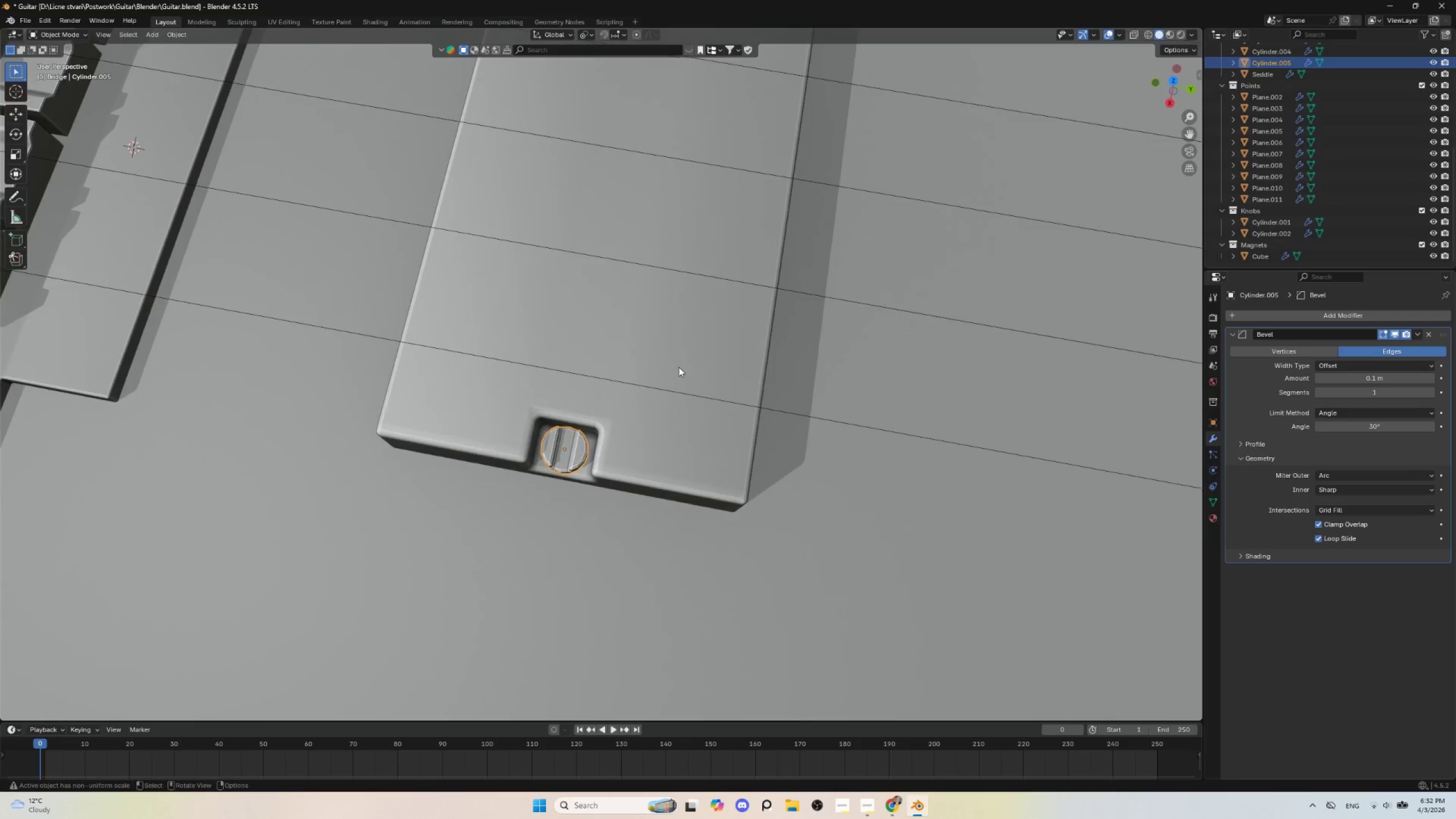 
key(J)
 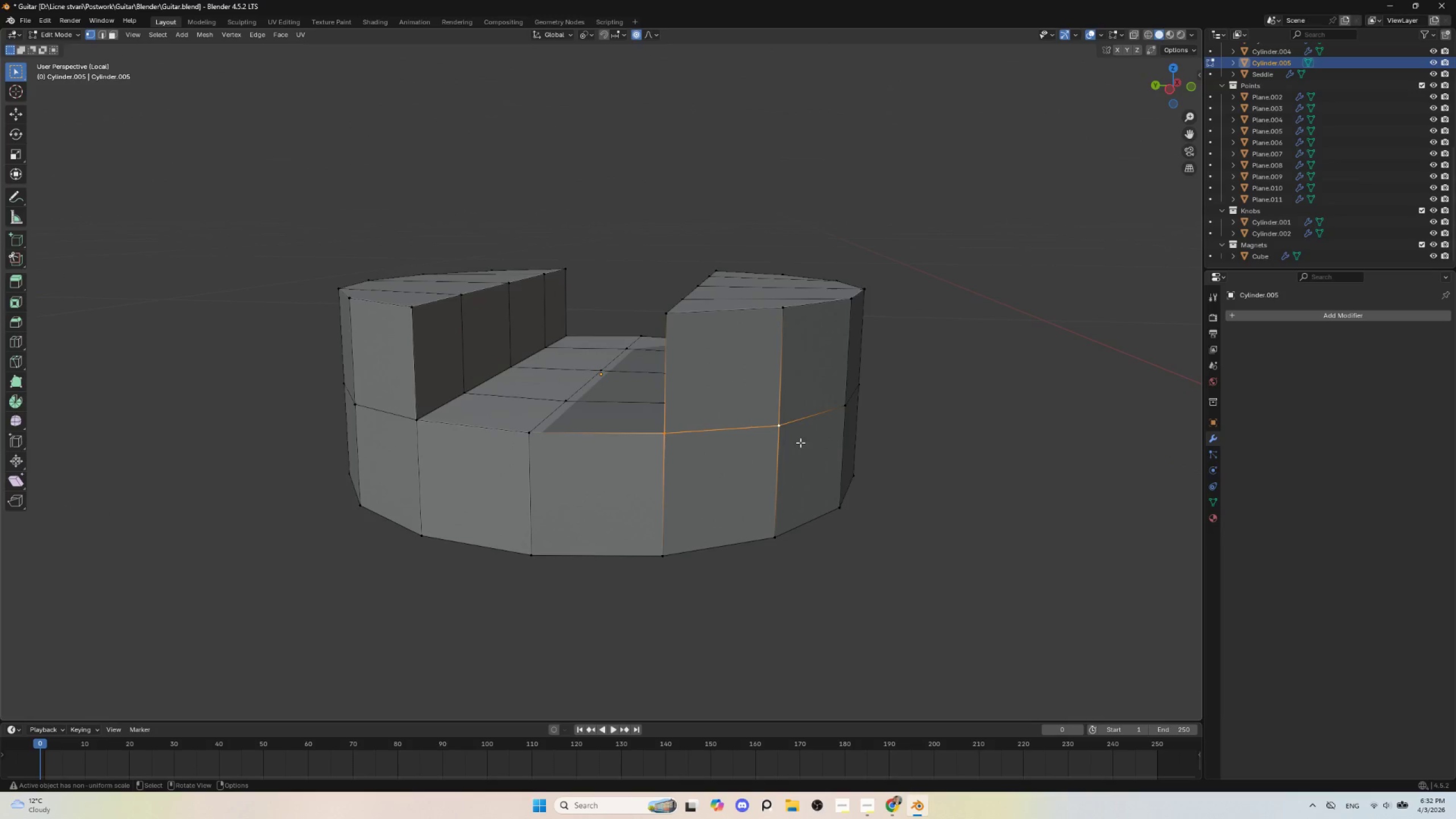 
key(Tab)
 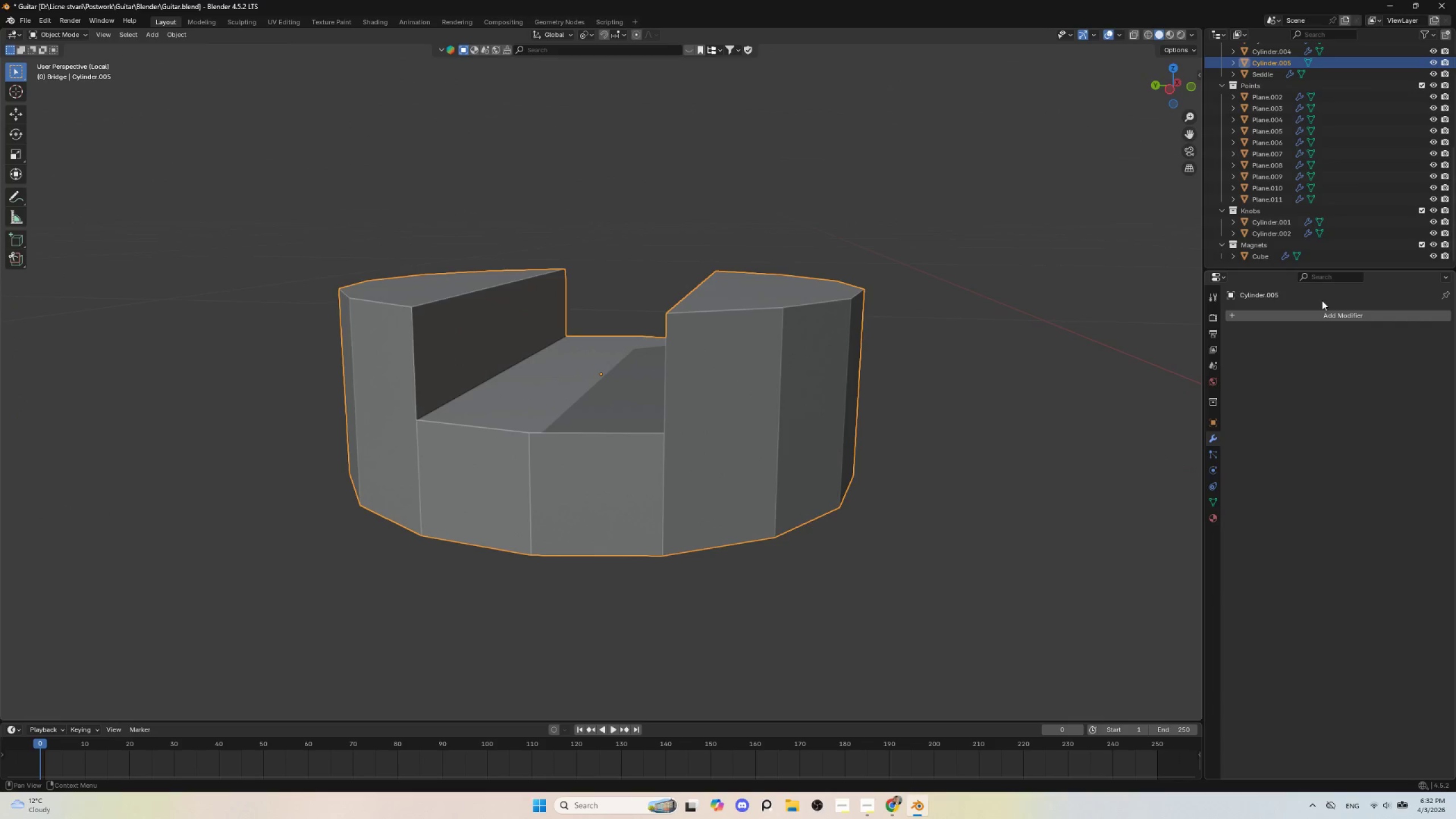 
left_click([1321, 317])
 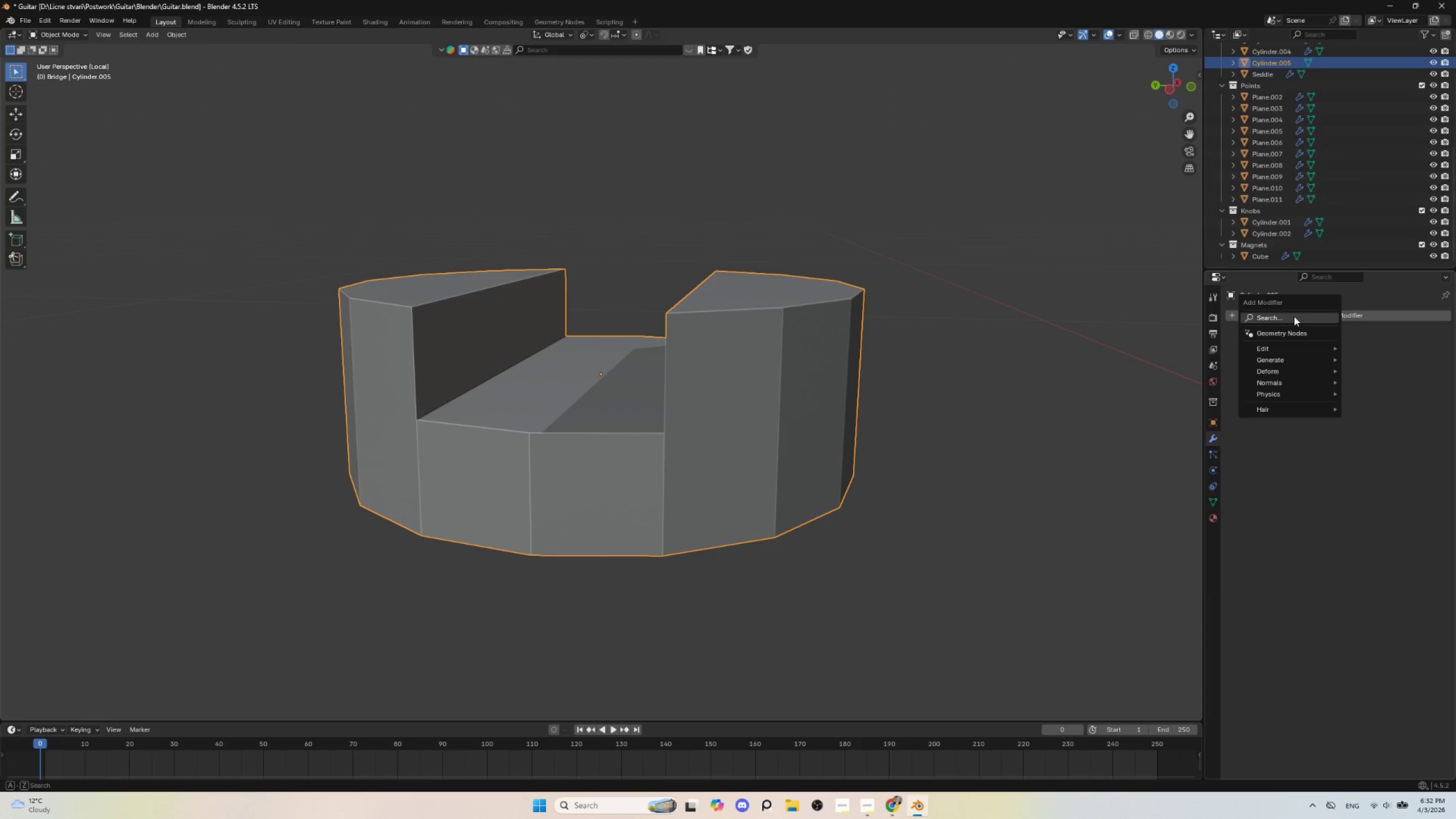 
left_click([1294, 316])
 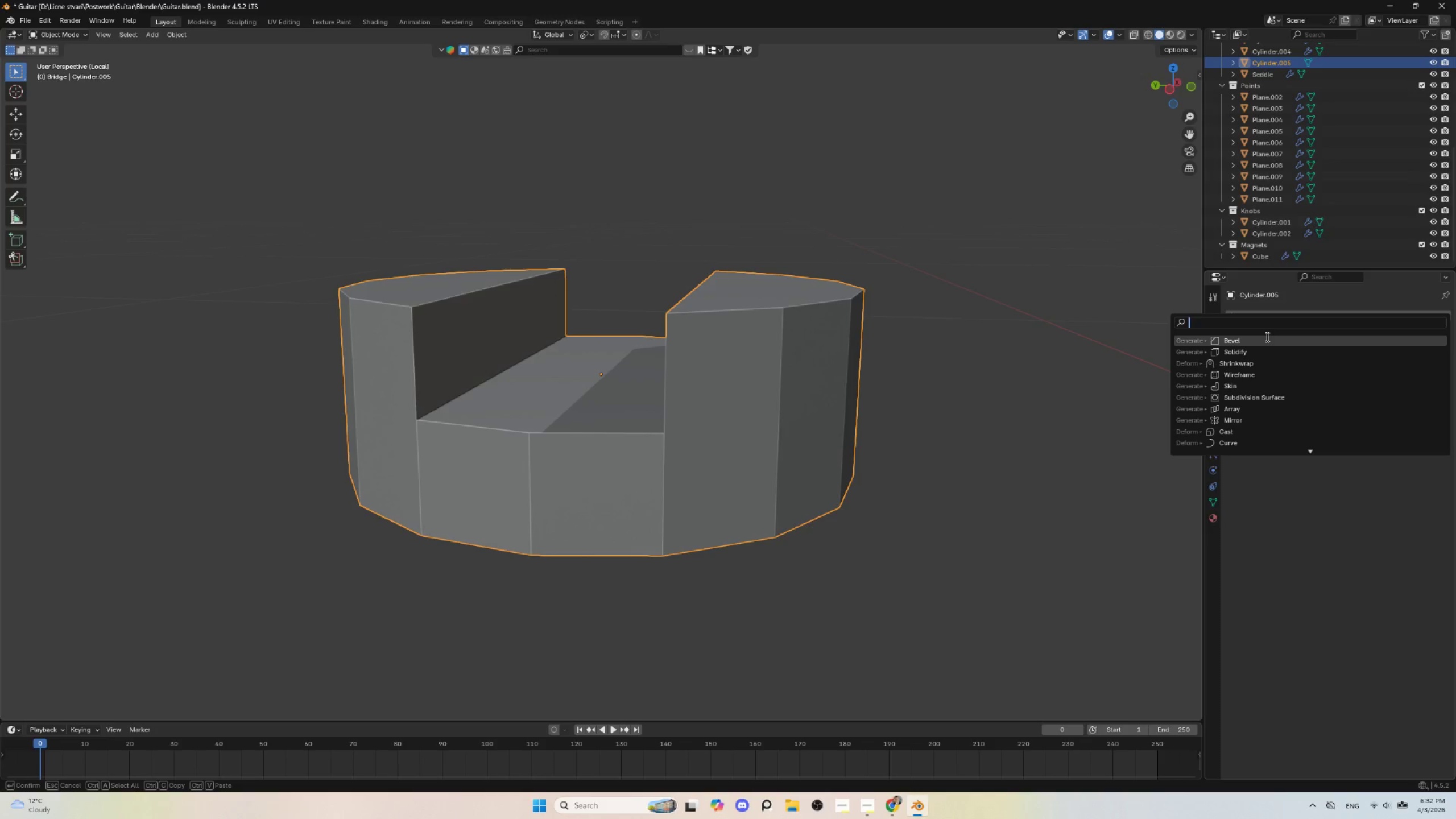 
left_click([1264, 338])
 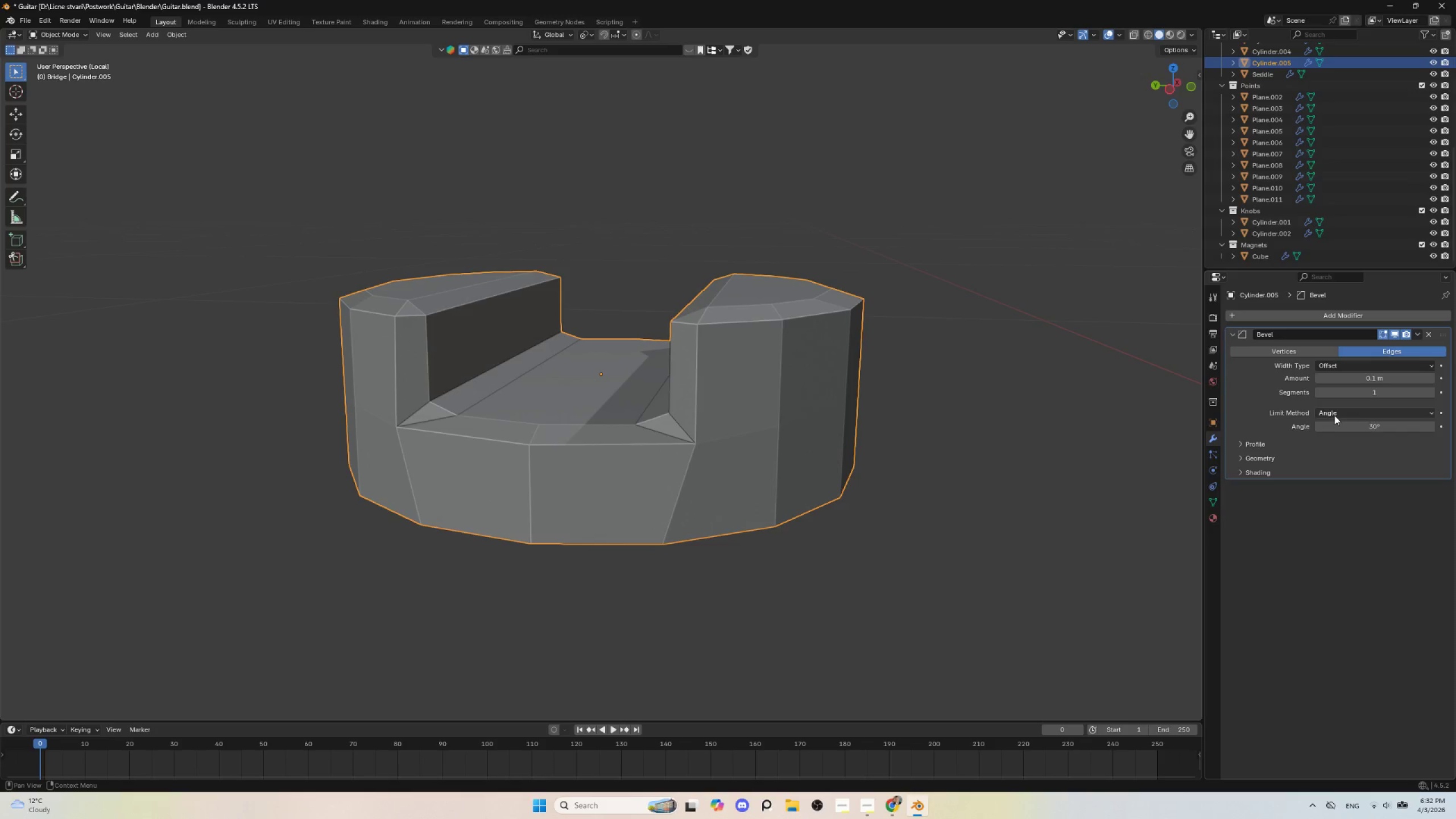 
left_click([1271, 457])
 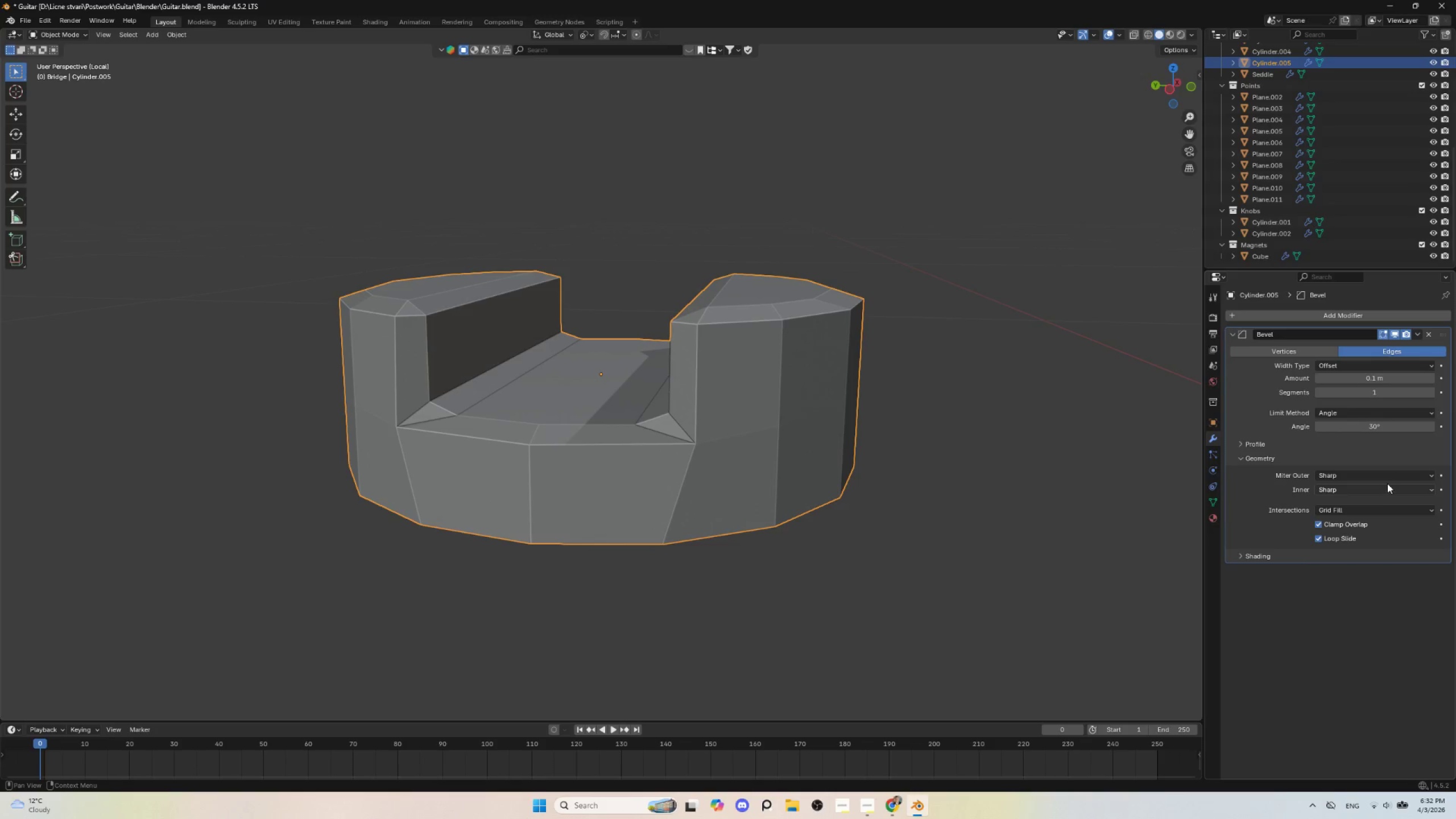 
left_click([1381, 475])
 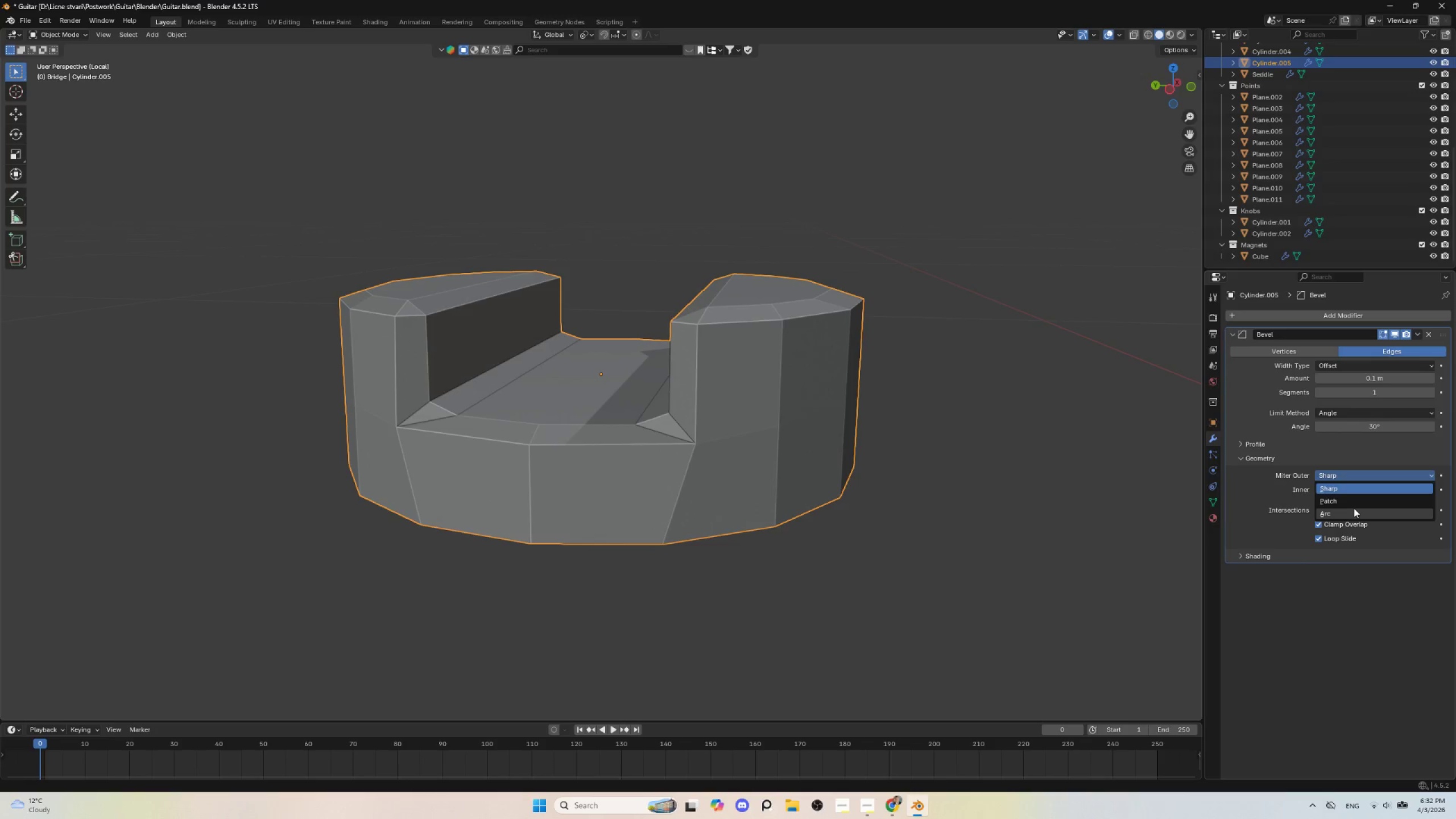 
left_click([1354, 510])
 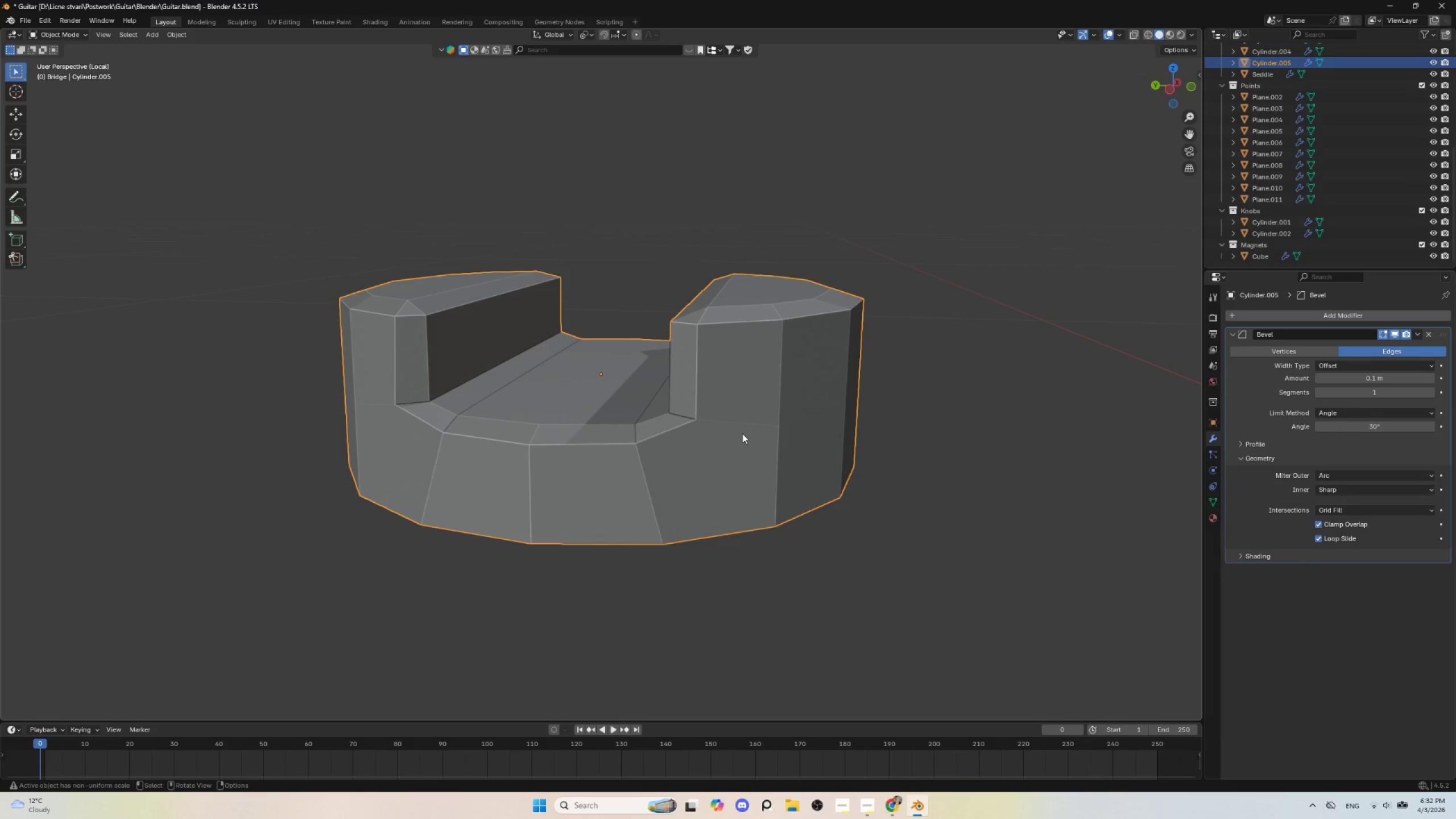 
key(Control+1)
 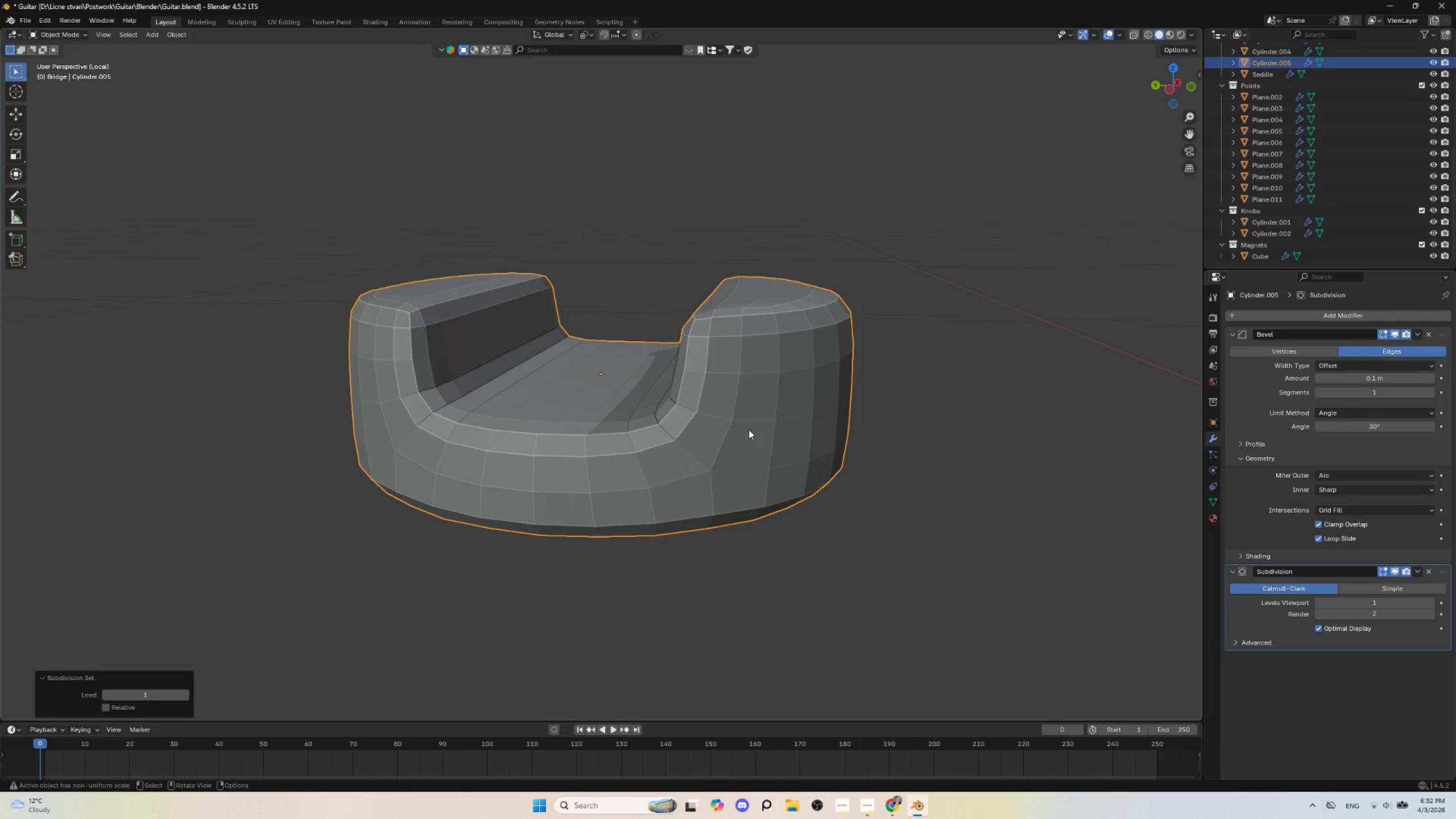 
key(Control+Z)
 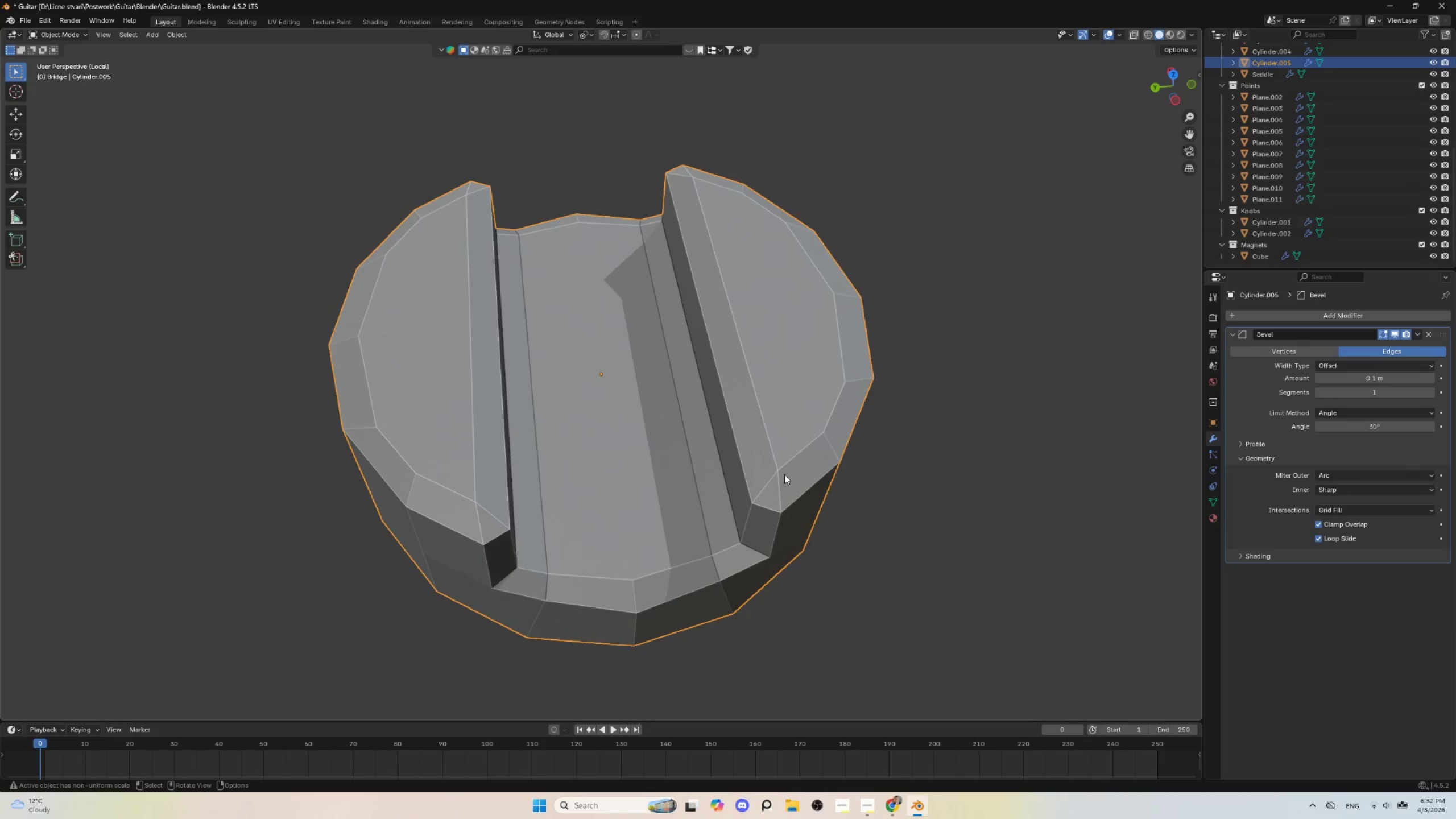 
key(NumpadDivide)
 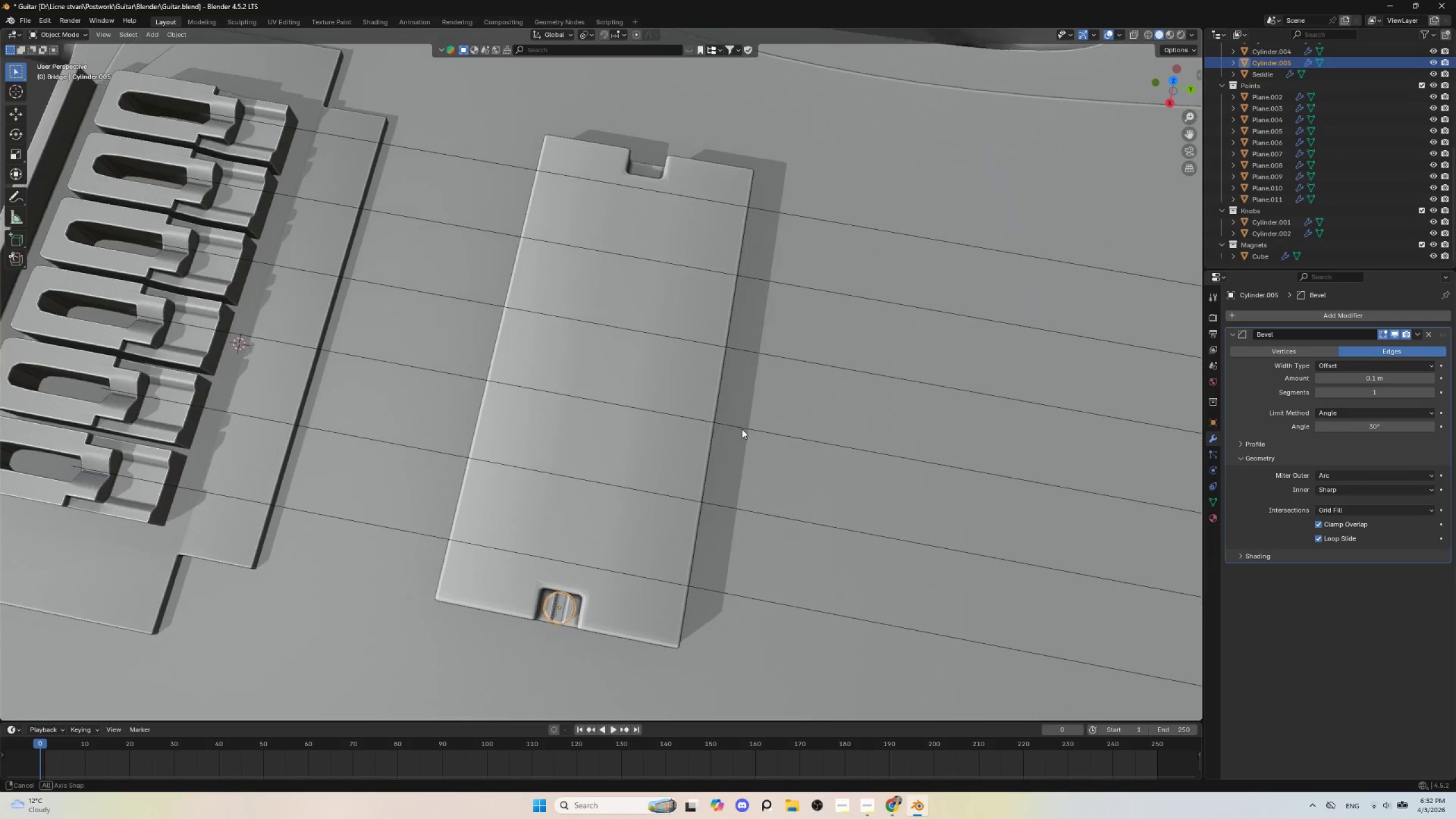 
hold_key(key=ShiftLeft, duration=0.48)
 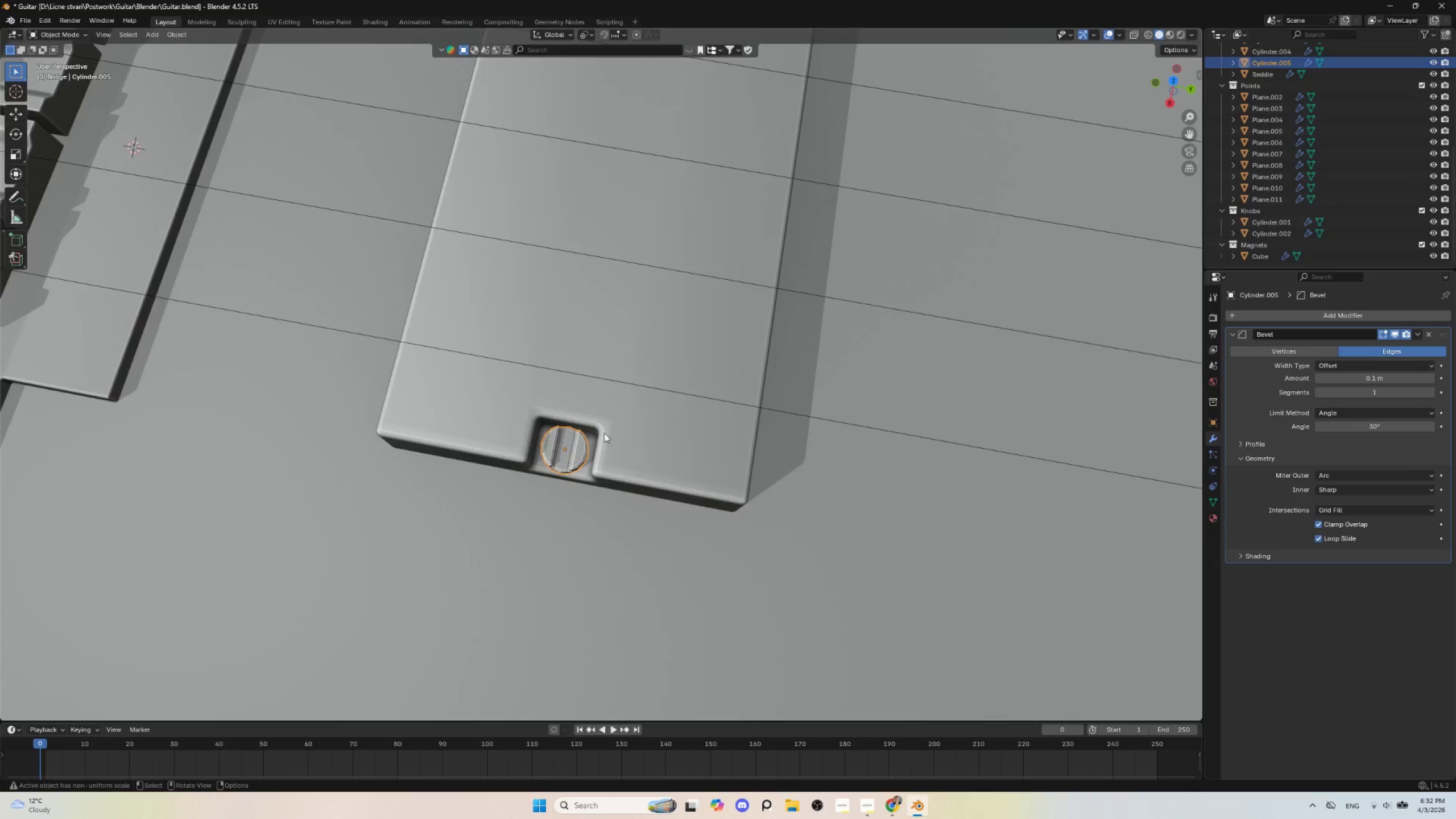 
scroll: coordinate [603, 432], scroll_direction: up, amount: 6.0
 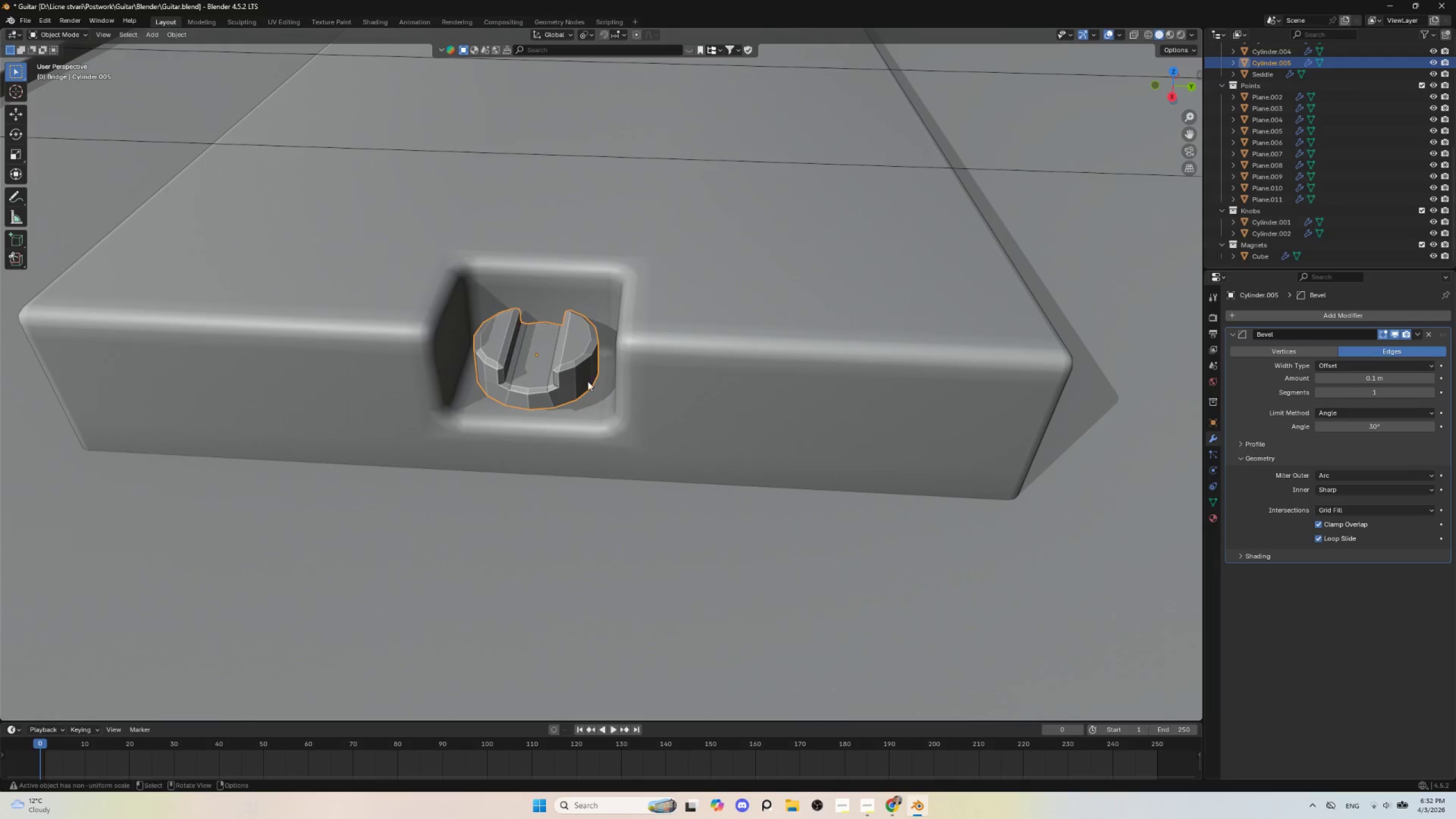 
left_click([576, 359])
 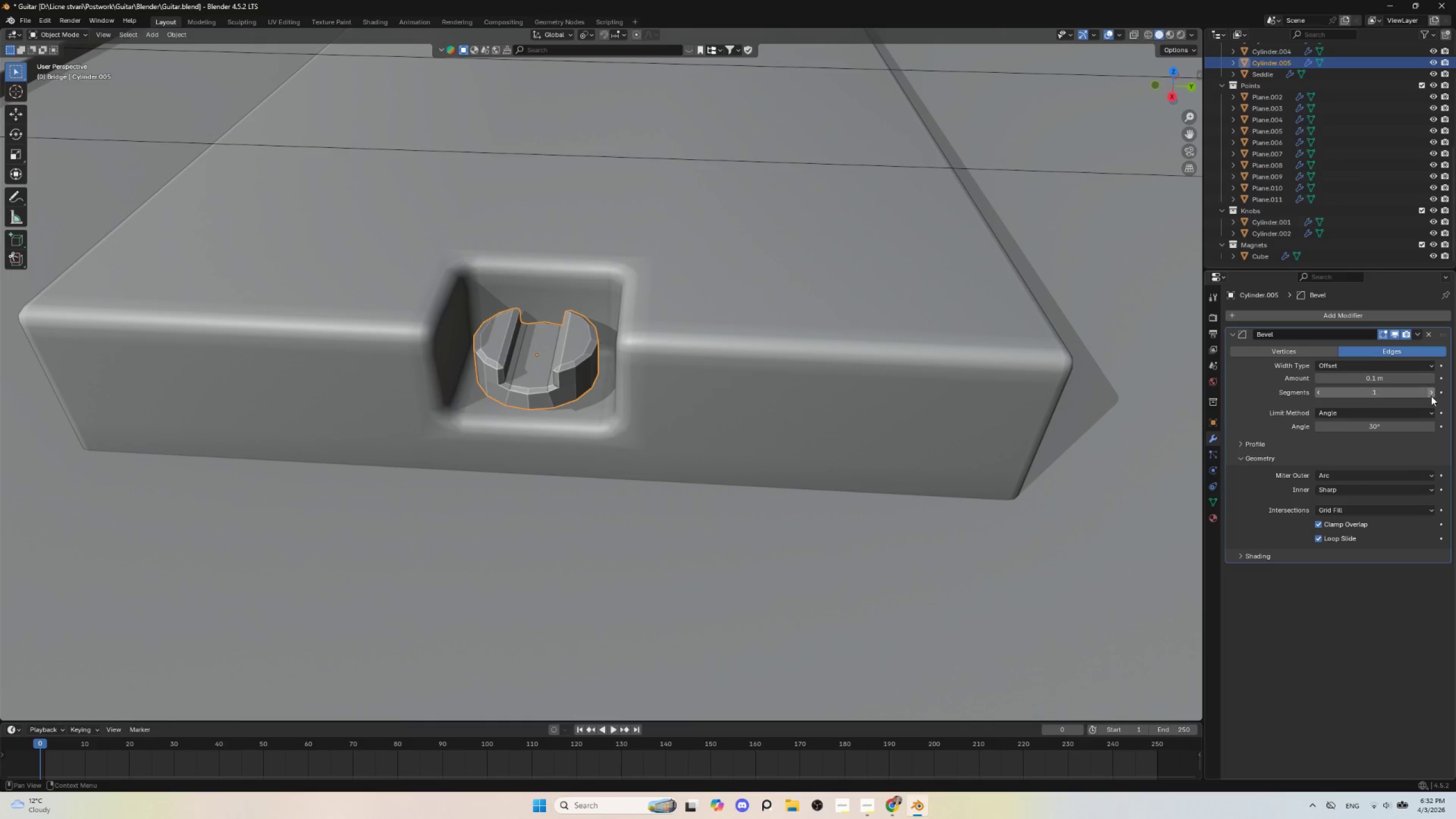 
left_click([1430, 392])
 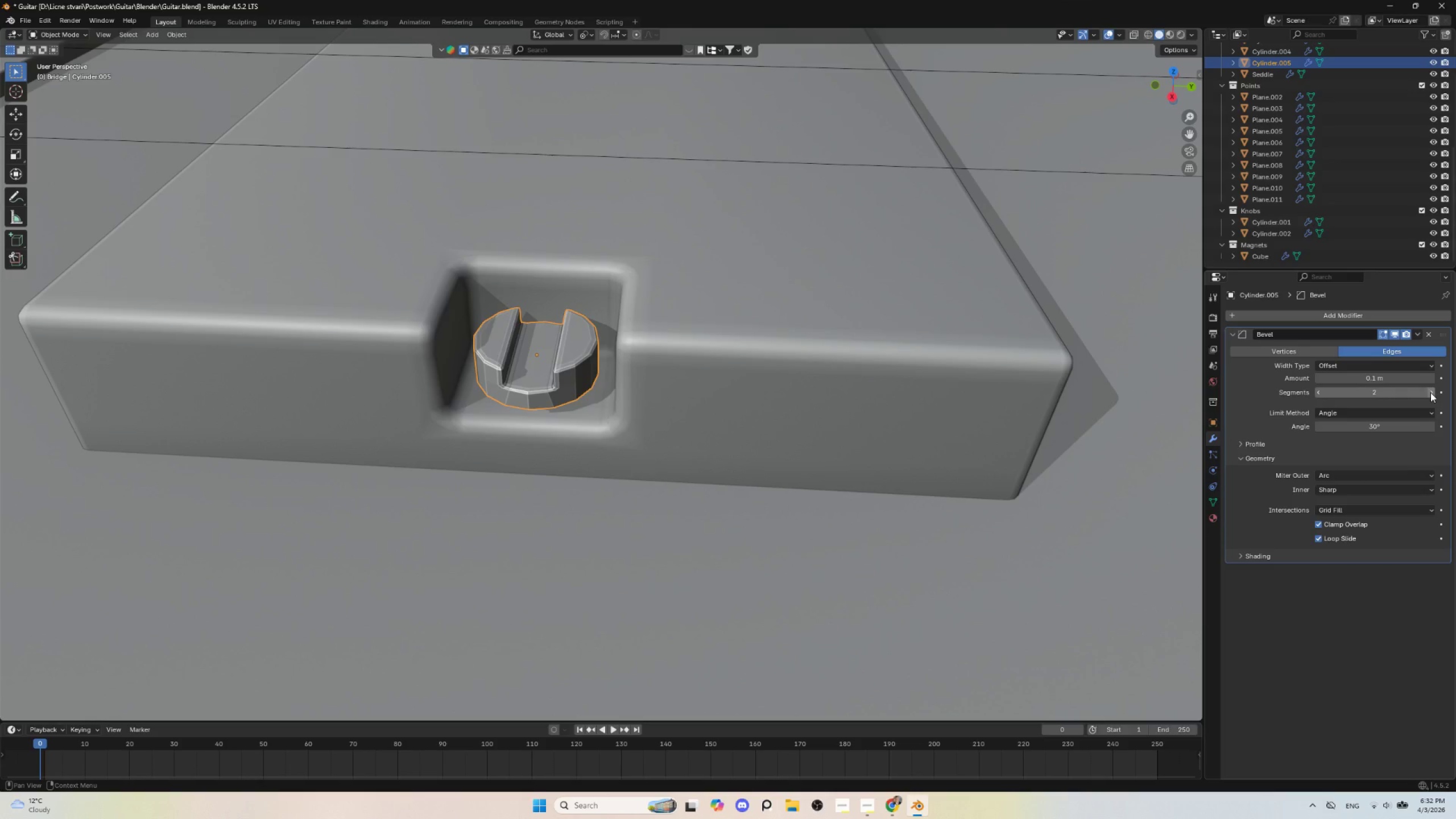 
mouse_move([1413, 383])
 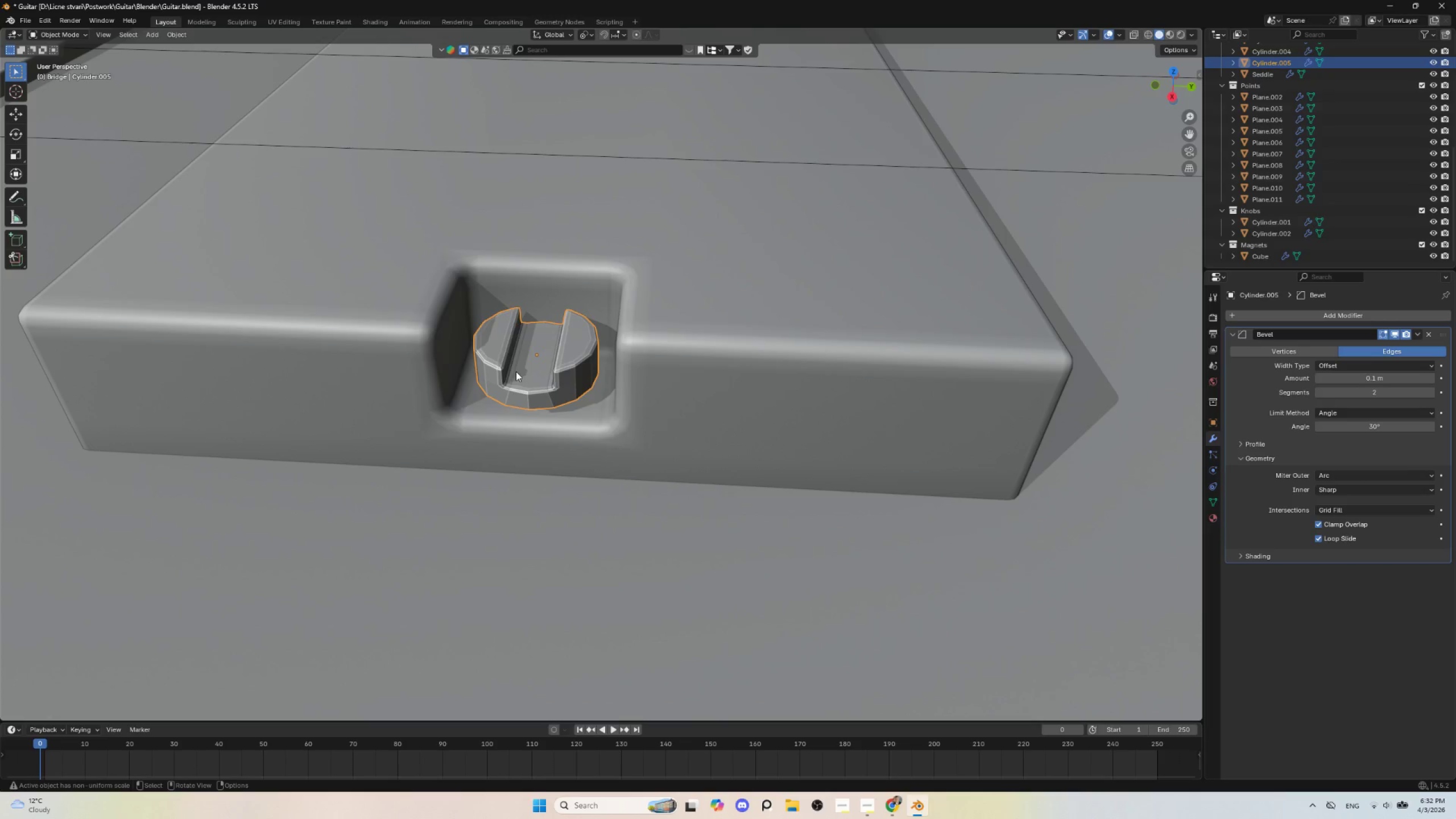 
right_click([516, 371])
 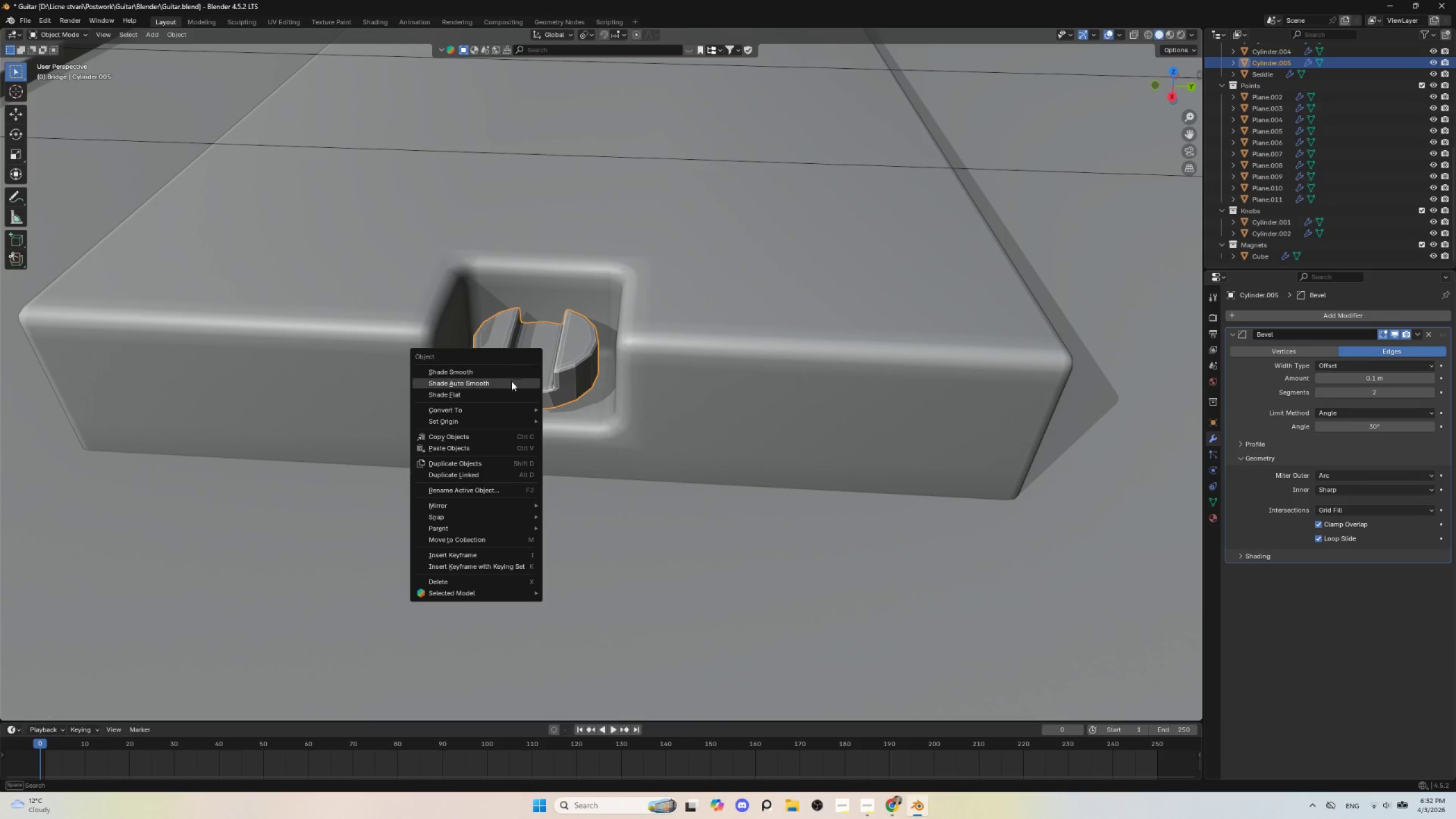 
left_click([511, 381])
 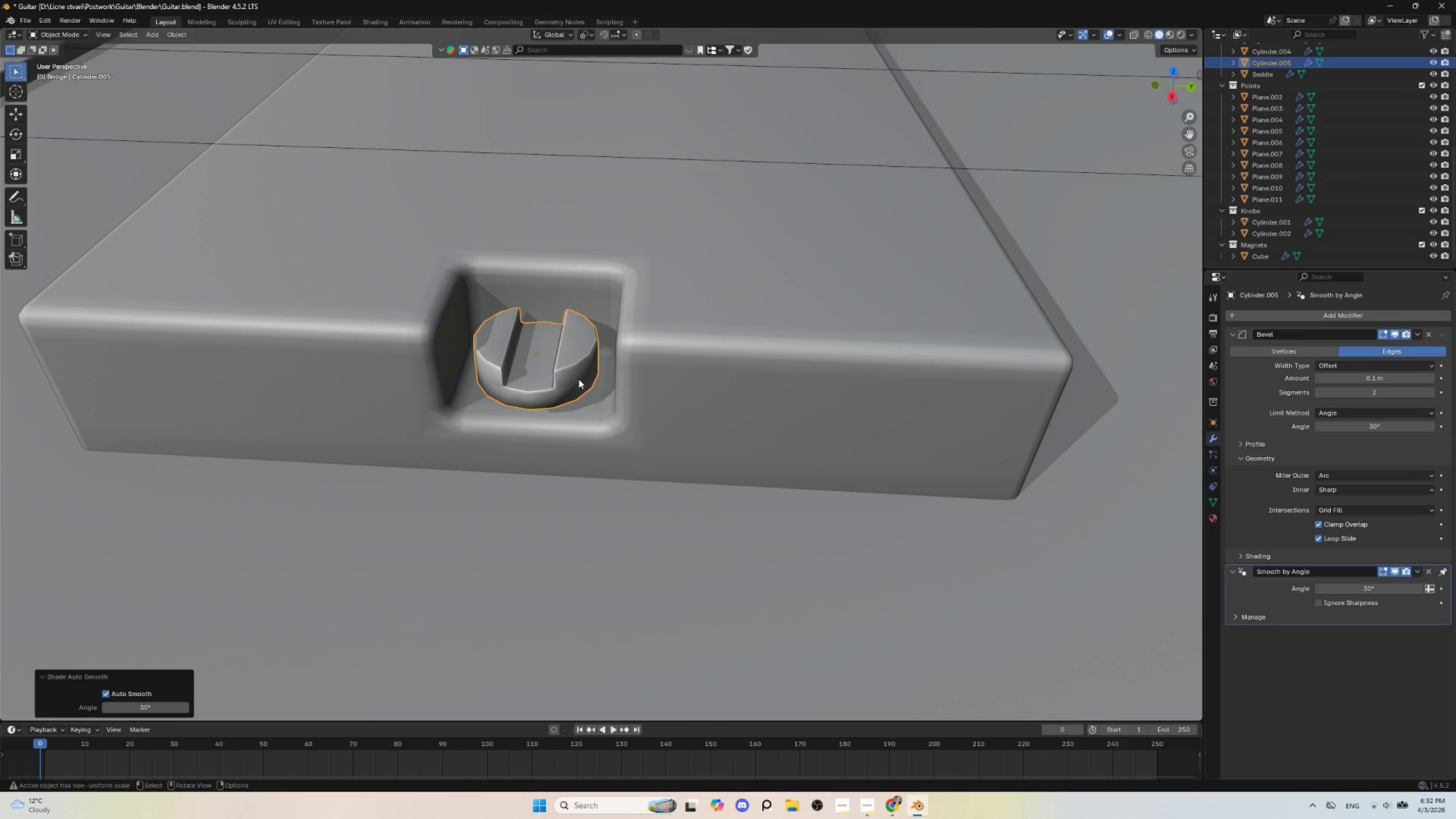 
scroll: coordinate [606, 405], scroll_direction: up, amount: 3.0
 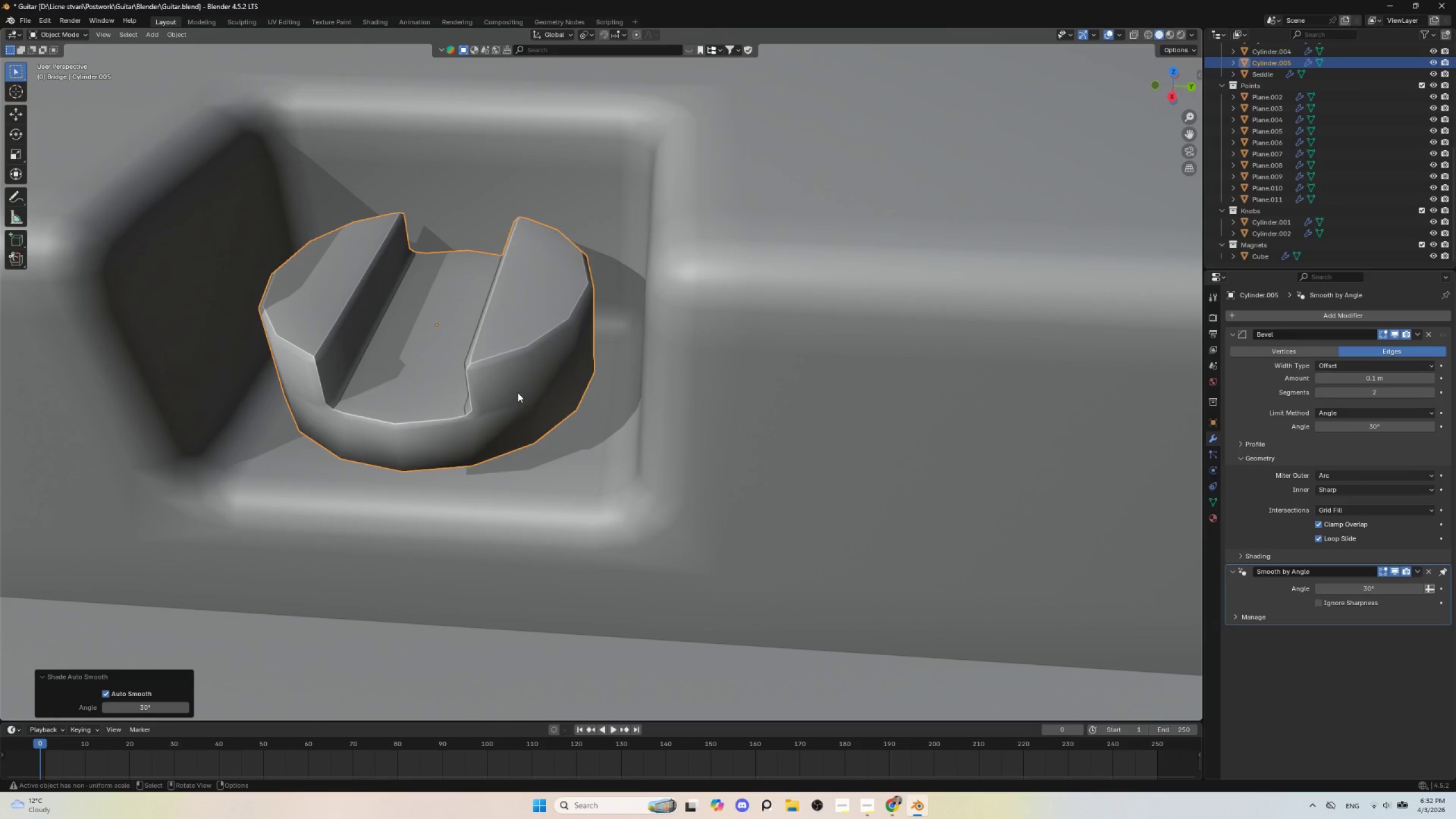 
scroll: coordinate [518, 394], scroll_direction: down, amount: 3.0
 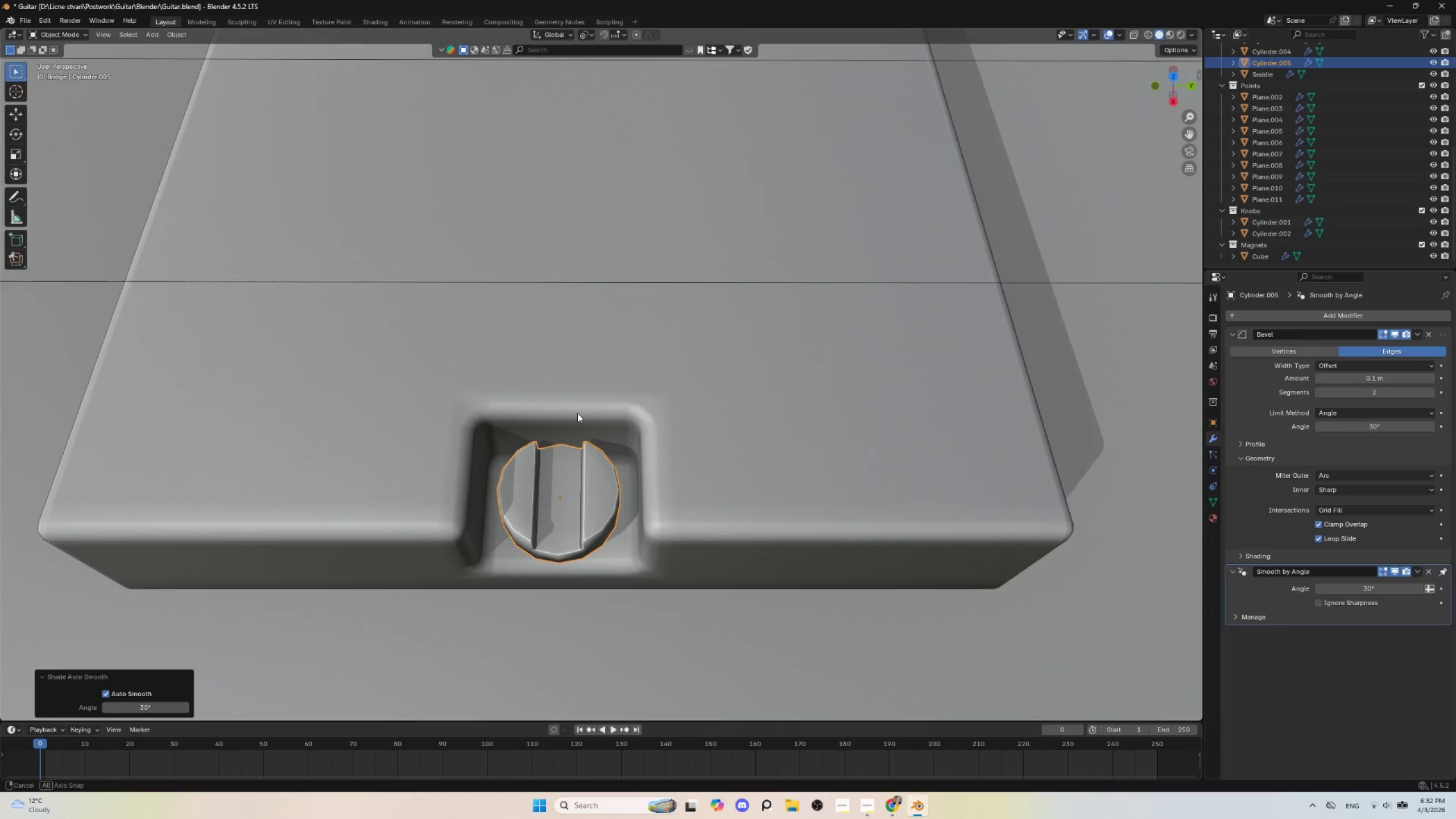 
hold_key(key=AltLeft, duration=0.73)
 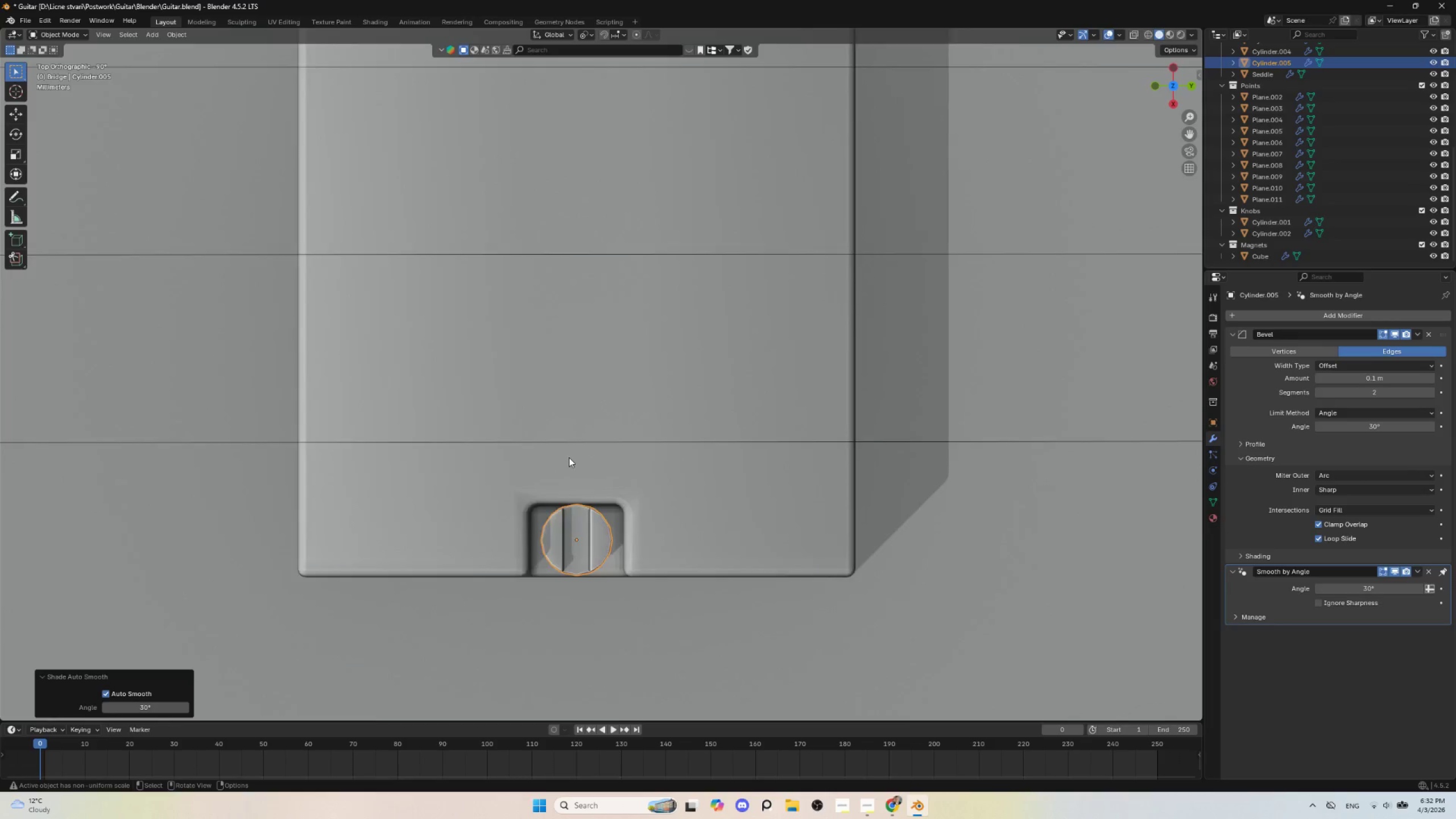 
scroll: coordinate [544, 516], scroll_direction: down, amount: 12.0
 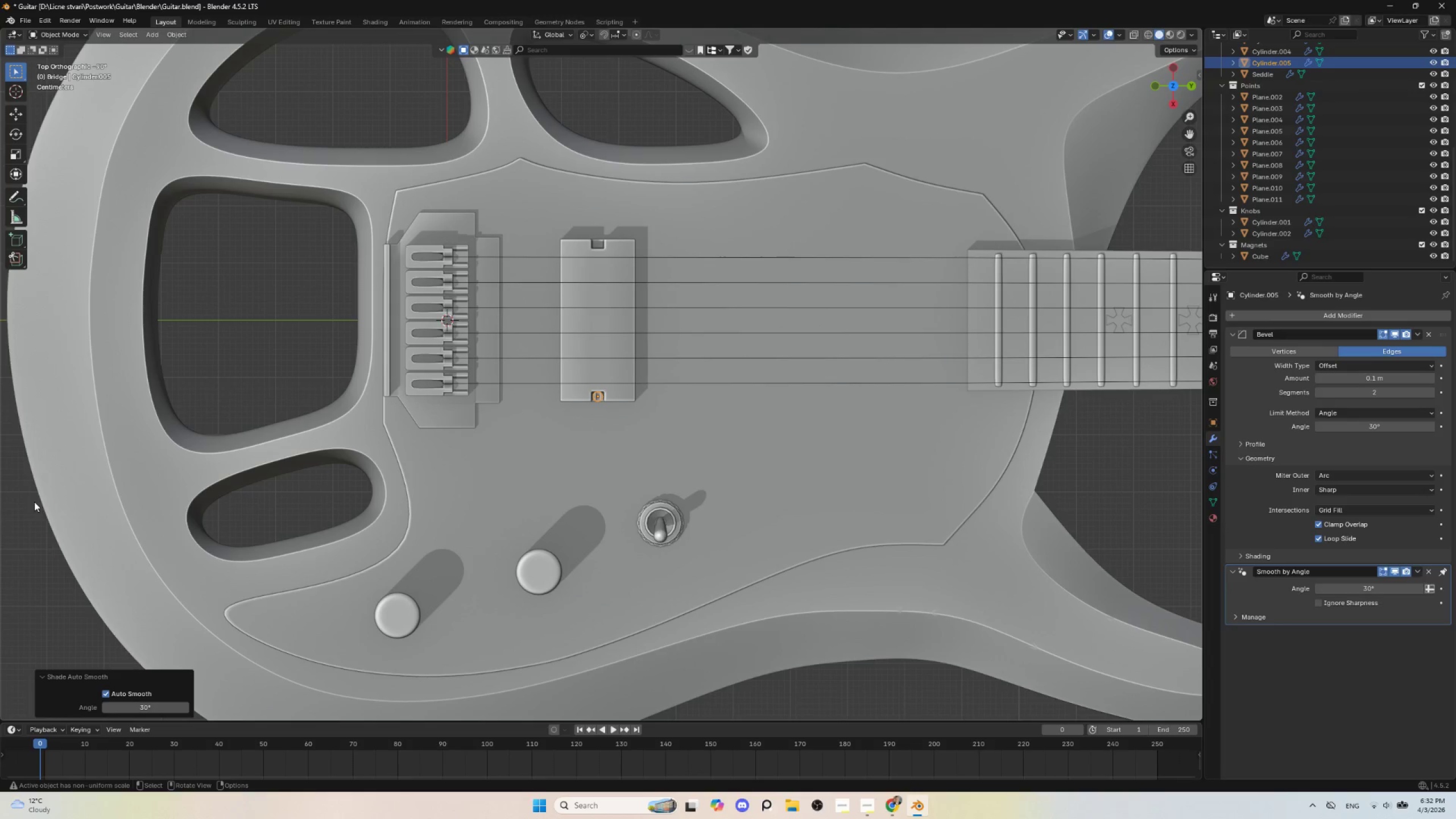 
left_click([32, 523])
 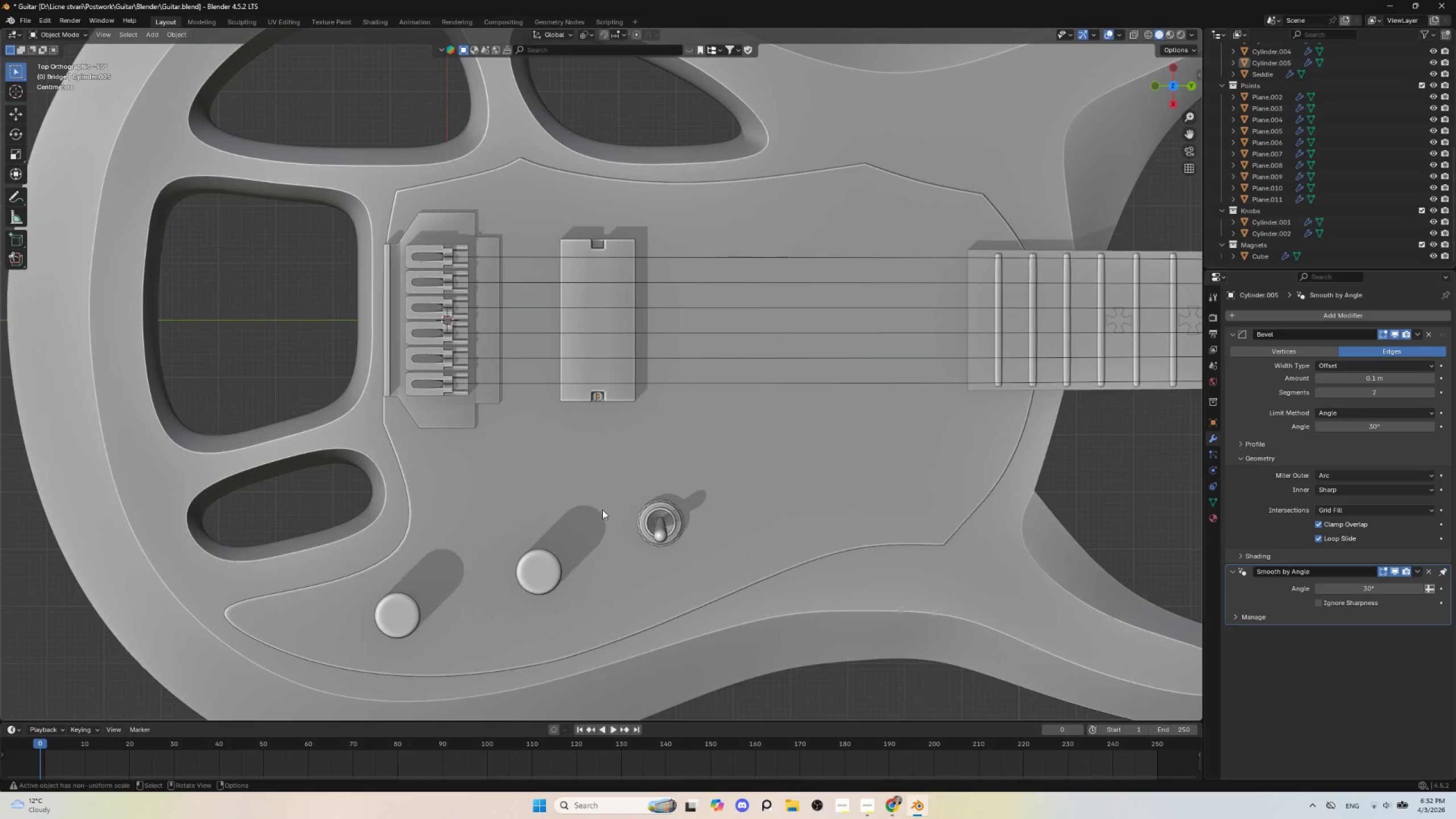 
scroll: coordinate [596, 495], scroll_direction: up, amount: 8.0
 